 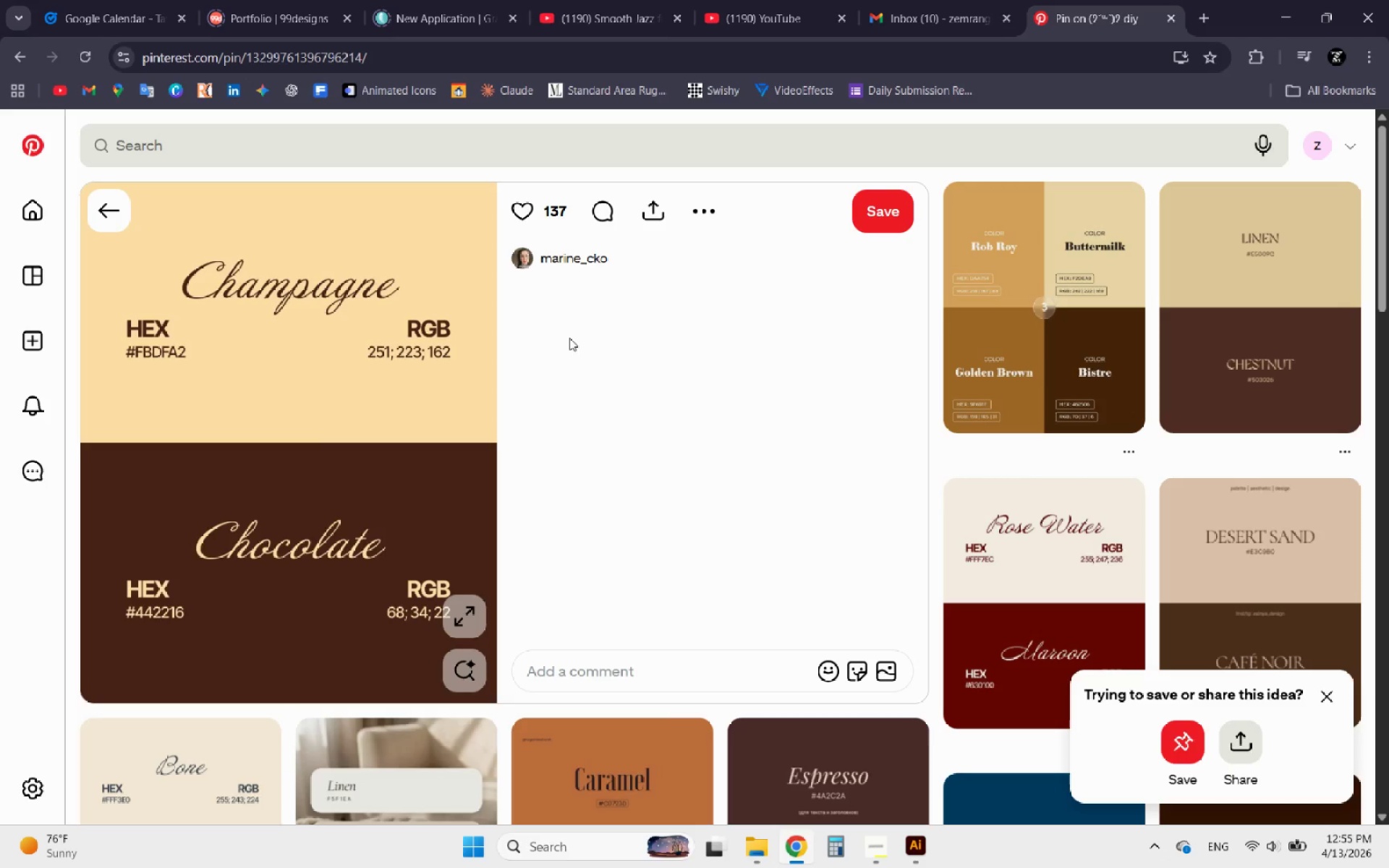 
left_click([119, 212])
 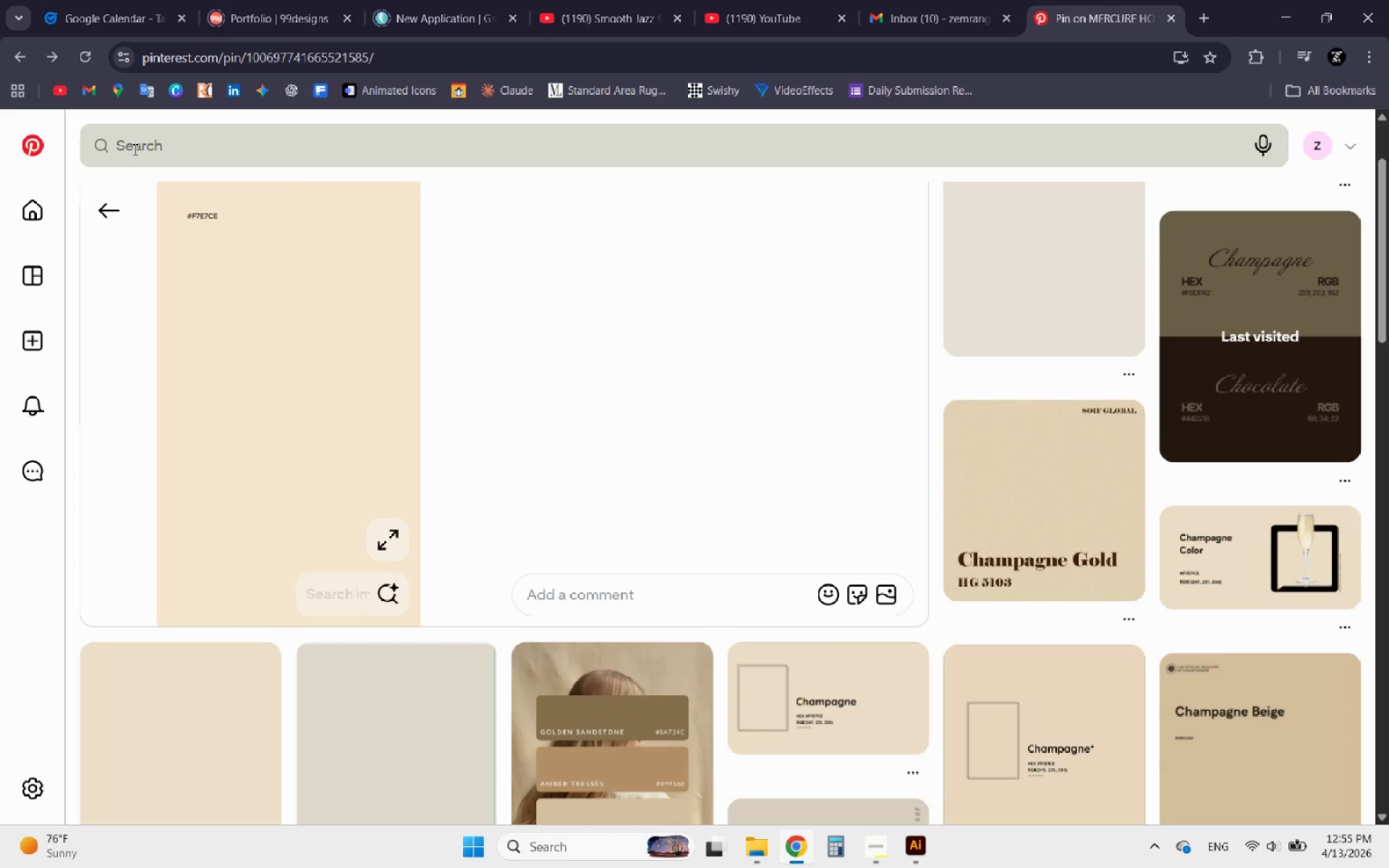 
left_click([108, 203])
 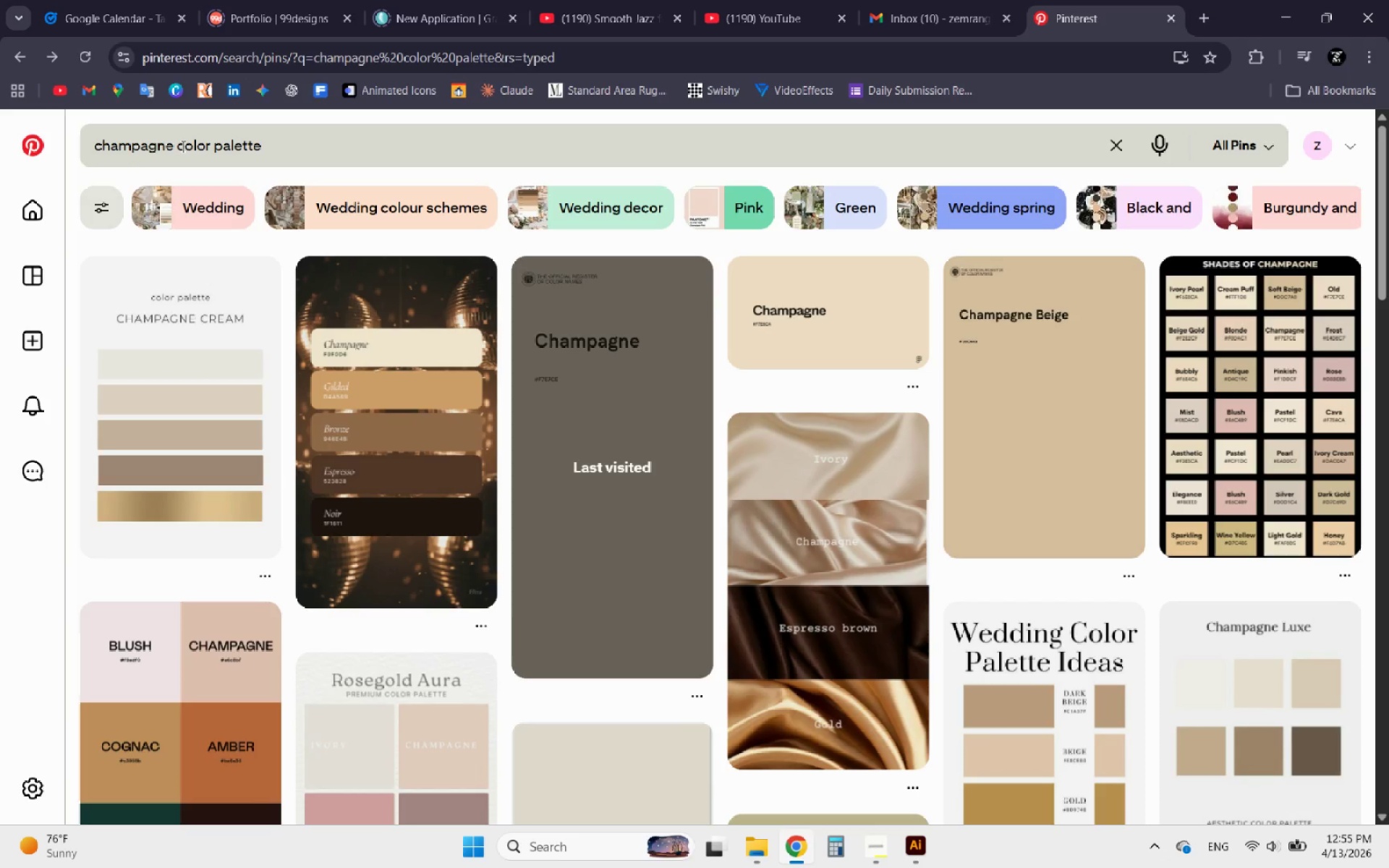 
left_click_drag(start_coordinate=[171, 148], to_coordinate=[93, 153])
 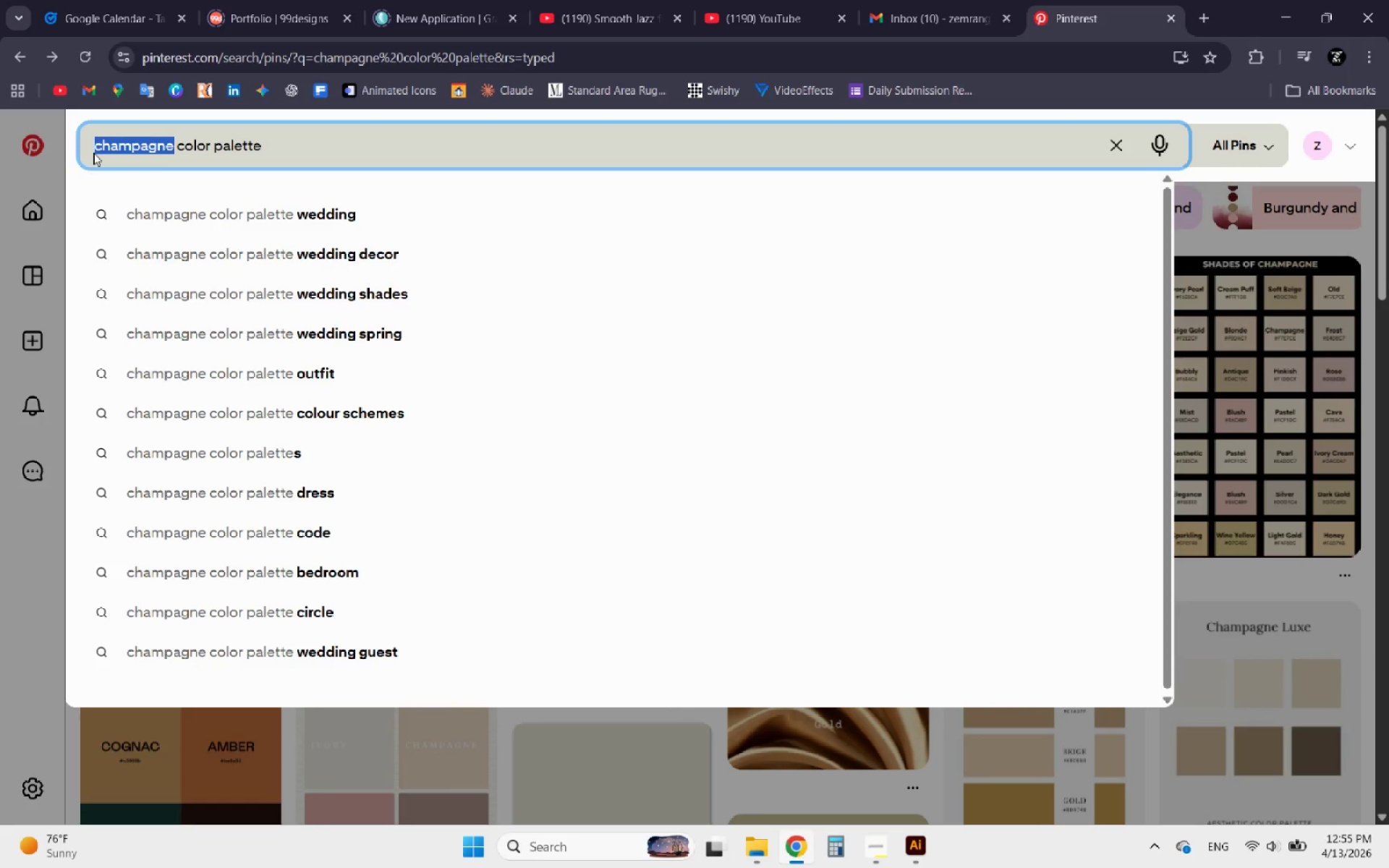 
key(Control+V)
 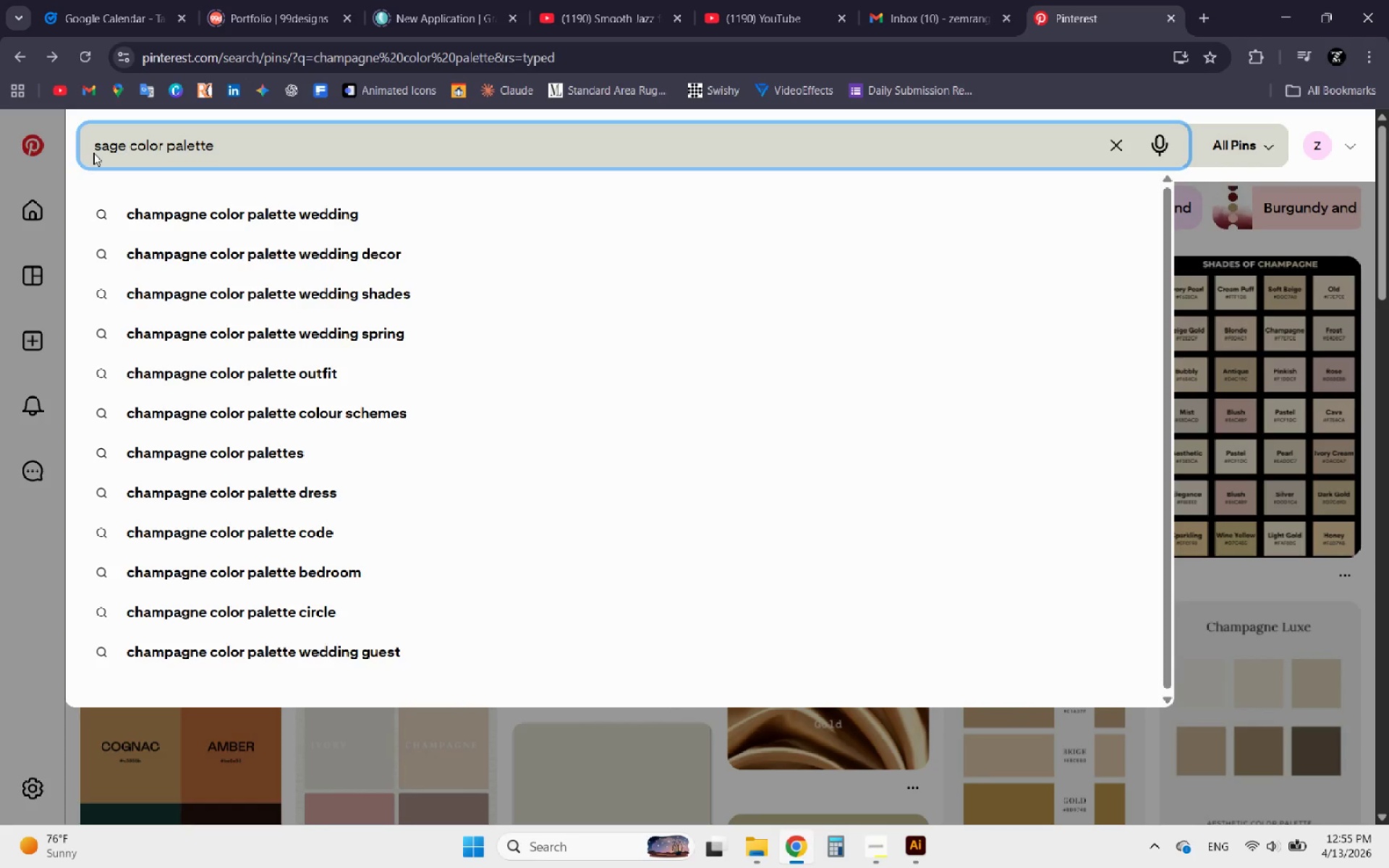 
key(Enter)
 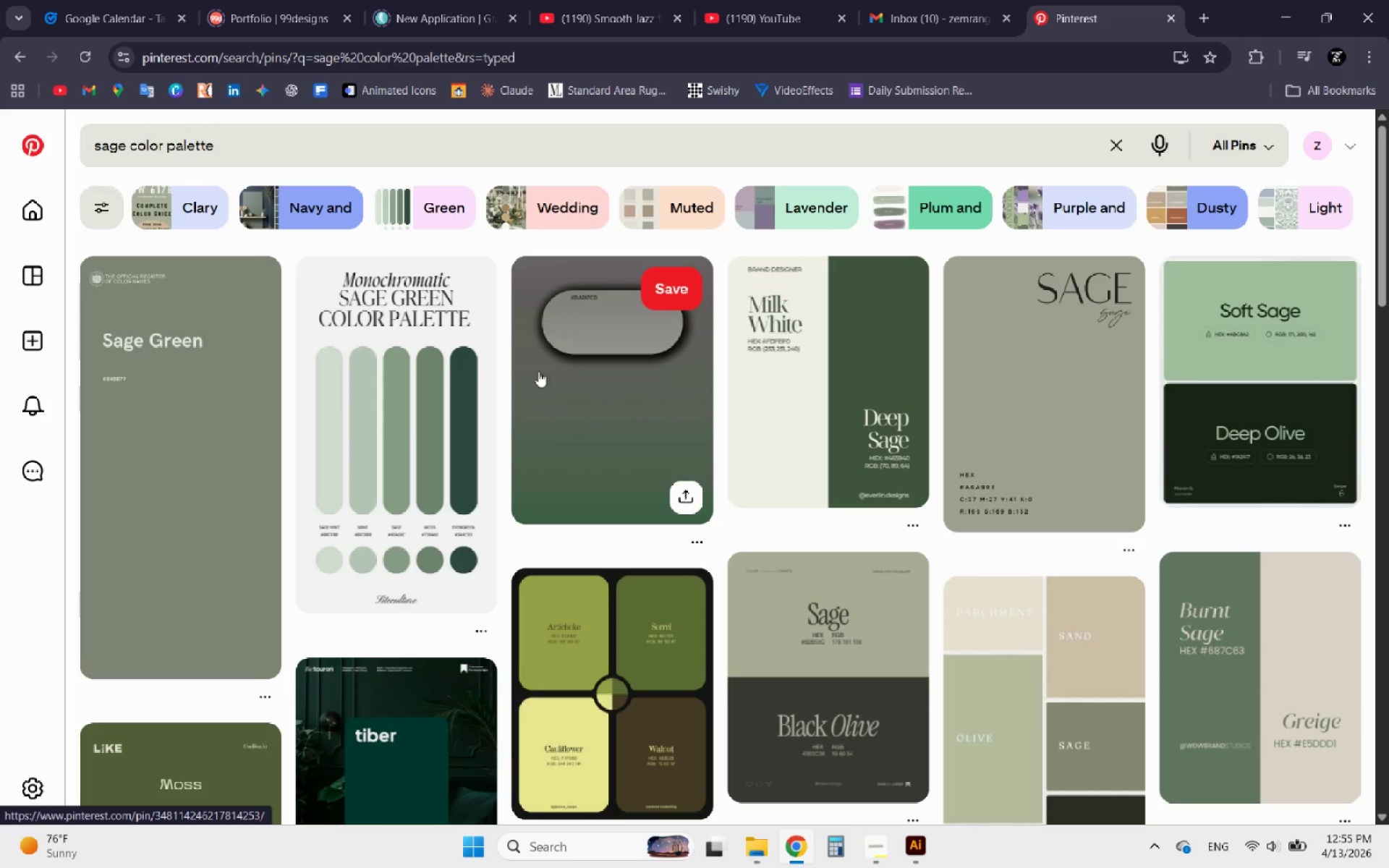 
wait(18.35)
 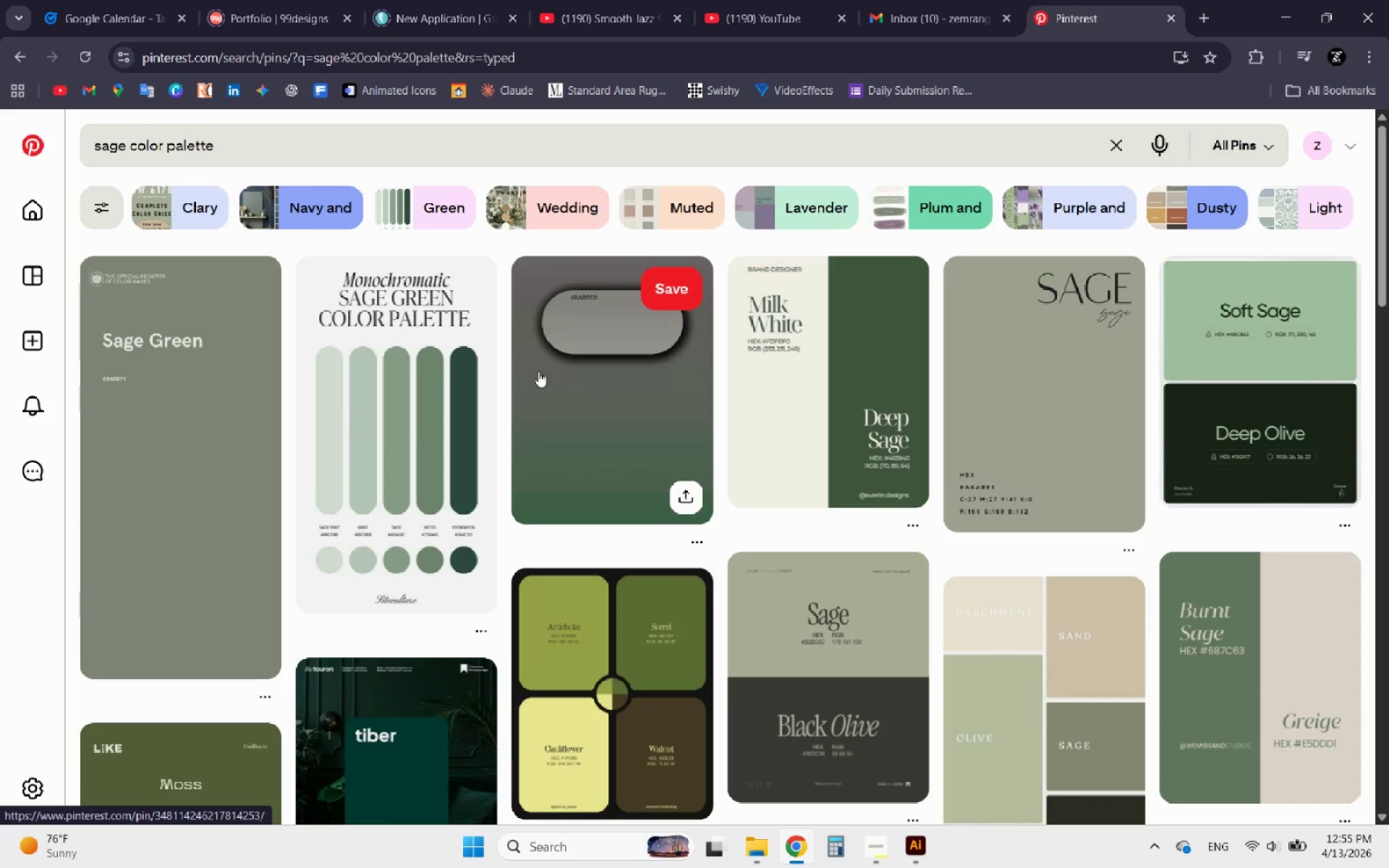 
mouse_move([854, 720])
 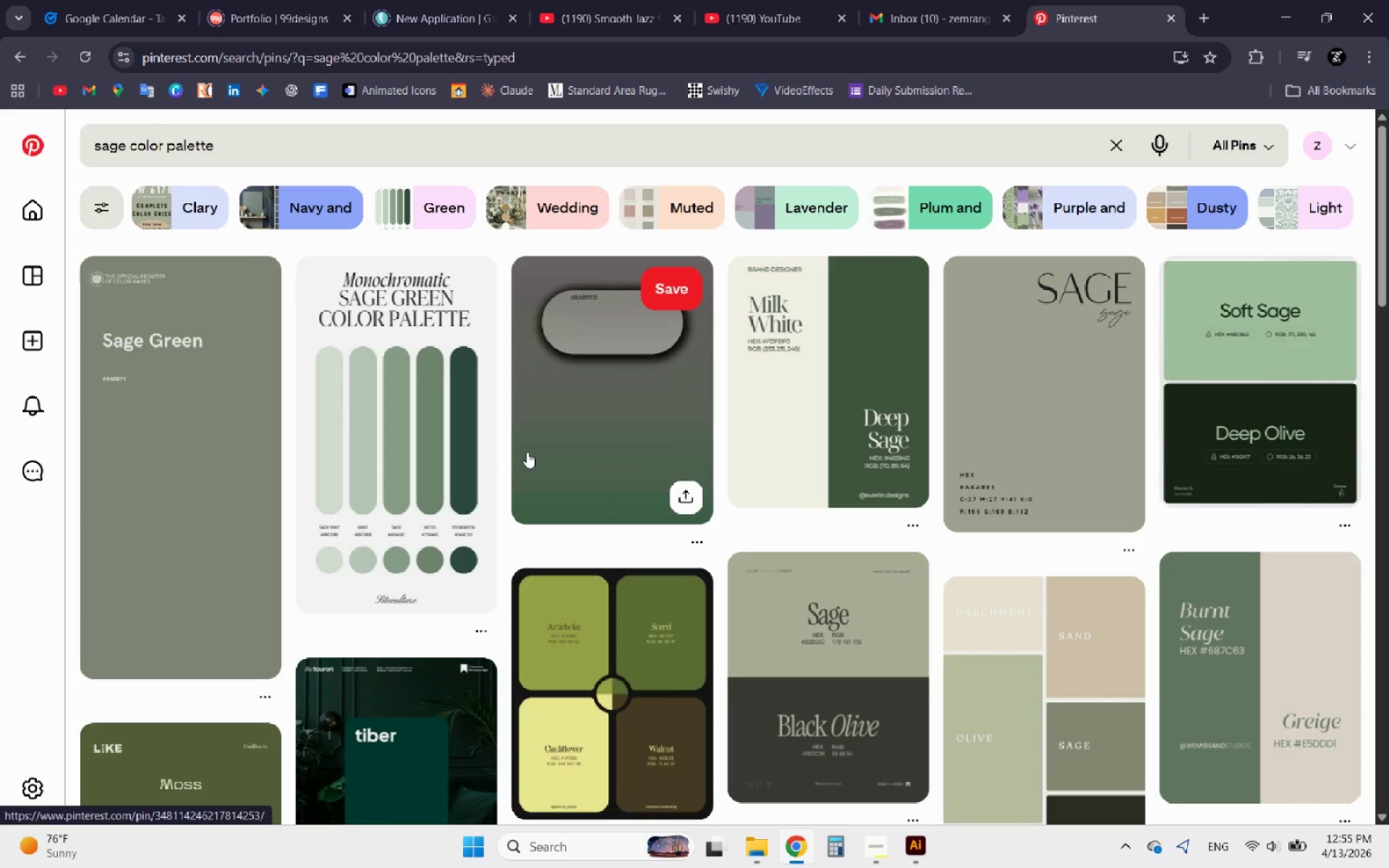 
wait(5.06)
 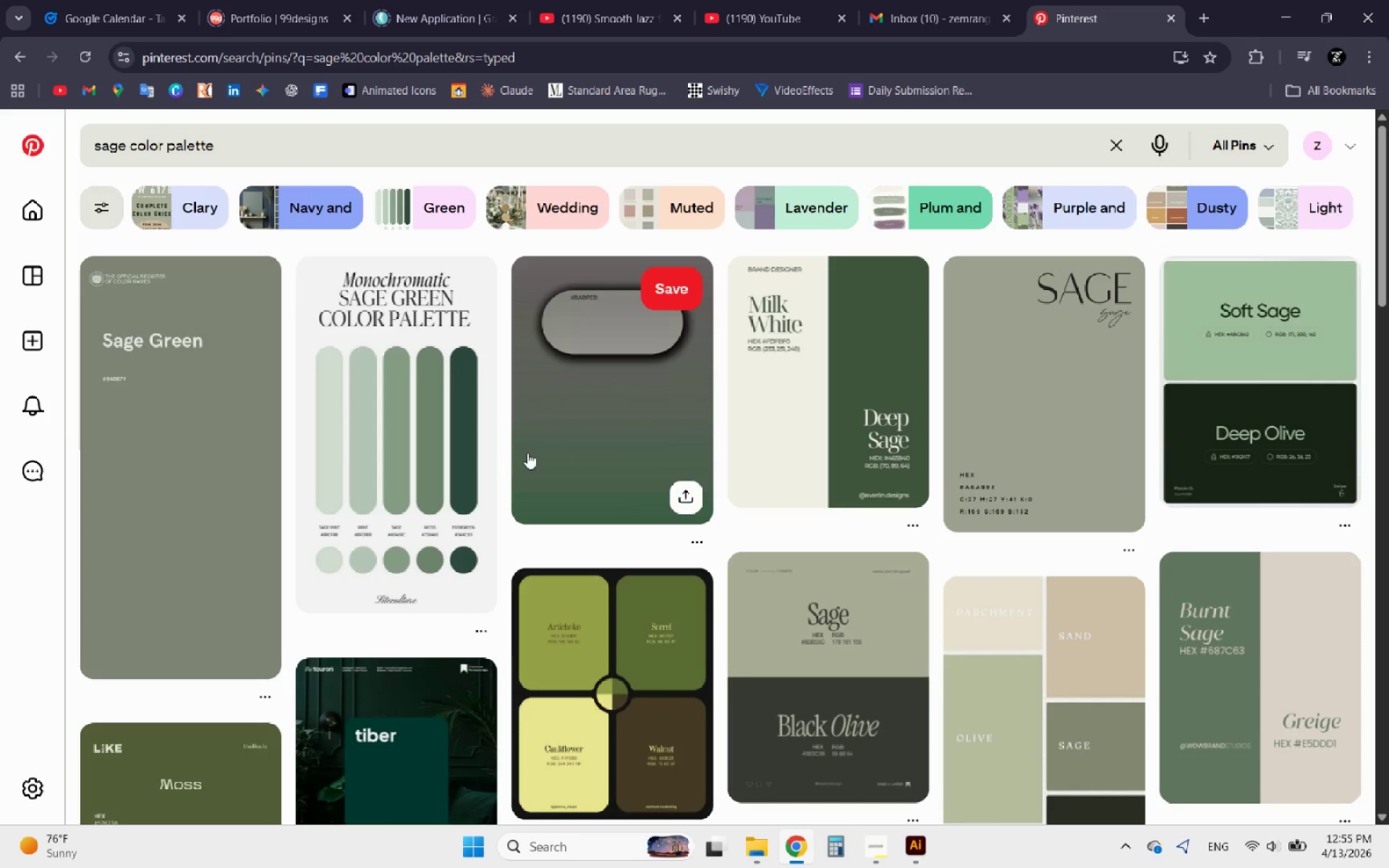 
left_click([403, 411])
 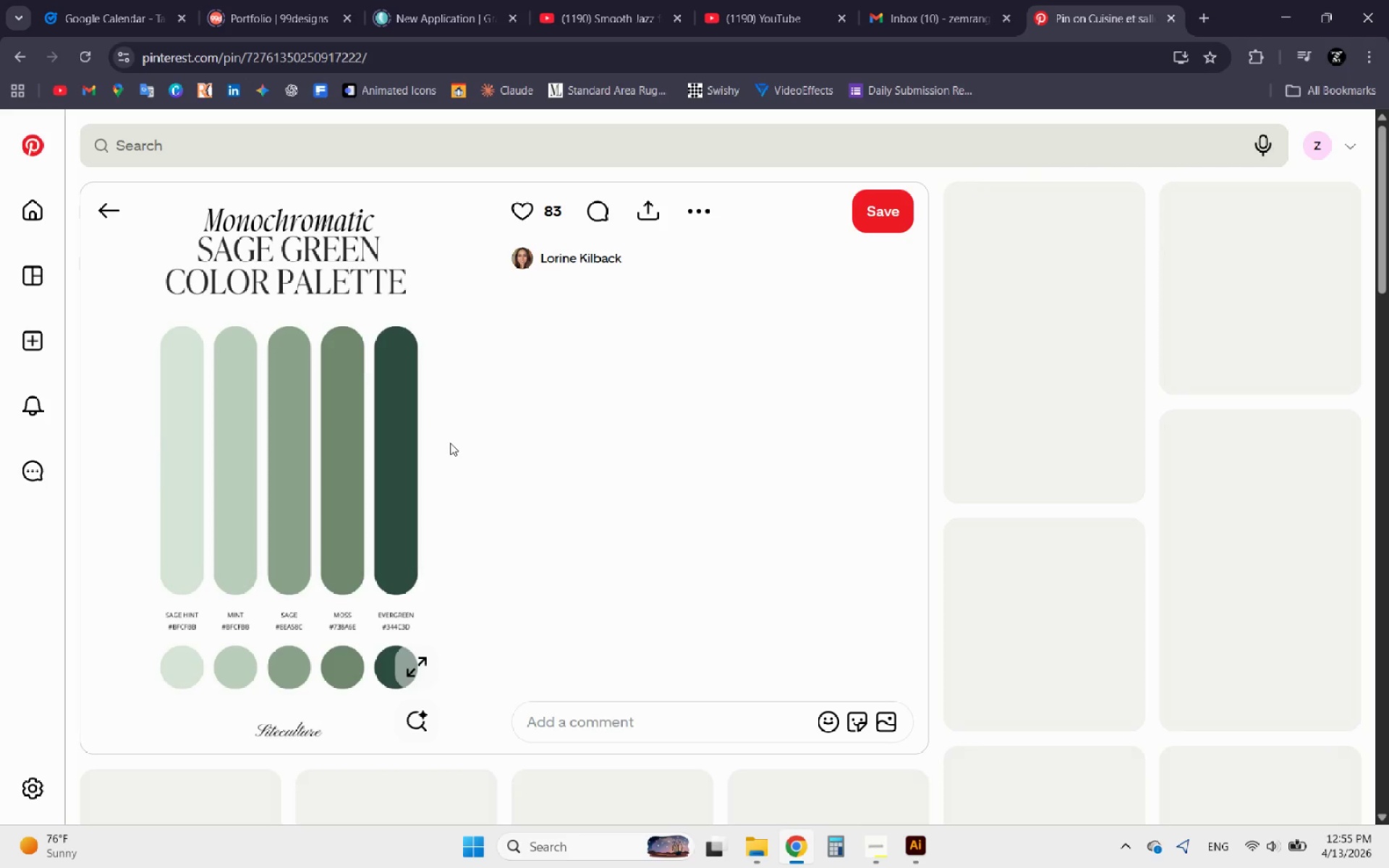 
mouse_move([409, 459])
 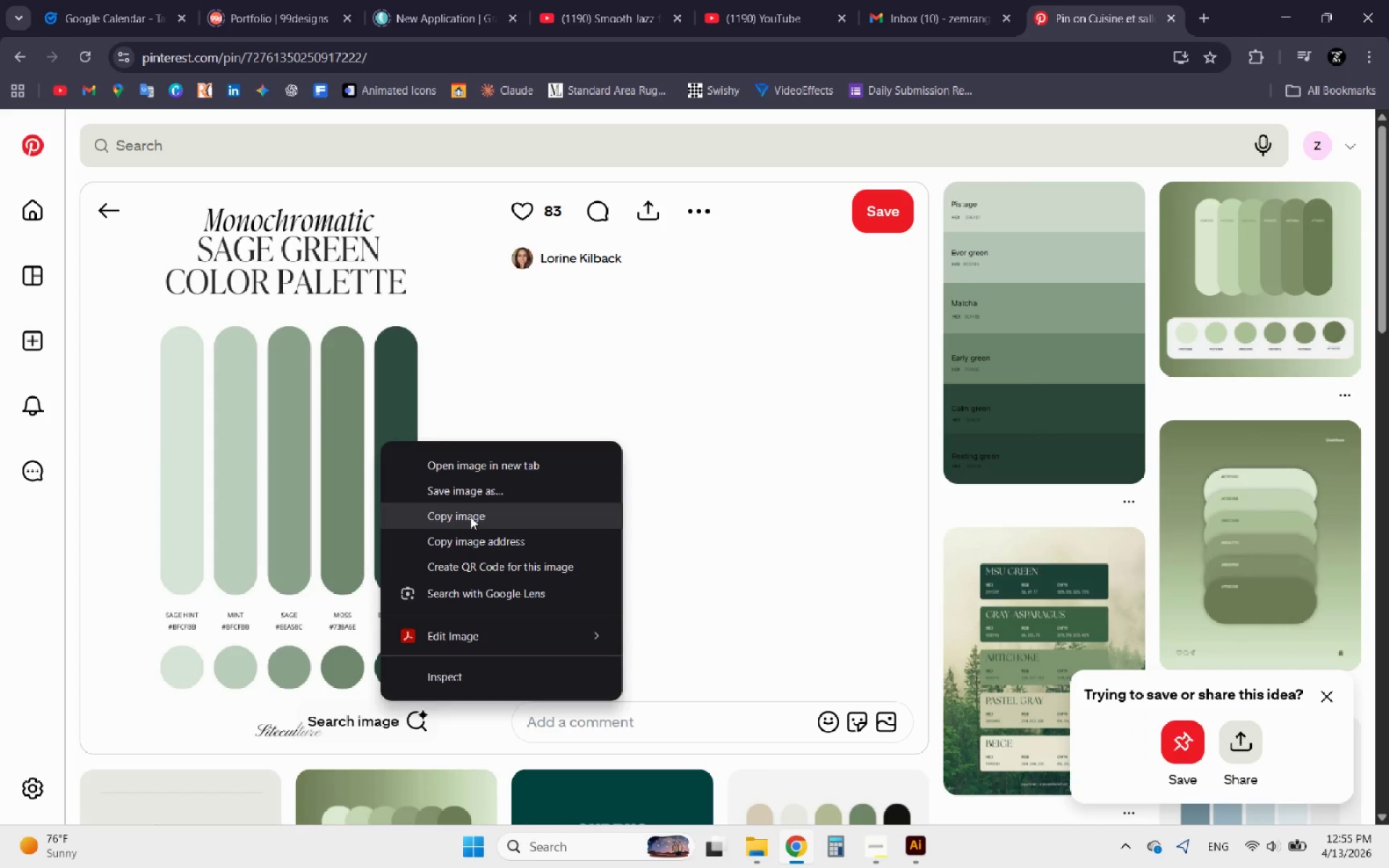 
left_click([470, 516])
 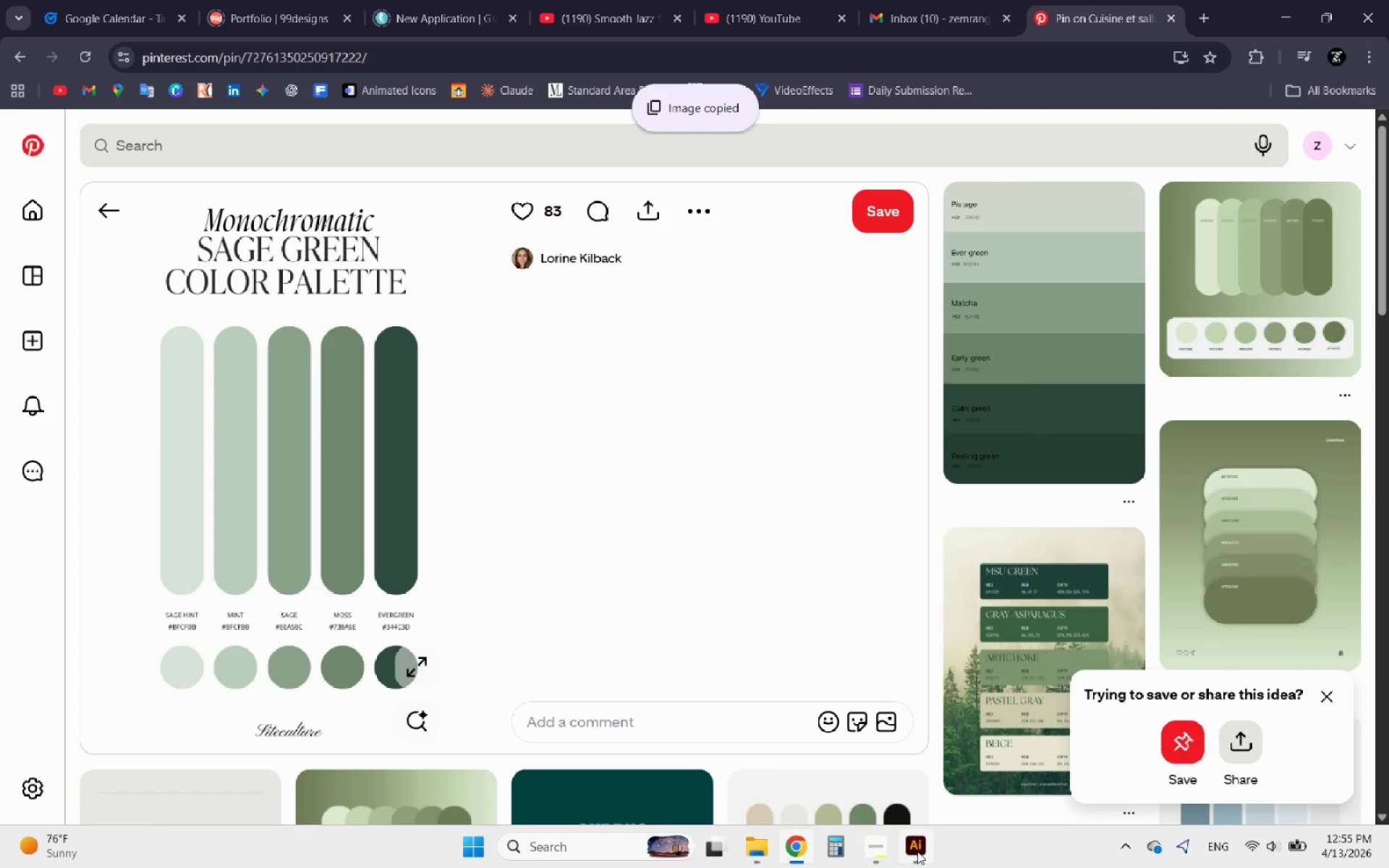 
mouse_move([893, 768])
 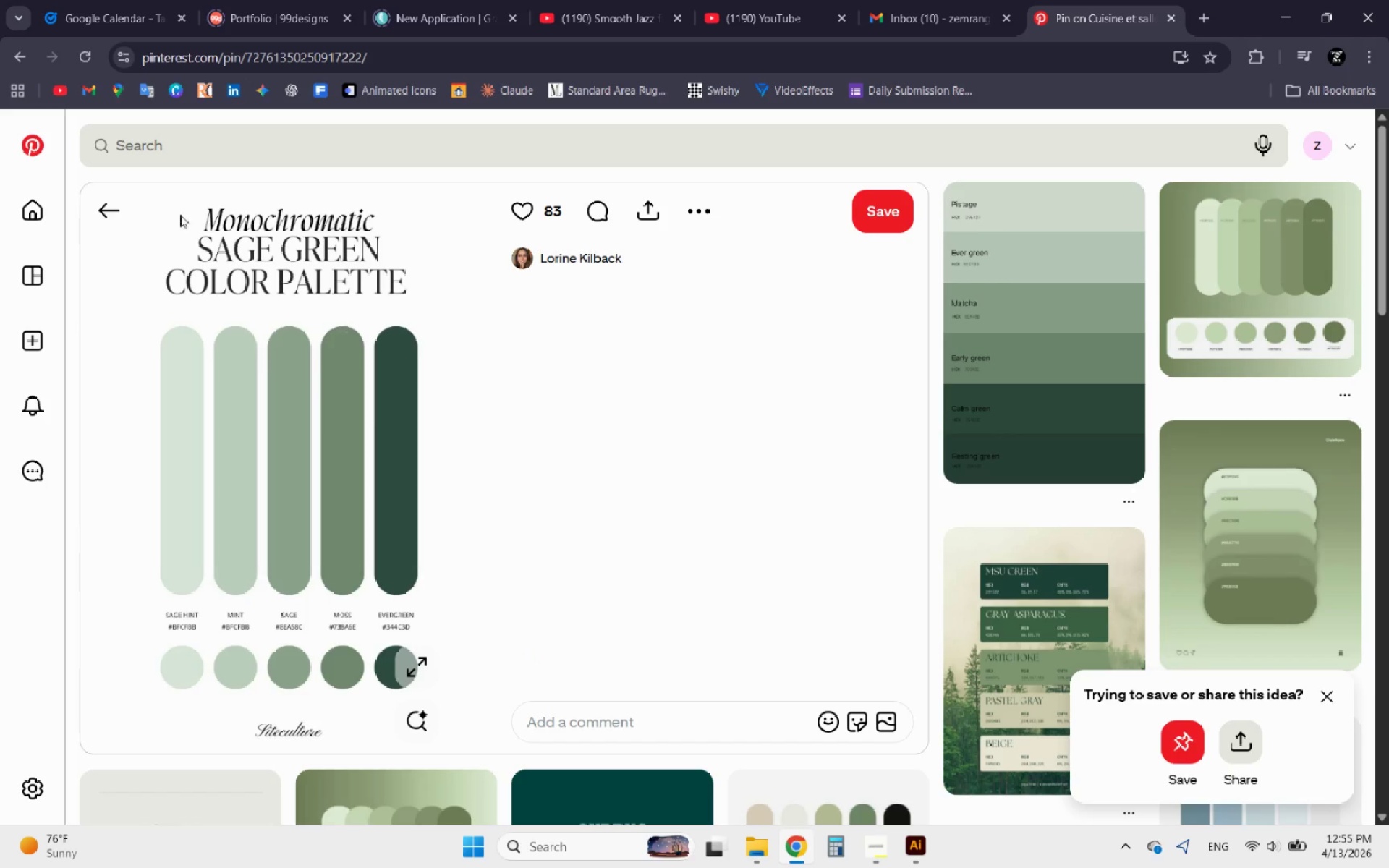 
left_click([111, 200])
 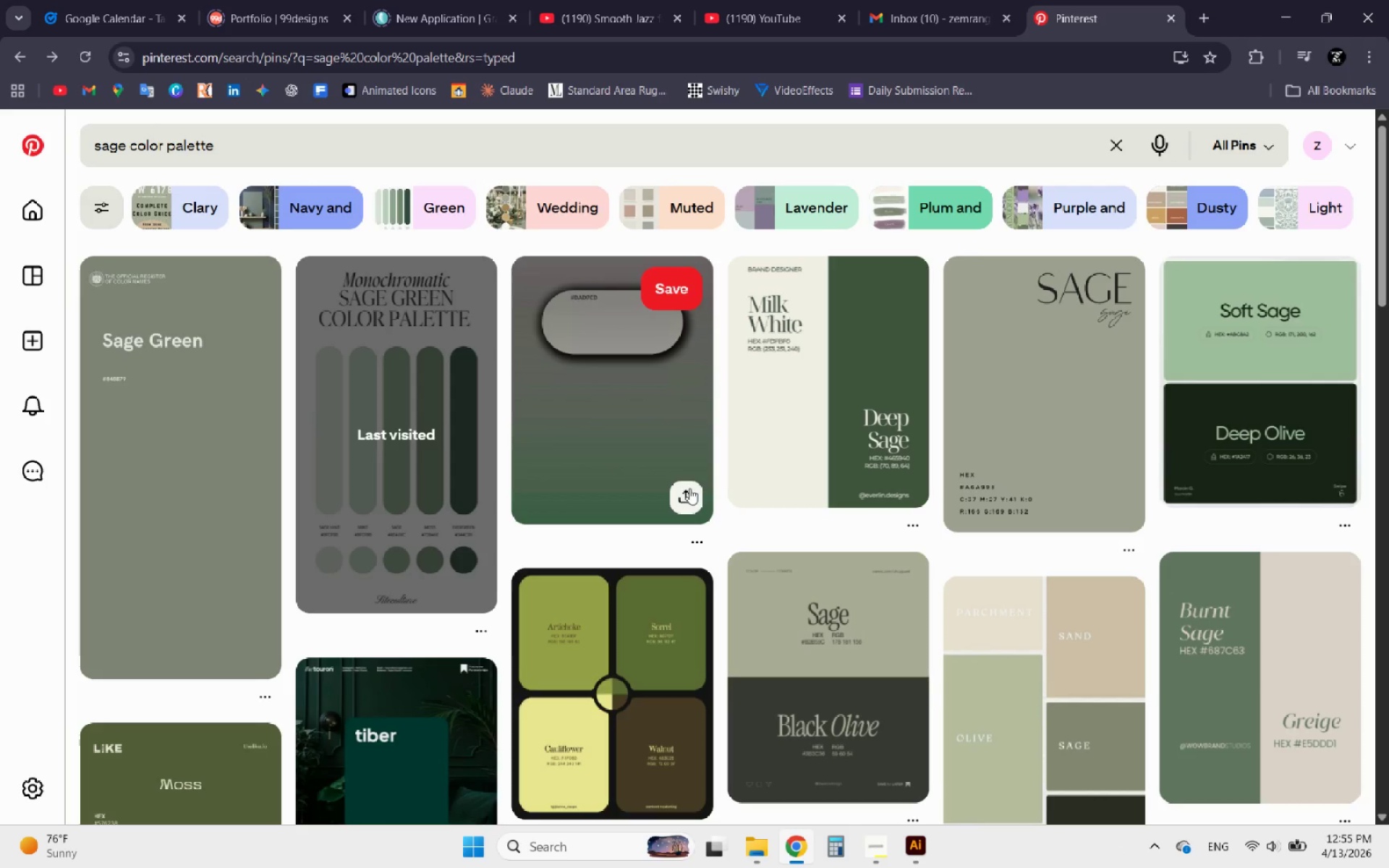 
wait(5.96)
 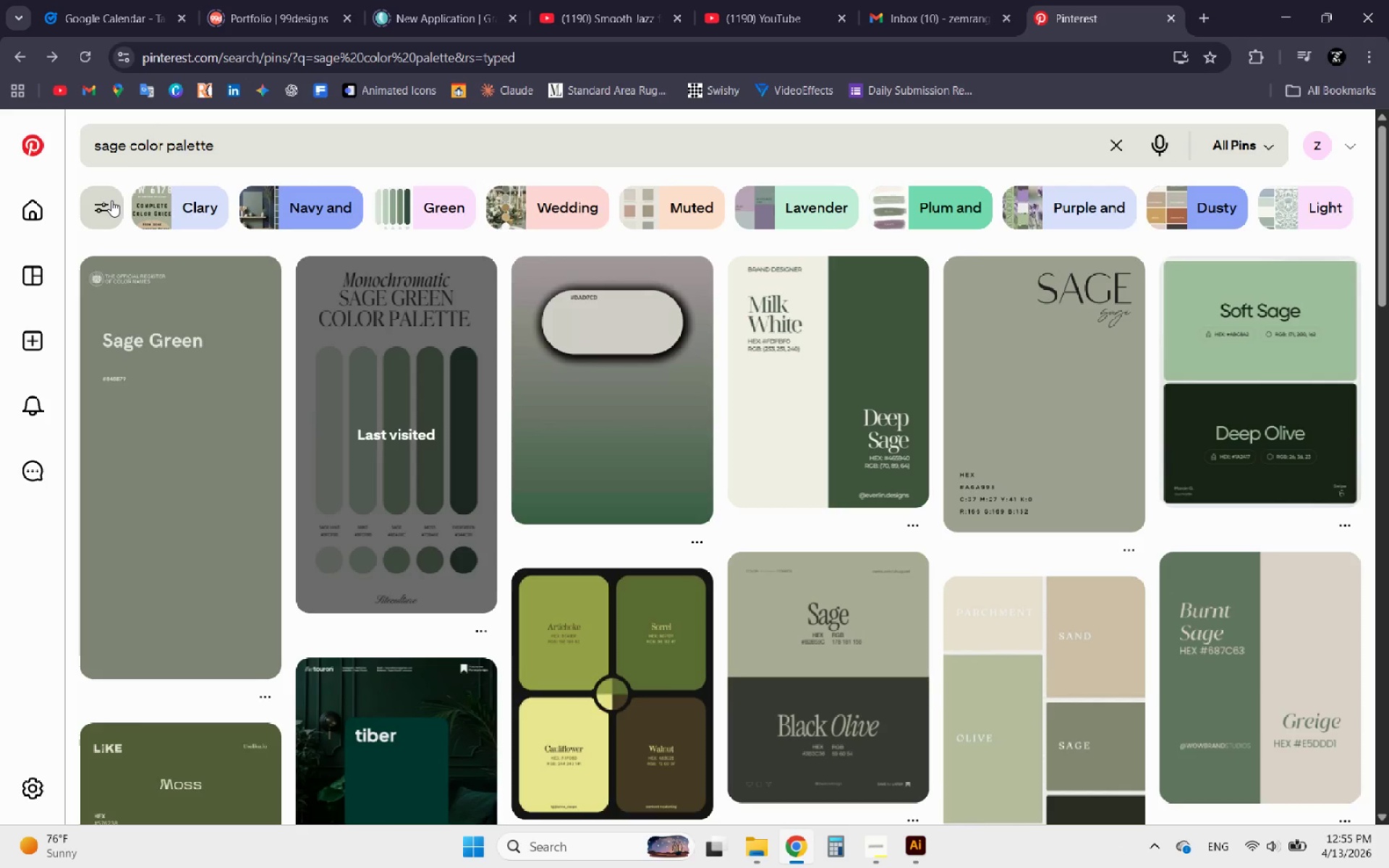 
mouse_move([922, 839])
 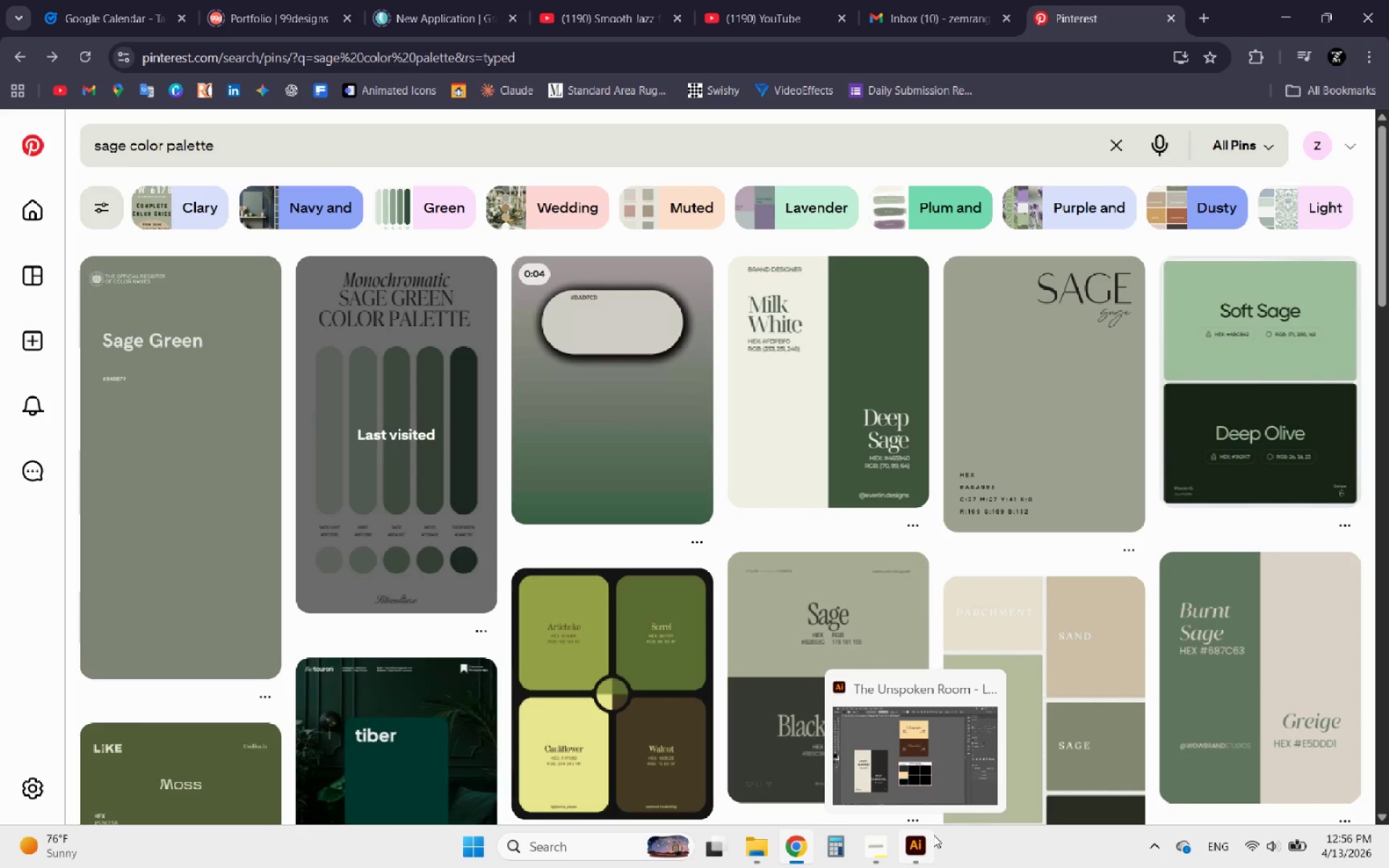 
wait(6.66)
 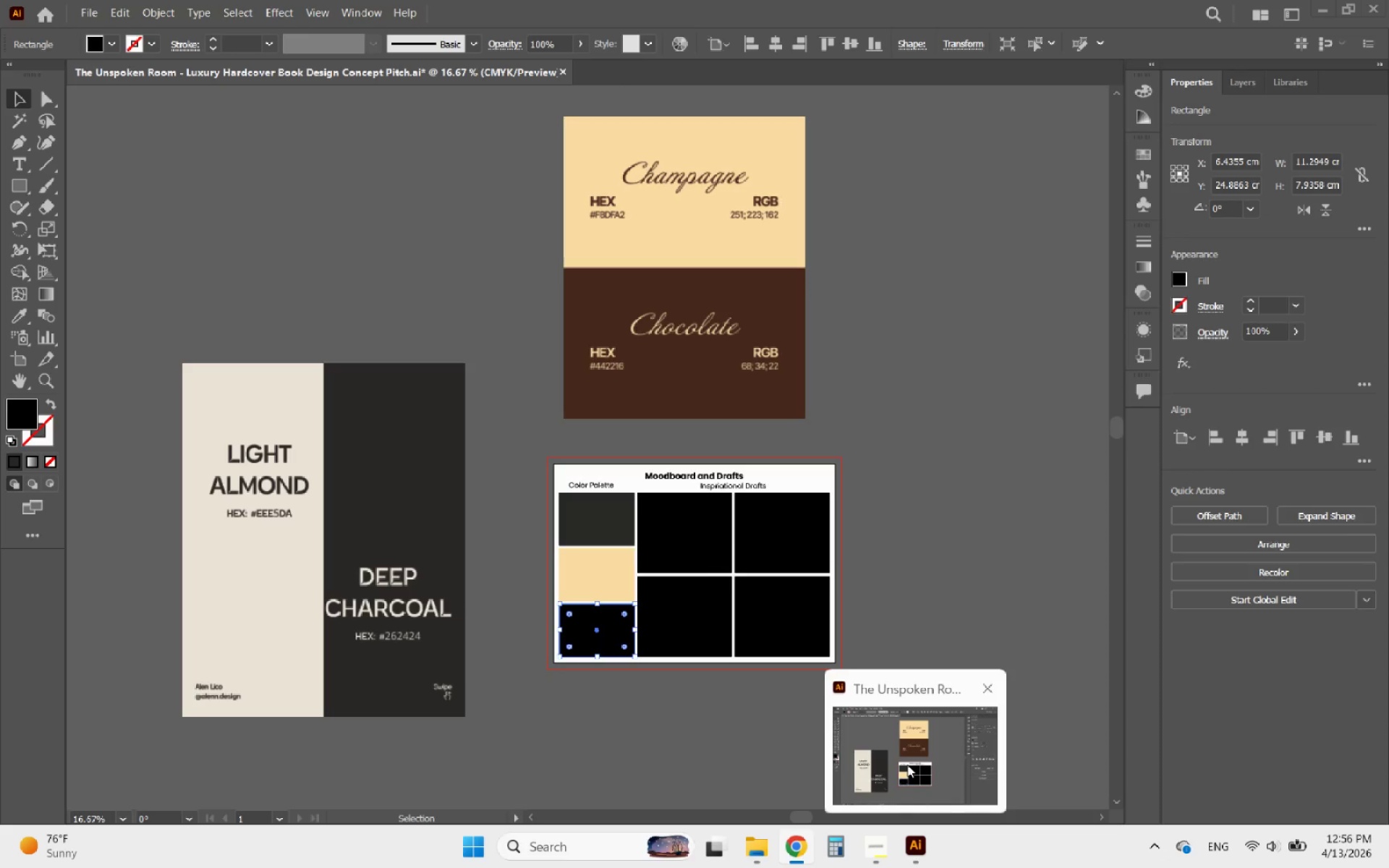 
left_click([930, 554])
 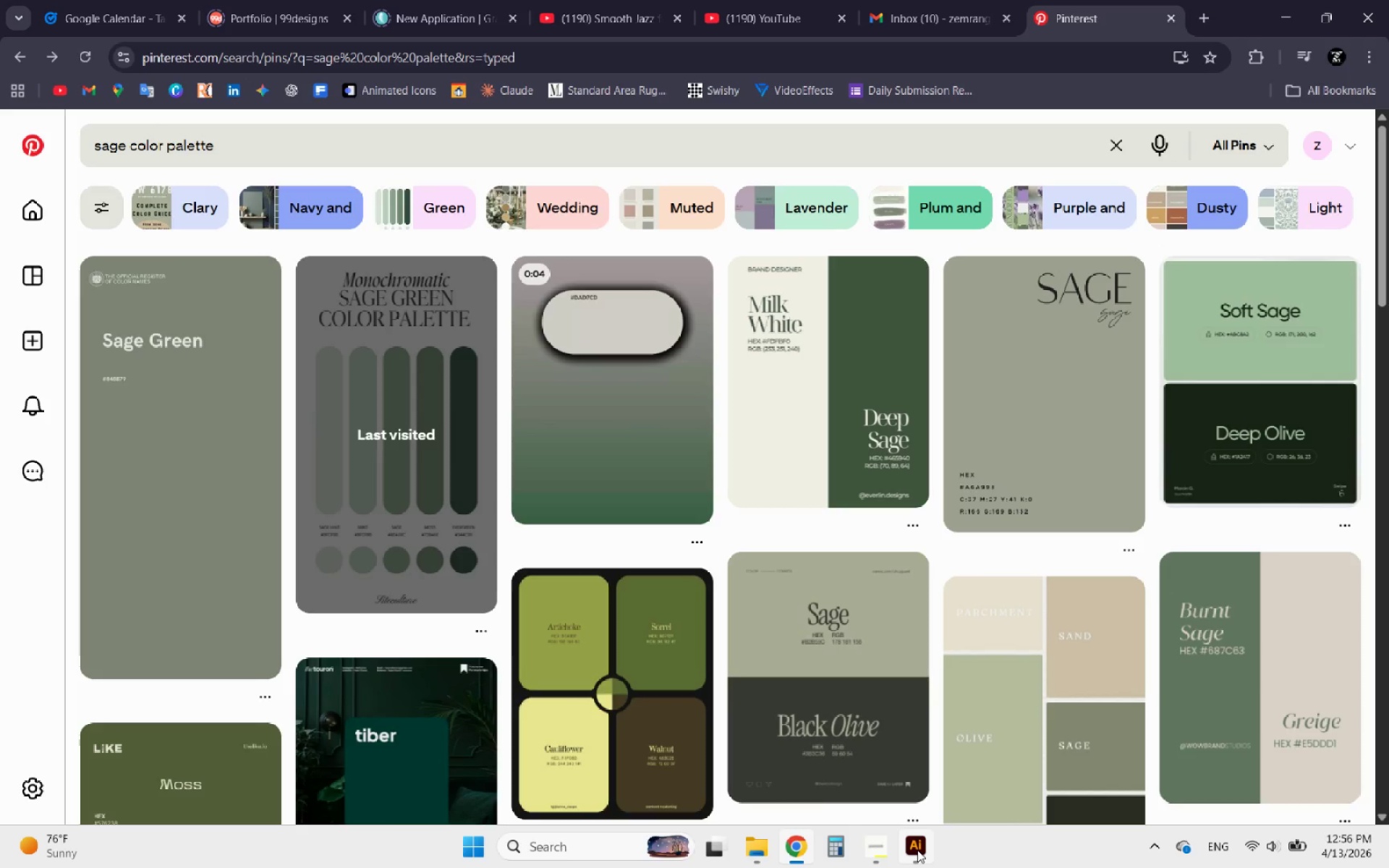 
left_click([917, 850])
 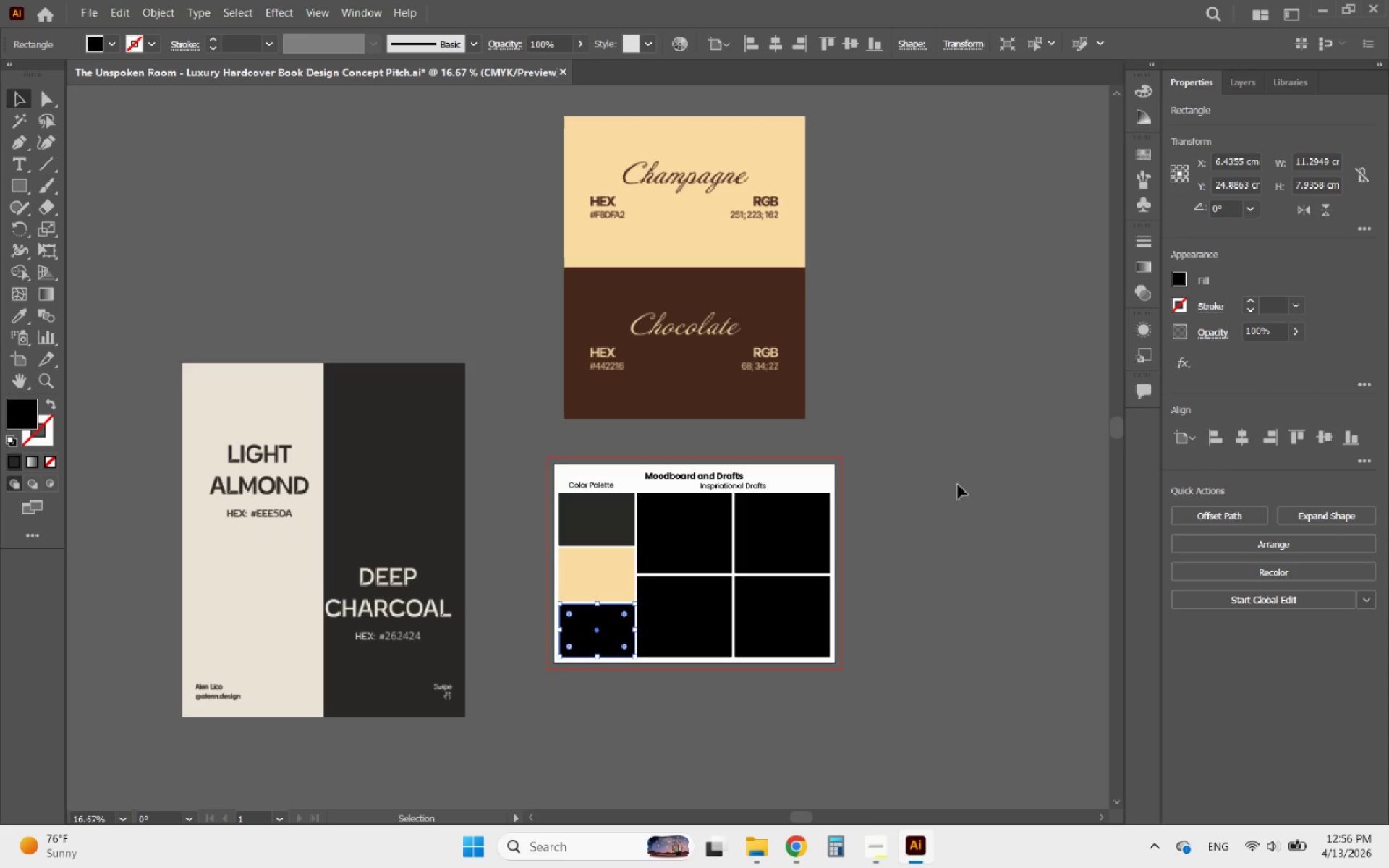 
left_click([953, 452])
 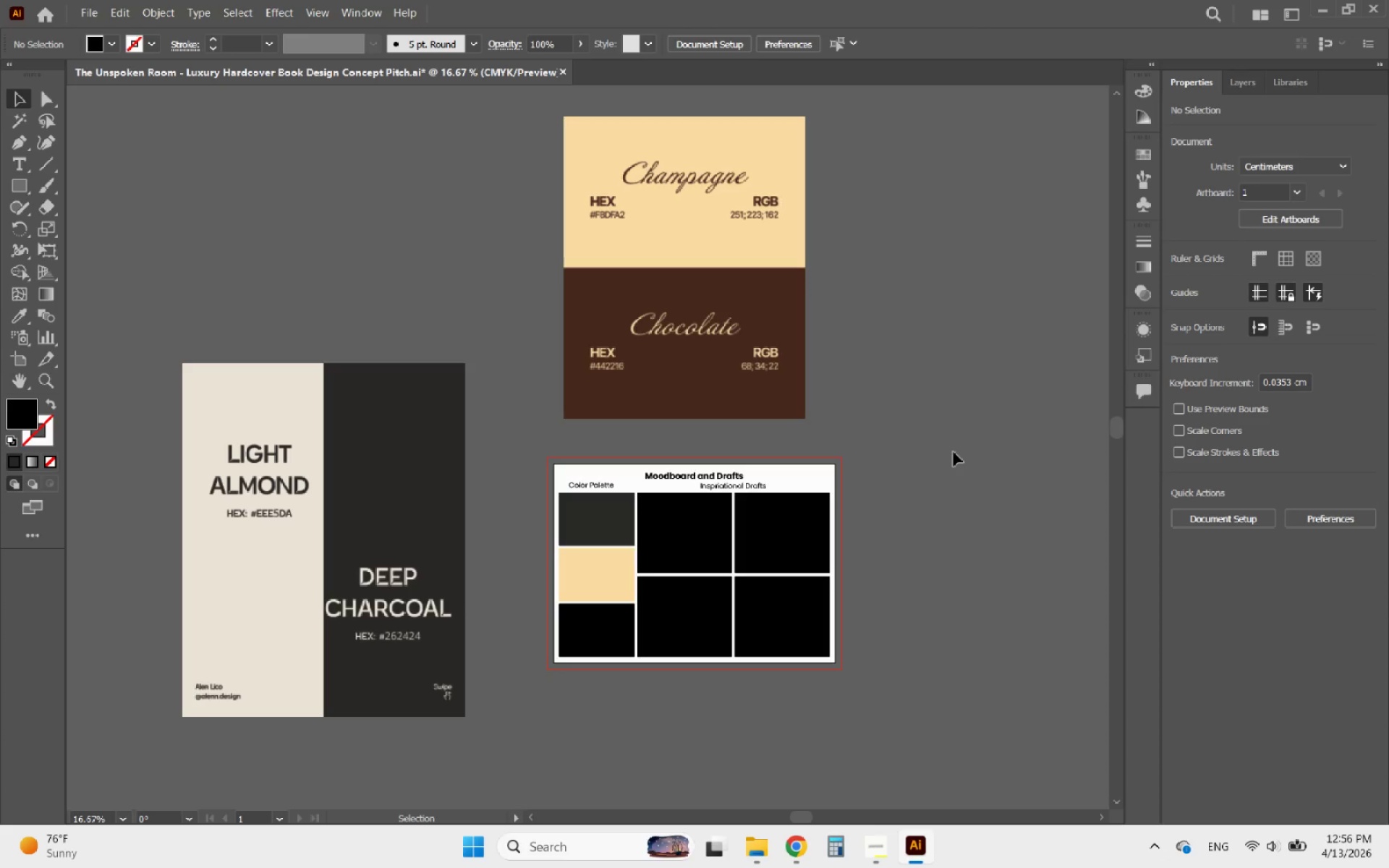 
key(Control+V)
 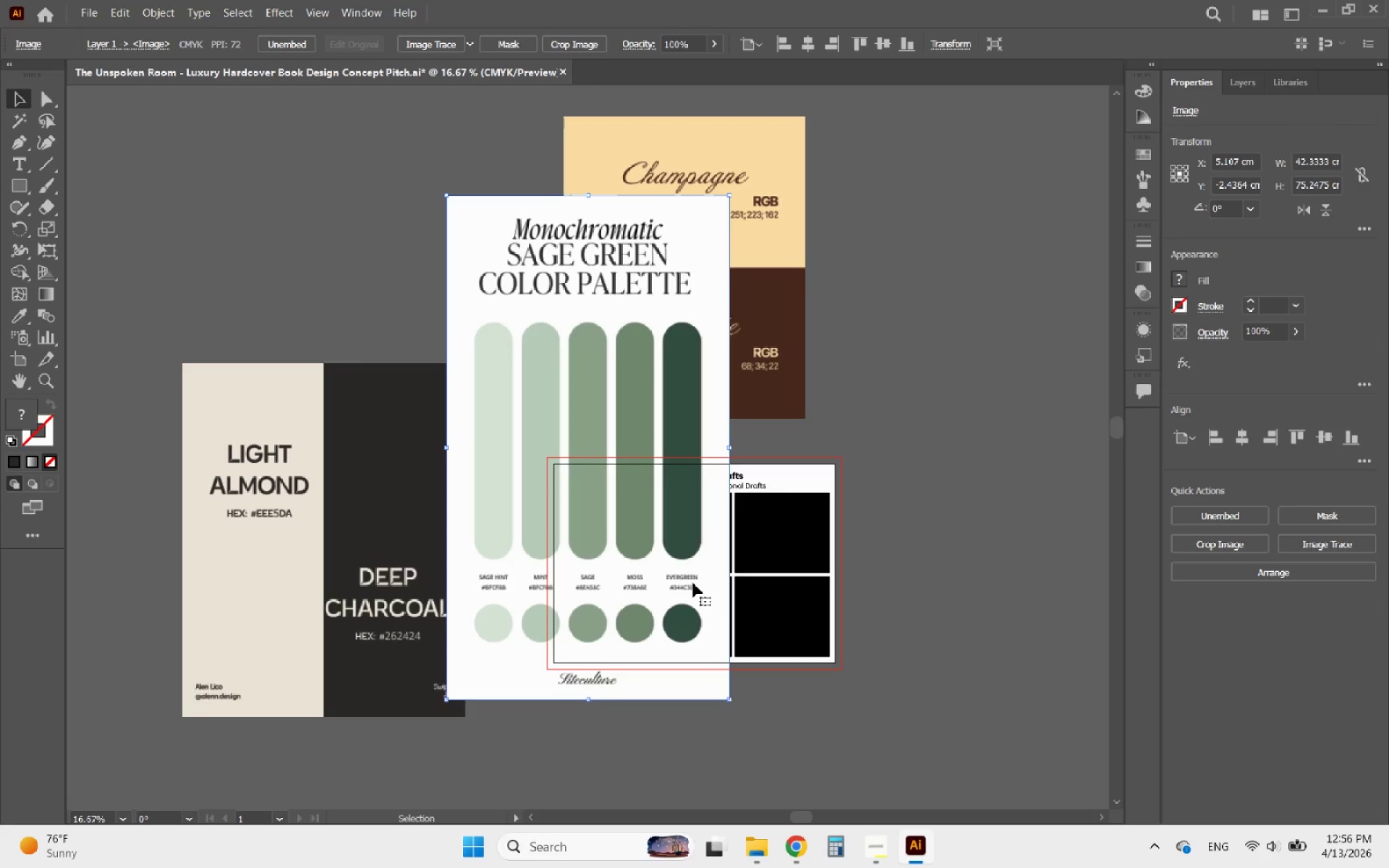 
key(Alt+AltLeft)
 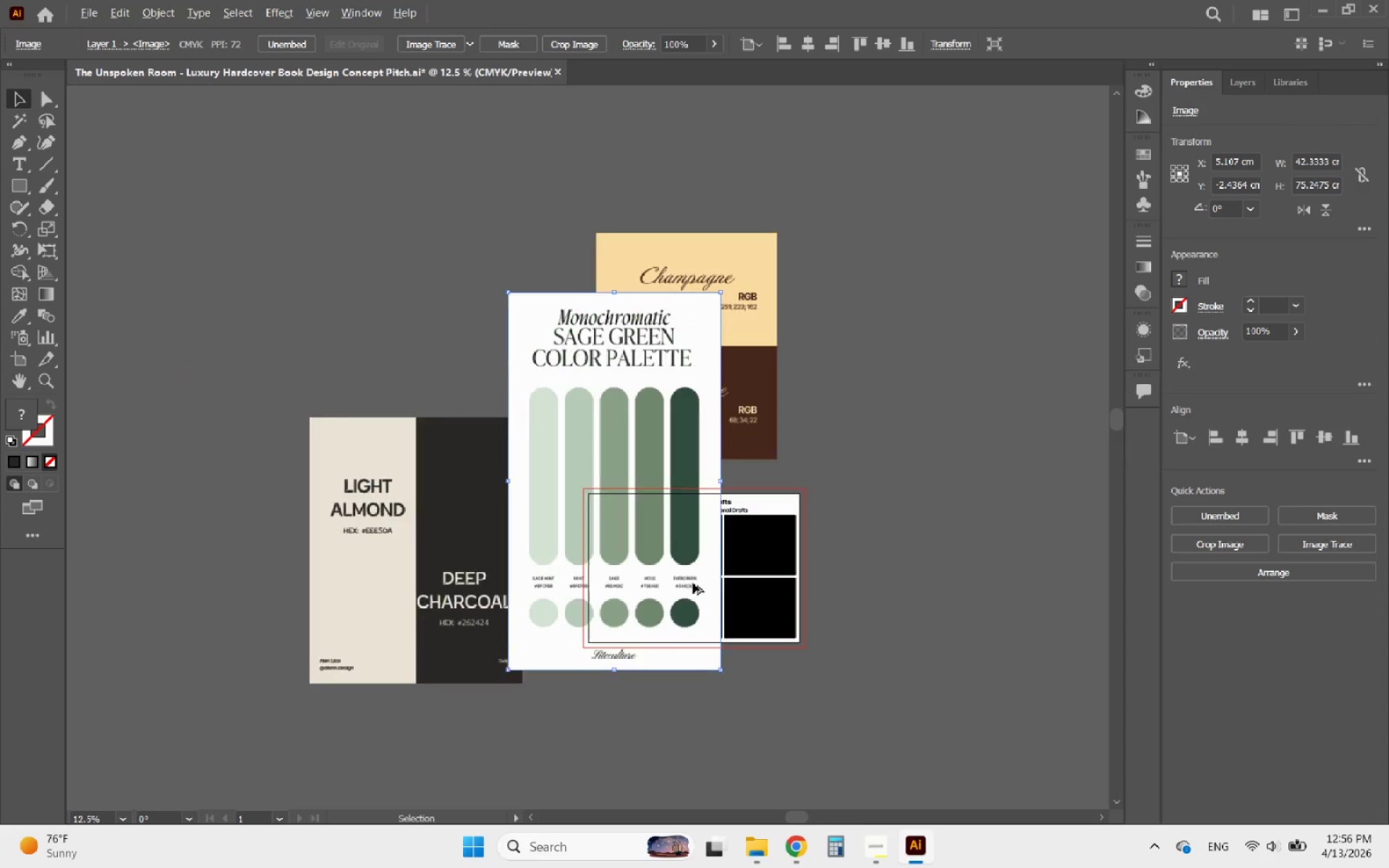 
left_click_drag(start_coordinate=[687, 564], to_coordinate=[475, 493])
 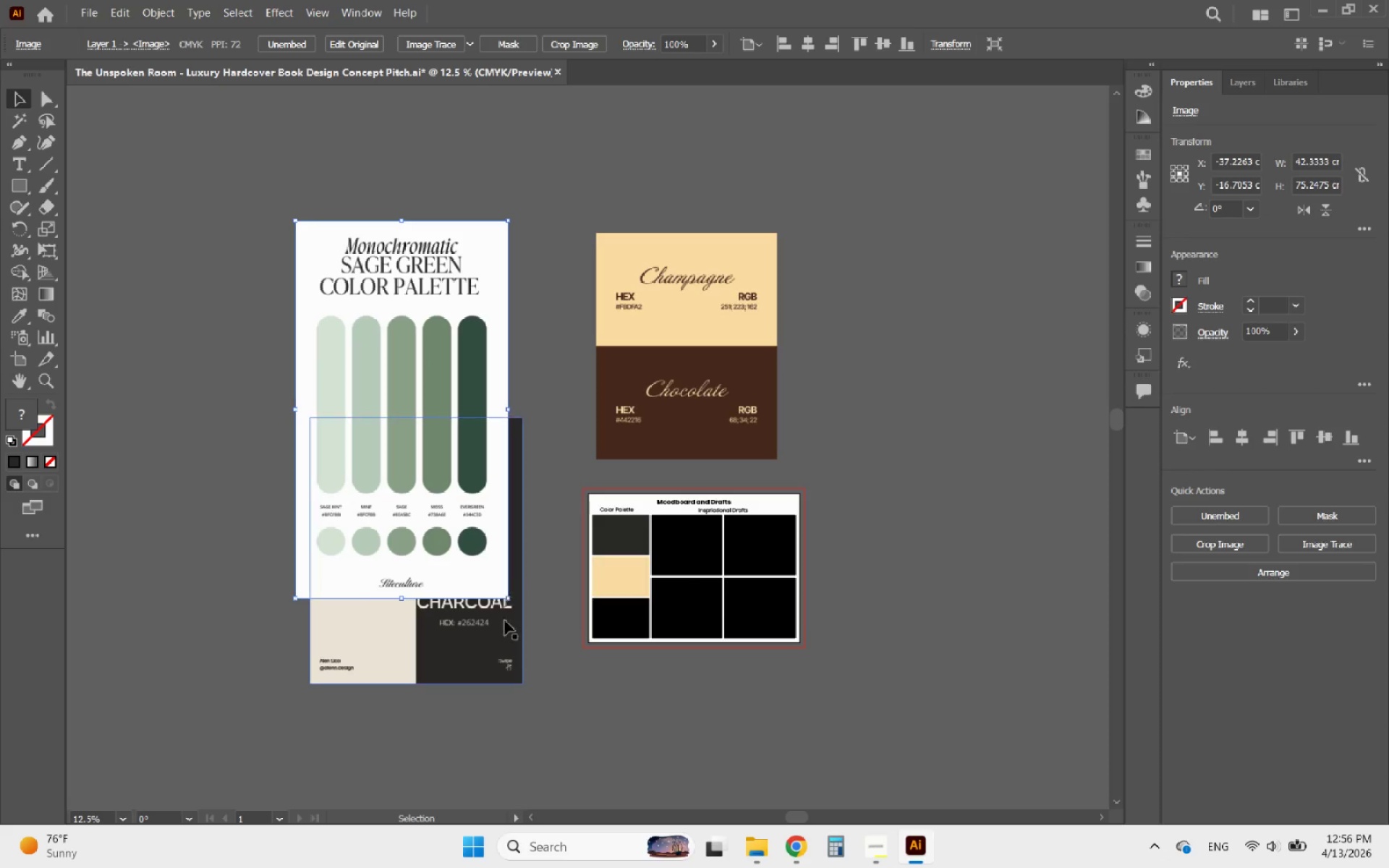 
scroll: coordinate [693, 583], scroll_direction: down, amount: 1.0
 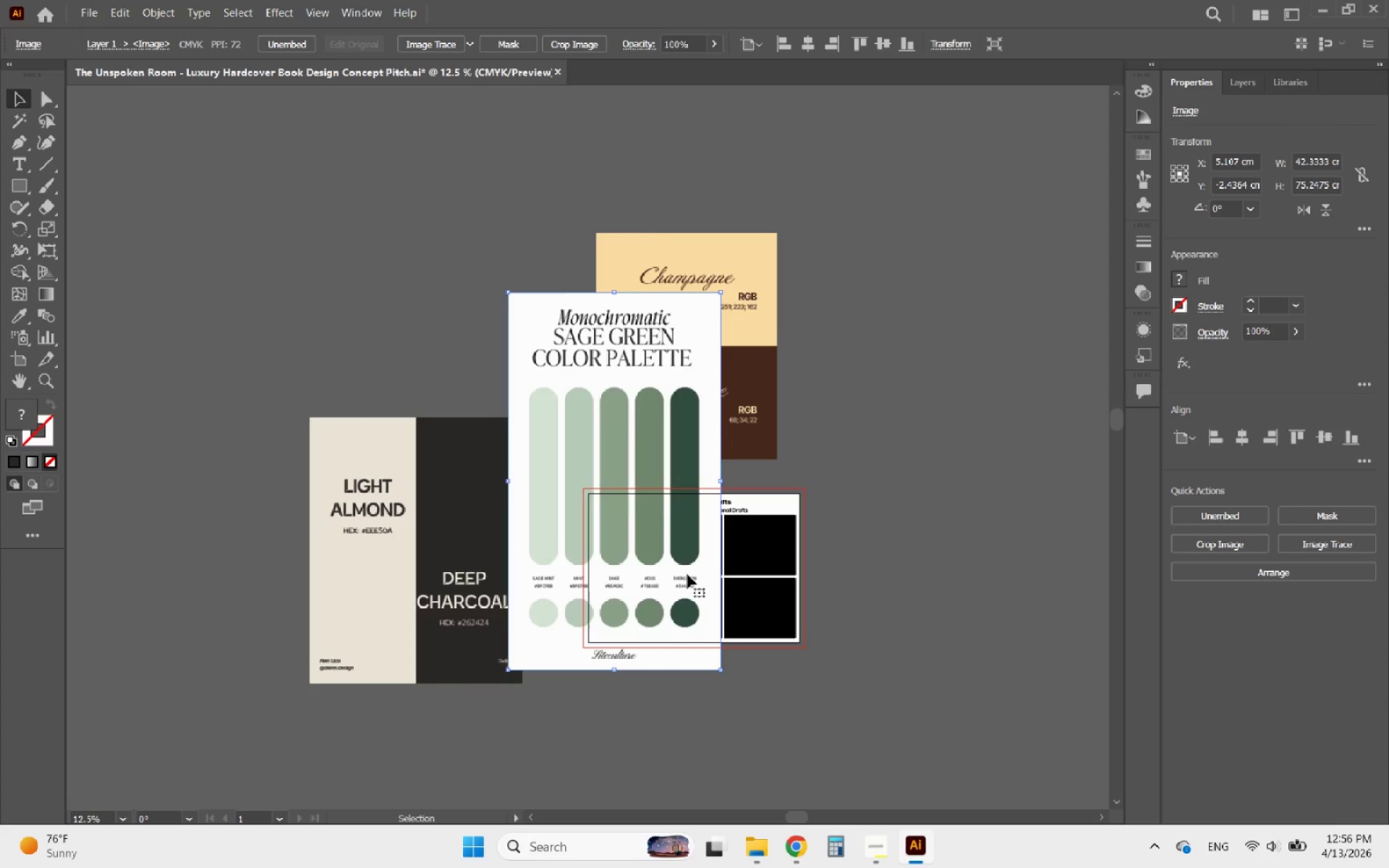 
left_click([488, 652])
 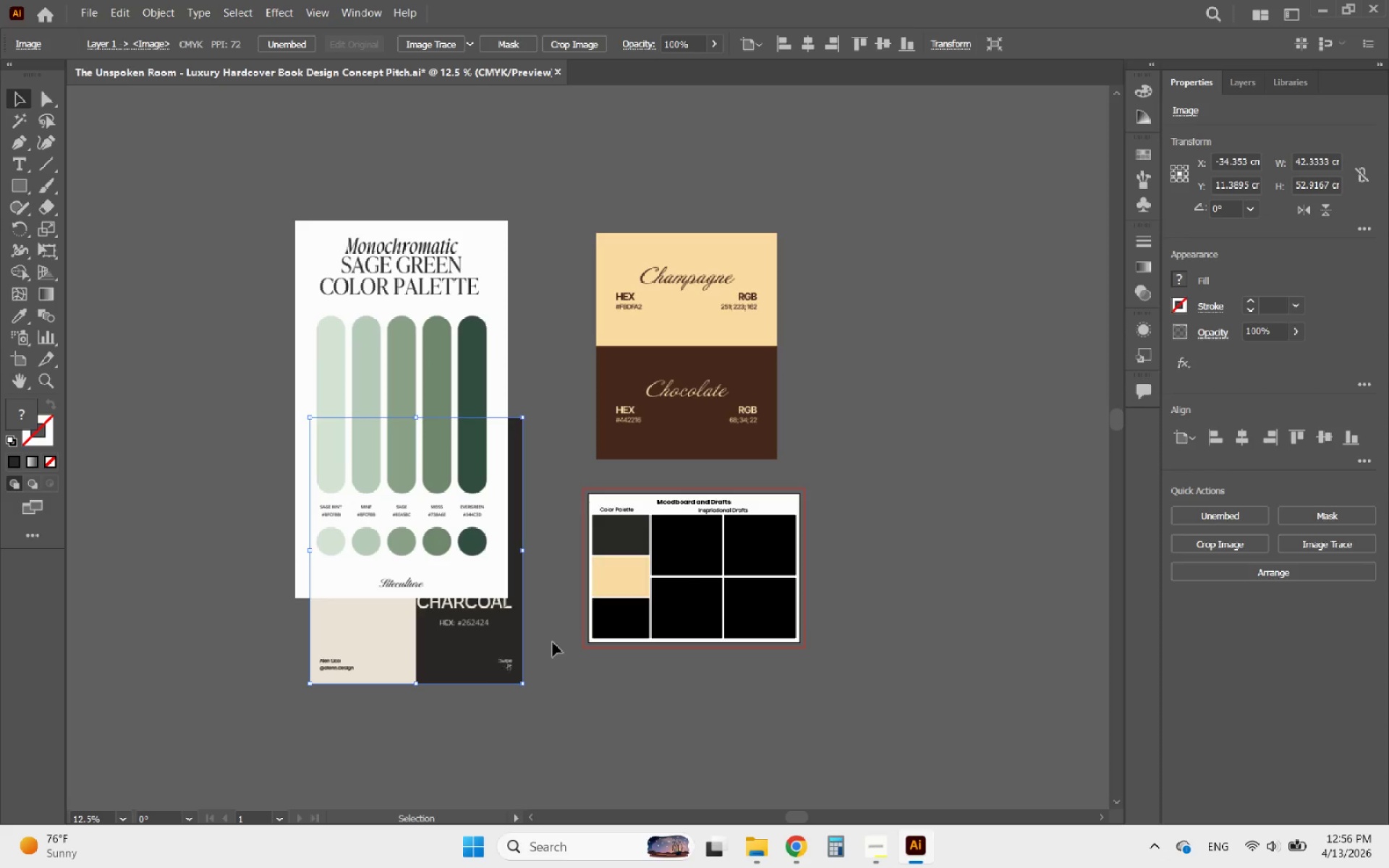 
left_click_drag(start_coordinate=[488, 648], to_coordinate=[751, 760])
 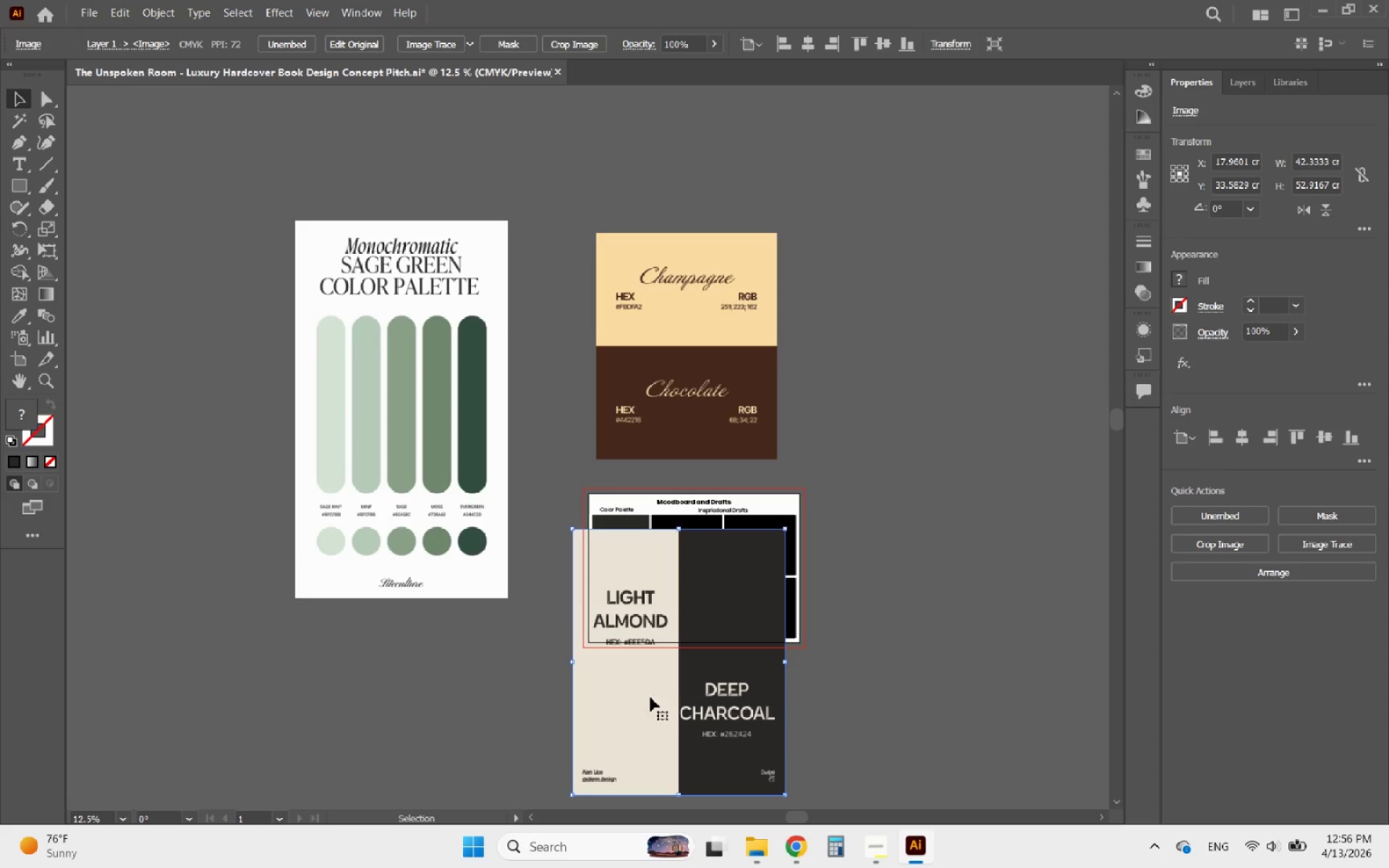 
hold_key(key=AltLeft, duration=1.66)
scroll: coordinate [617, 657], scroll_direction: up, amount: 4.0
 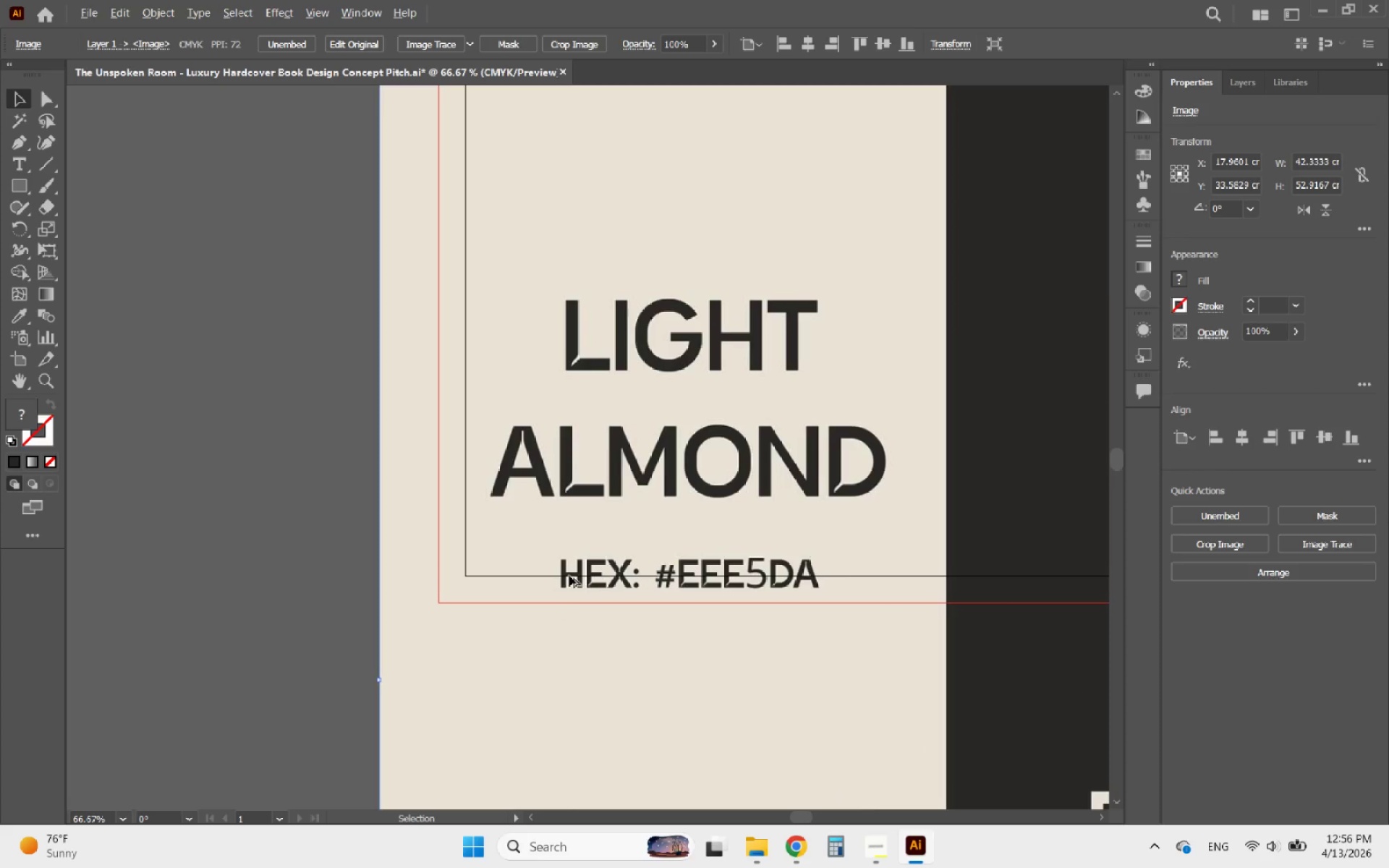 
scroll: coordinate [566, 576], scroll_direction: down, amount: 4.0
 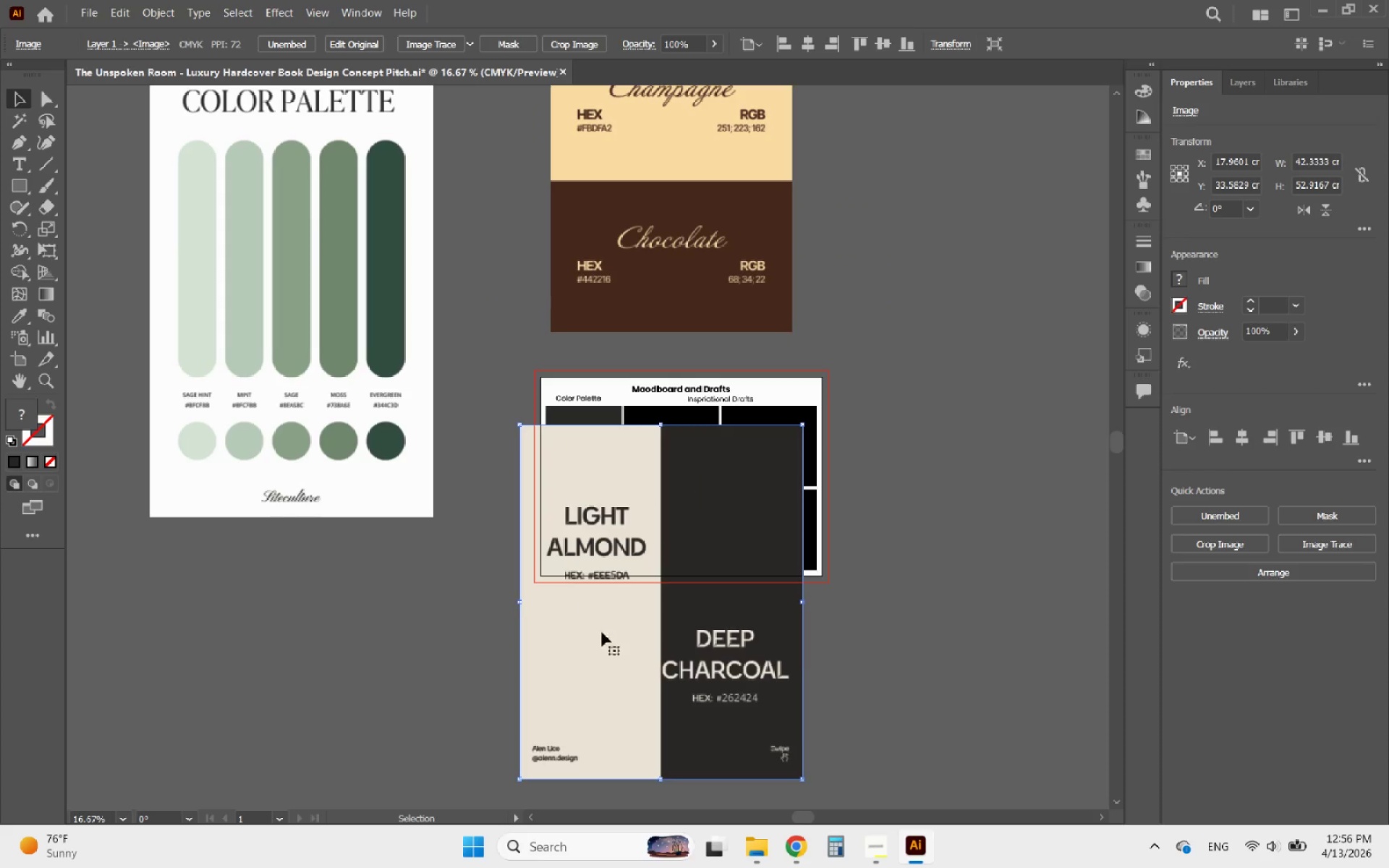 
left_click_drag(start_coordinate=[613, 655], to_coordinate=[352, 619])
 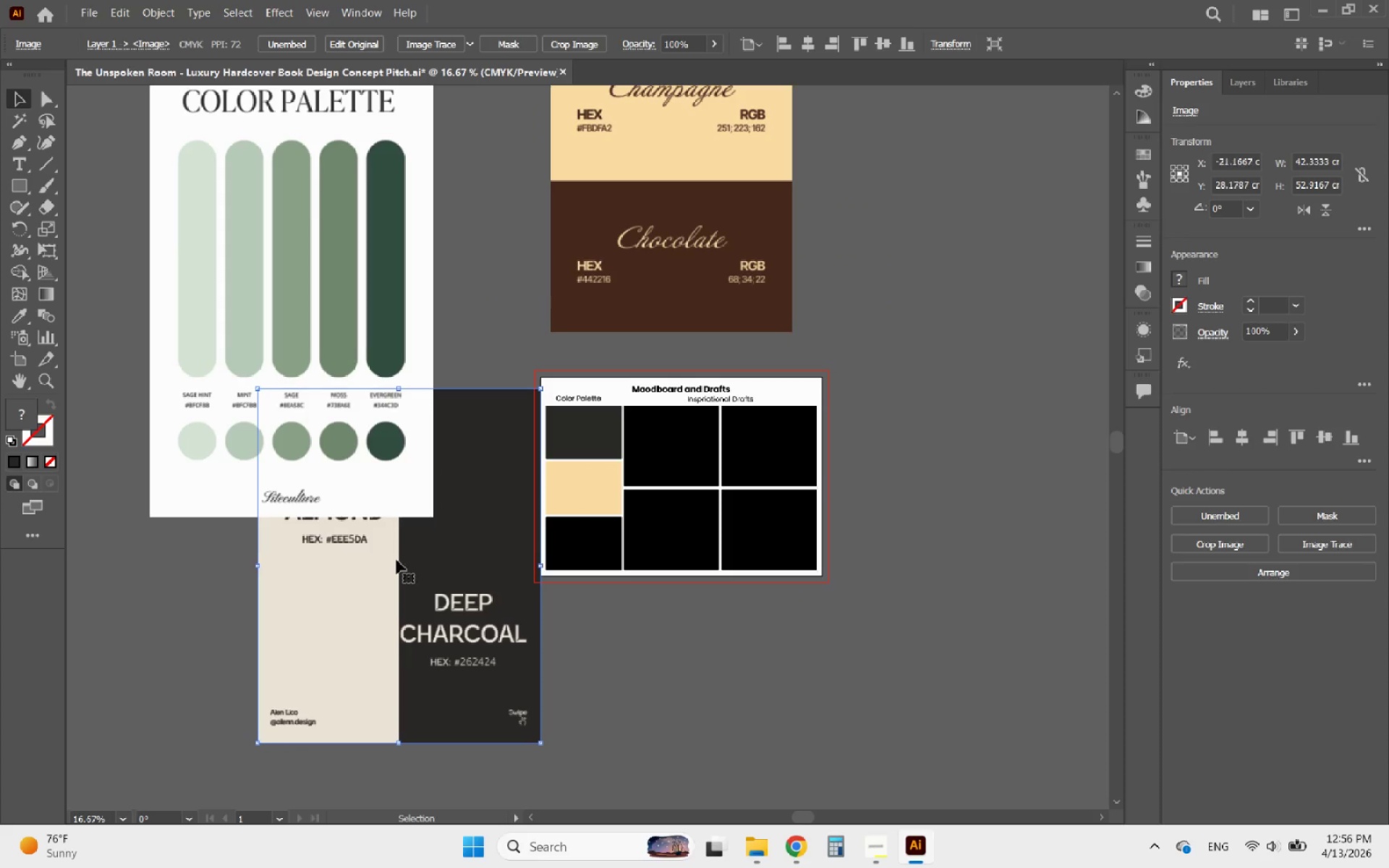 
hold_key(key=AltLeft, duration=1.38)
scroll: coordinate [313, 516], scroll_direction: up, amount: 2.0
 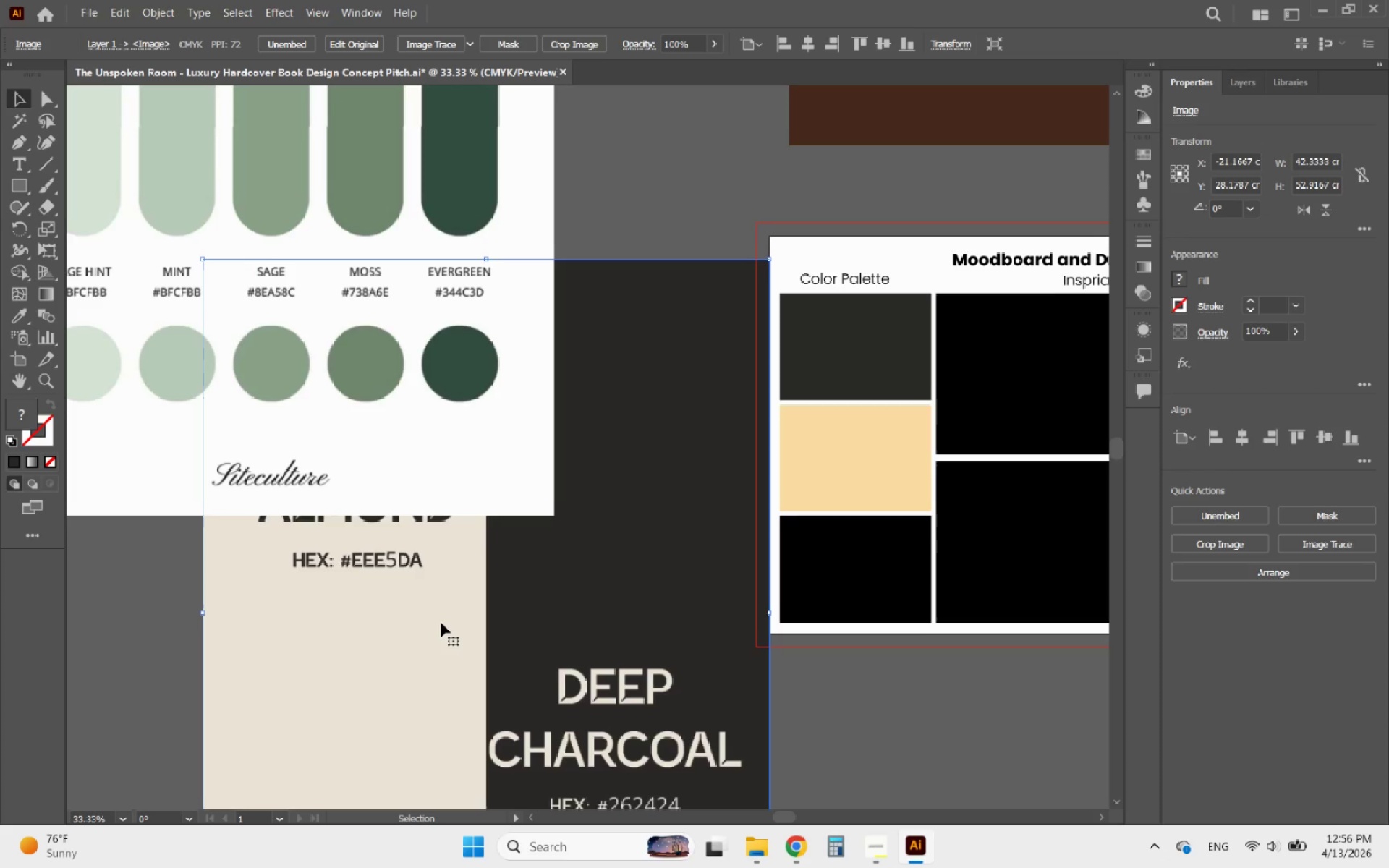 
left_click_drag(start_coordinate=[443, 623], to_coordinate=[428, 718])
 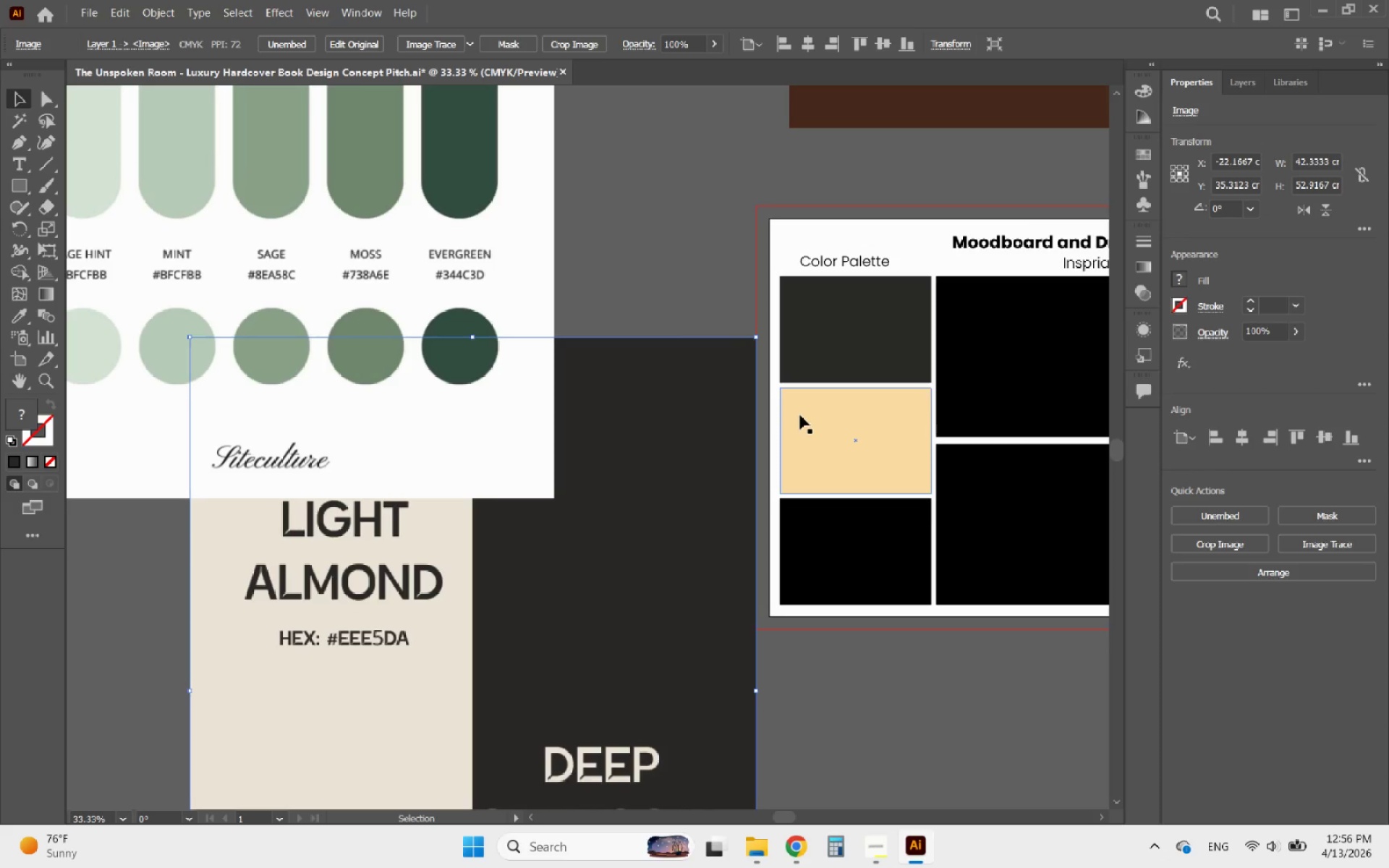 
scroll: coordinate [441, 623], scroll_direction: down, amount: 1.0
 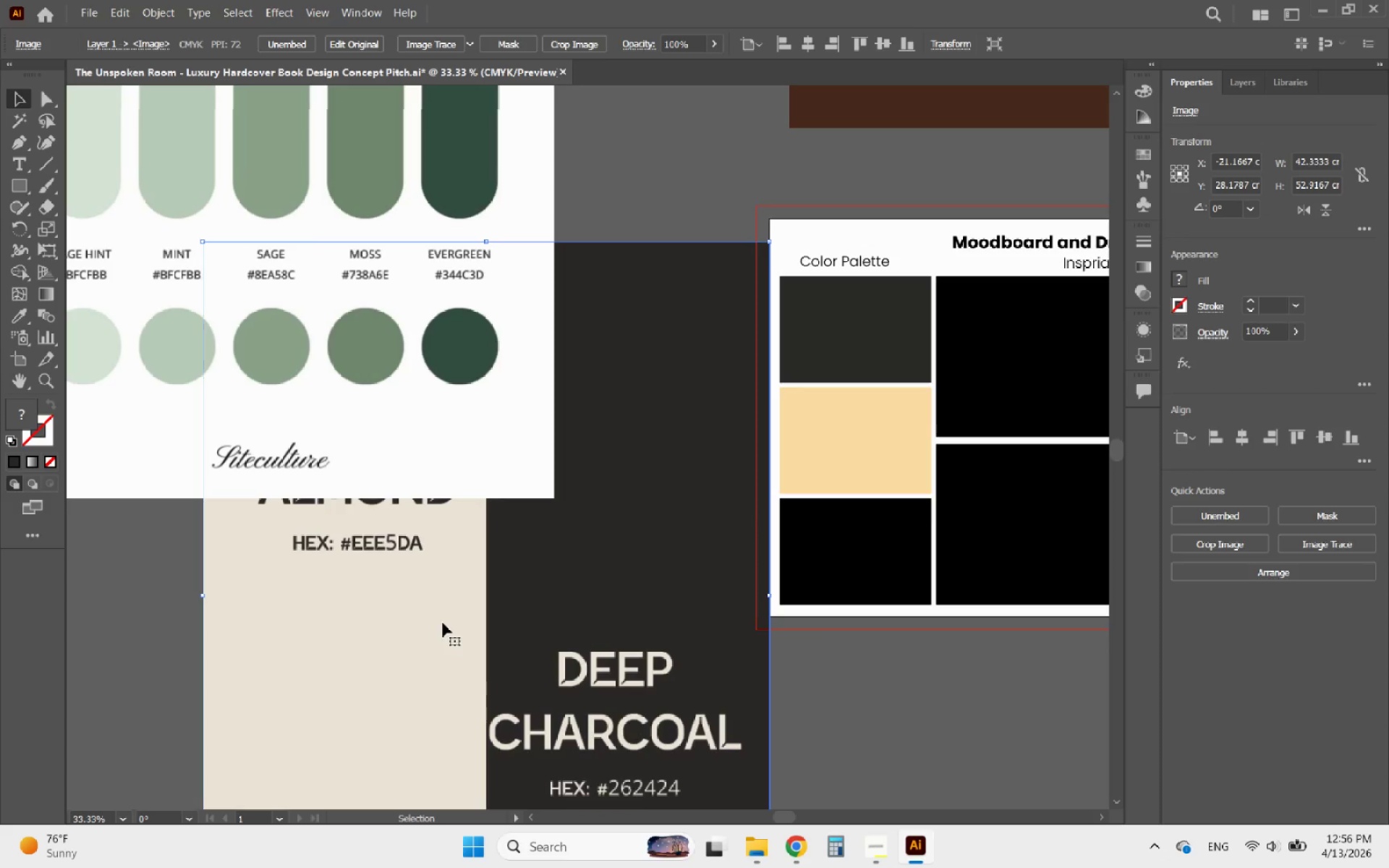 
left_click([816, 422])
 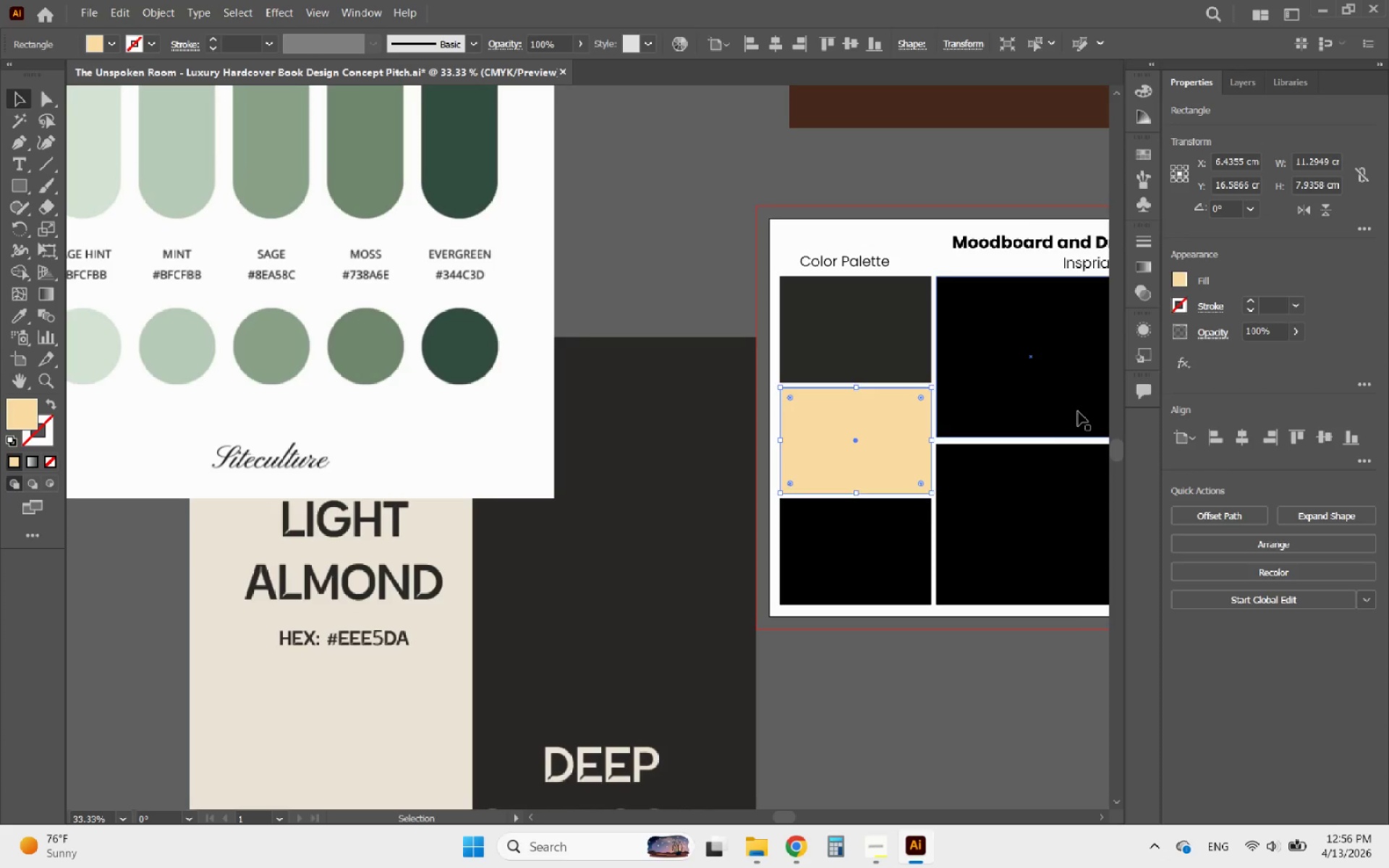 
hold_key(key=AltLeft, duration=1.41)
scroll: coordinate [904, 387], scroll_direction: up, amount: 2.0
 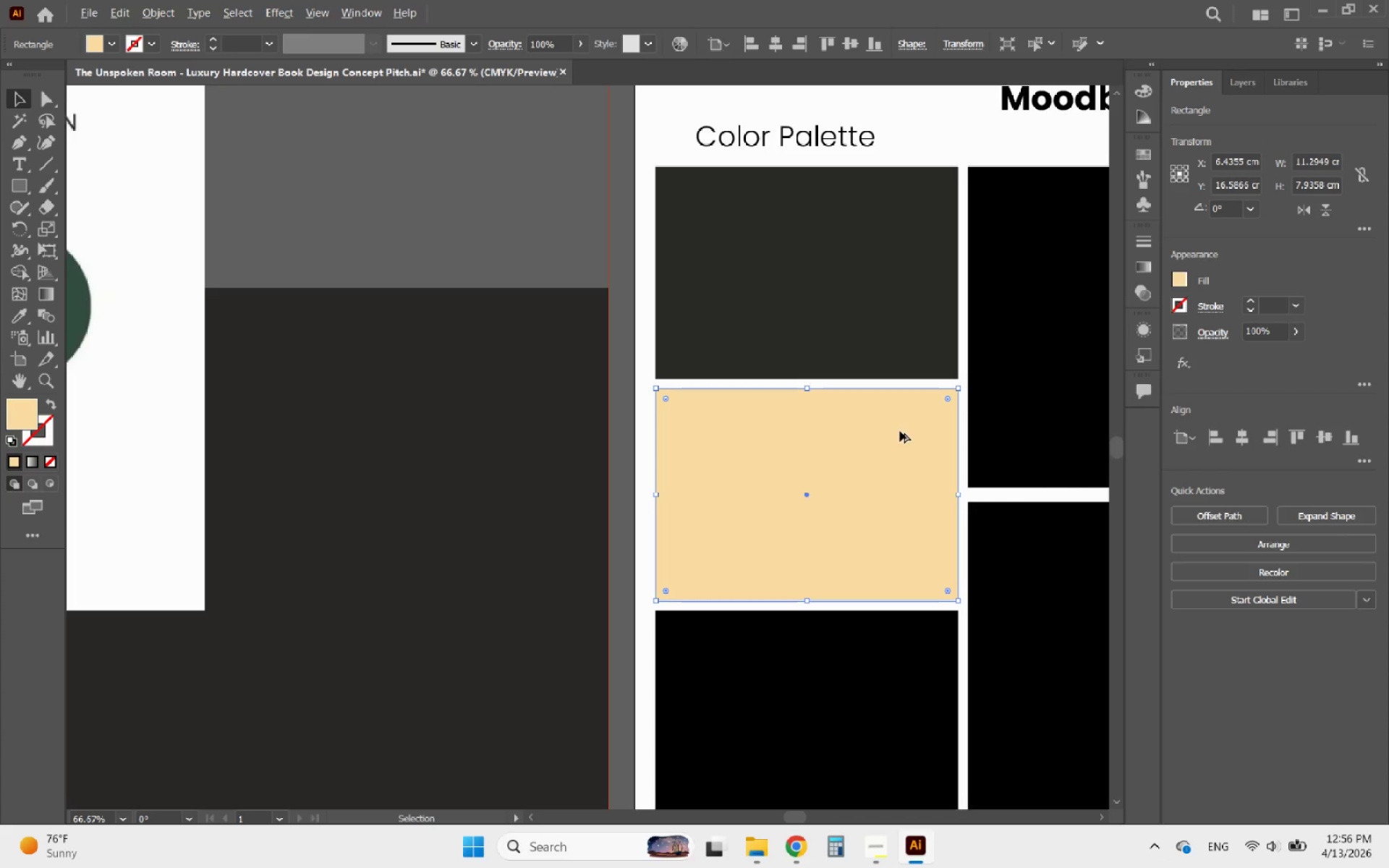 
left_click_drag(start_coordinate=[900, 432], to_coordinate=[899, 289])
 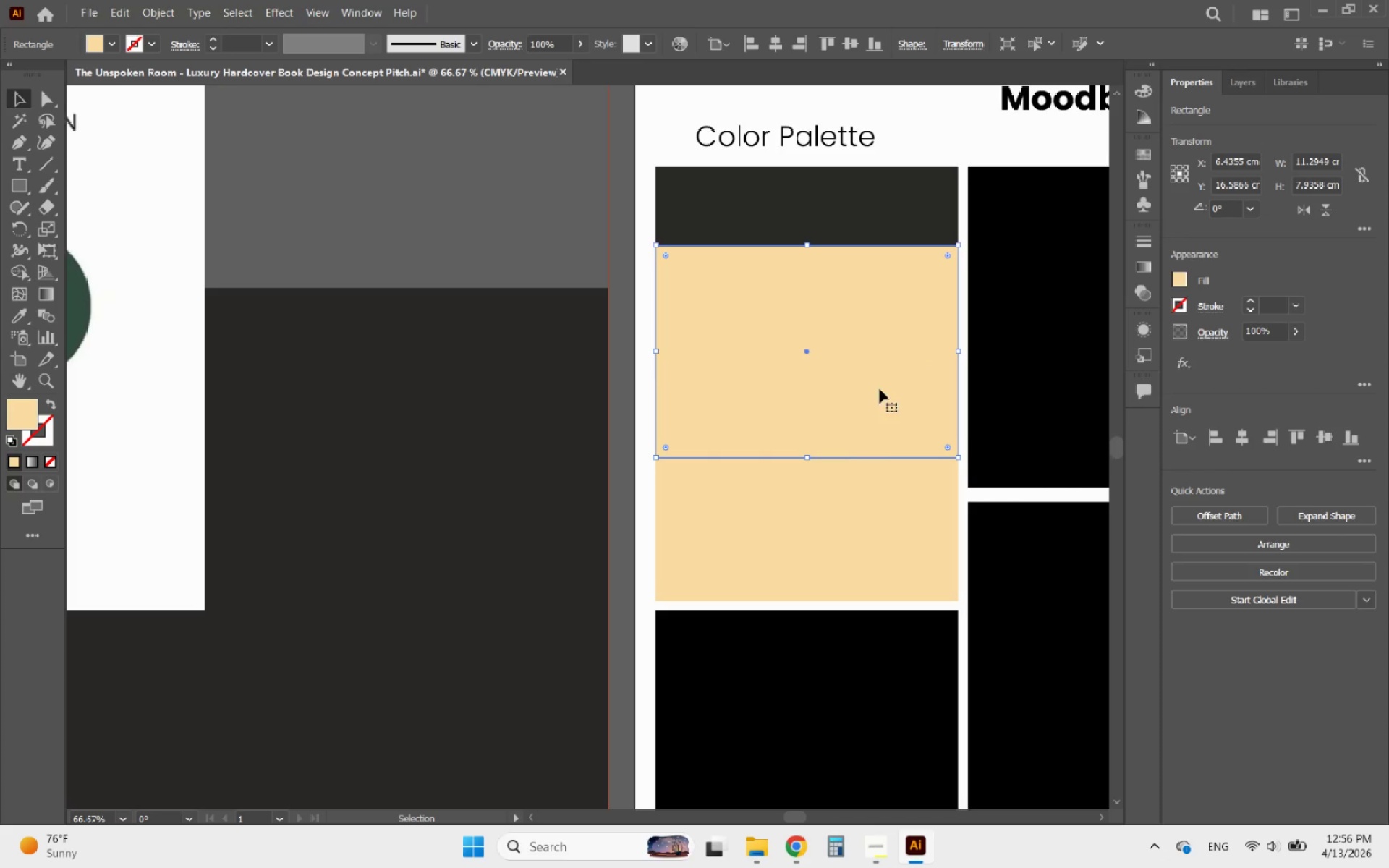 
hold_key(key=ShiftLeft, duration=0.44)
 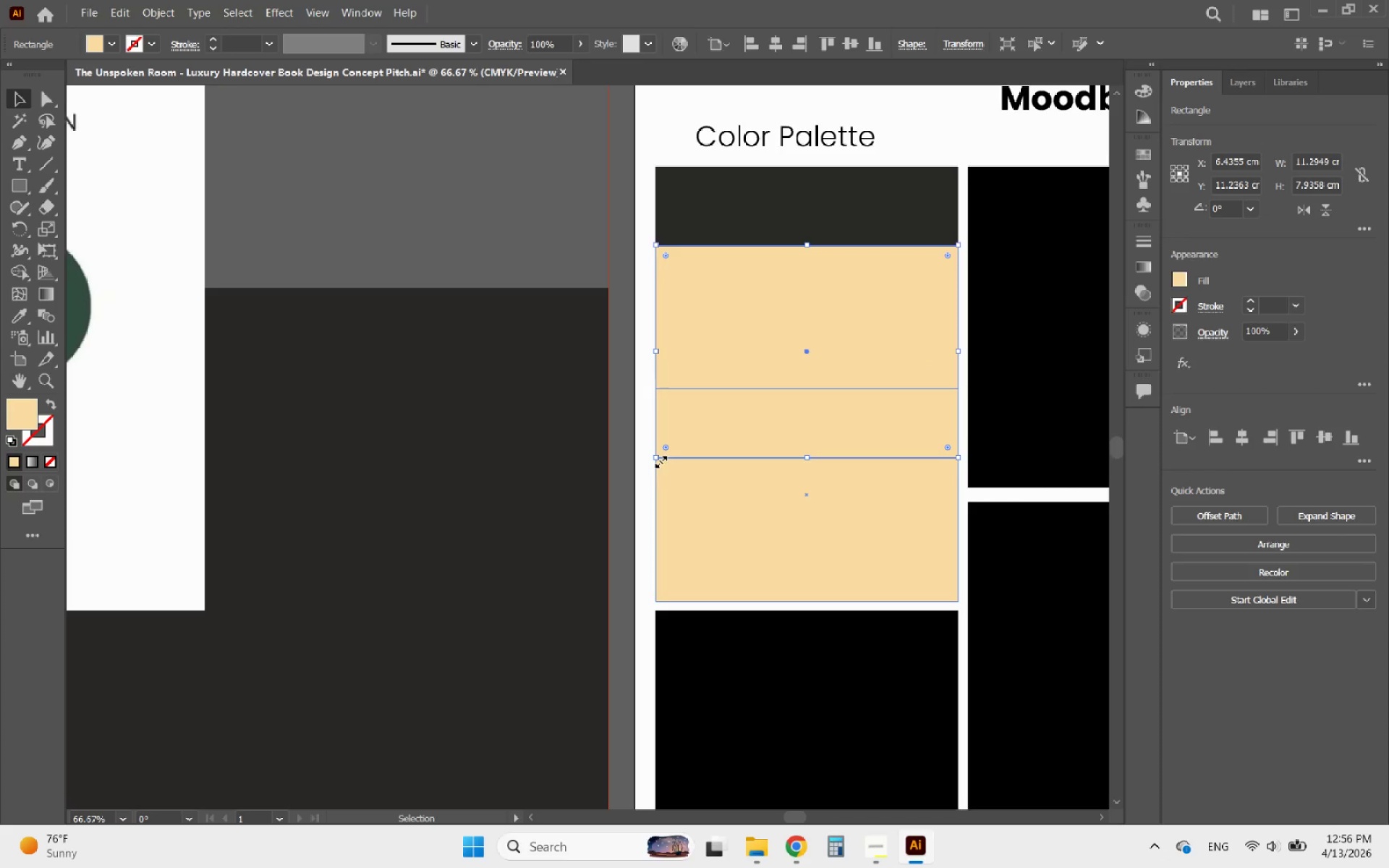 
left_click_drag(start_coordinate=[658, 460], to_coordinate=[726, 323])
 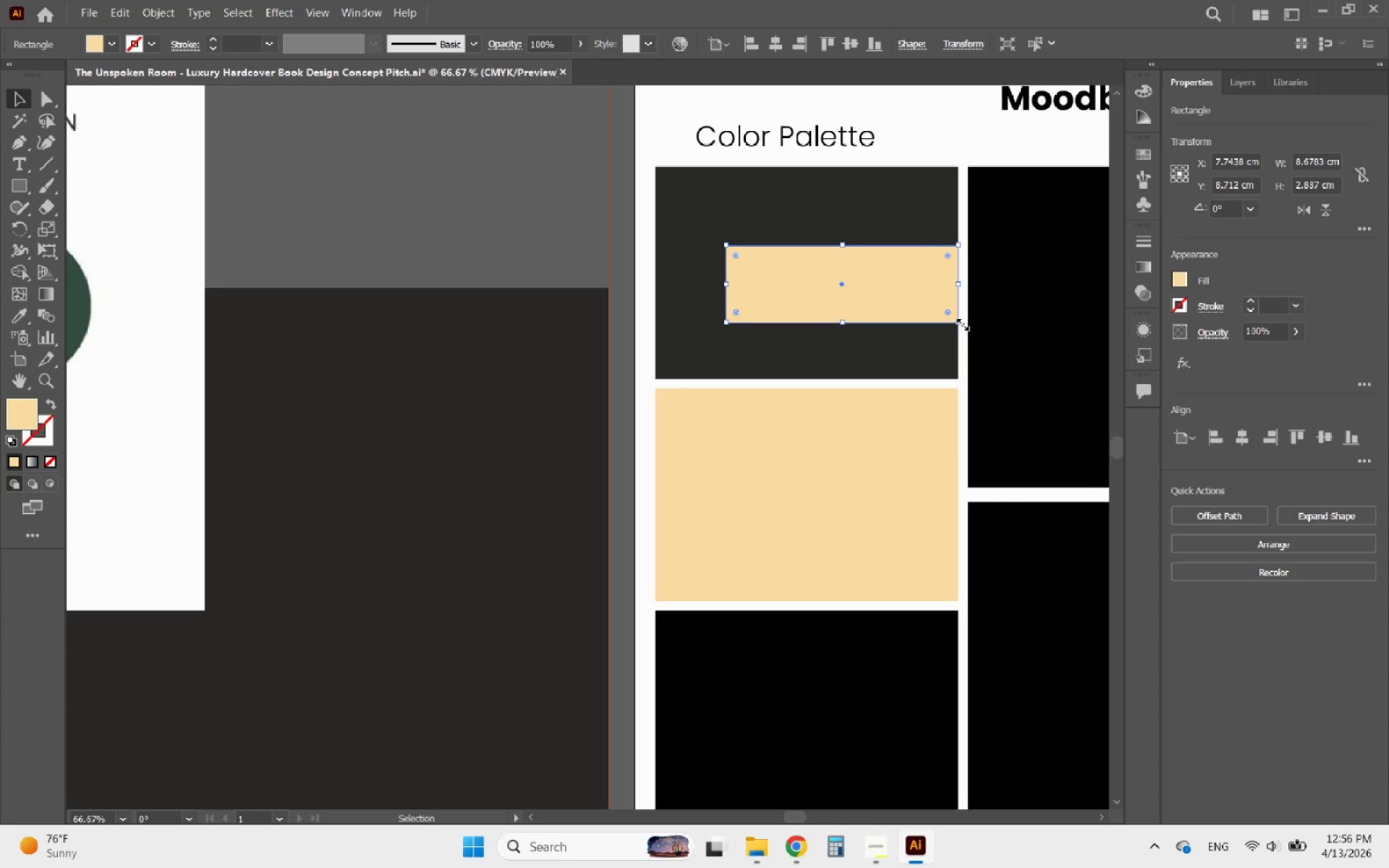 
left_click_drag(start_coordinate=[960, 323], to_coordinate=[885, 269])
 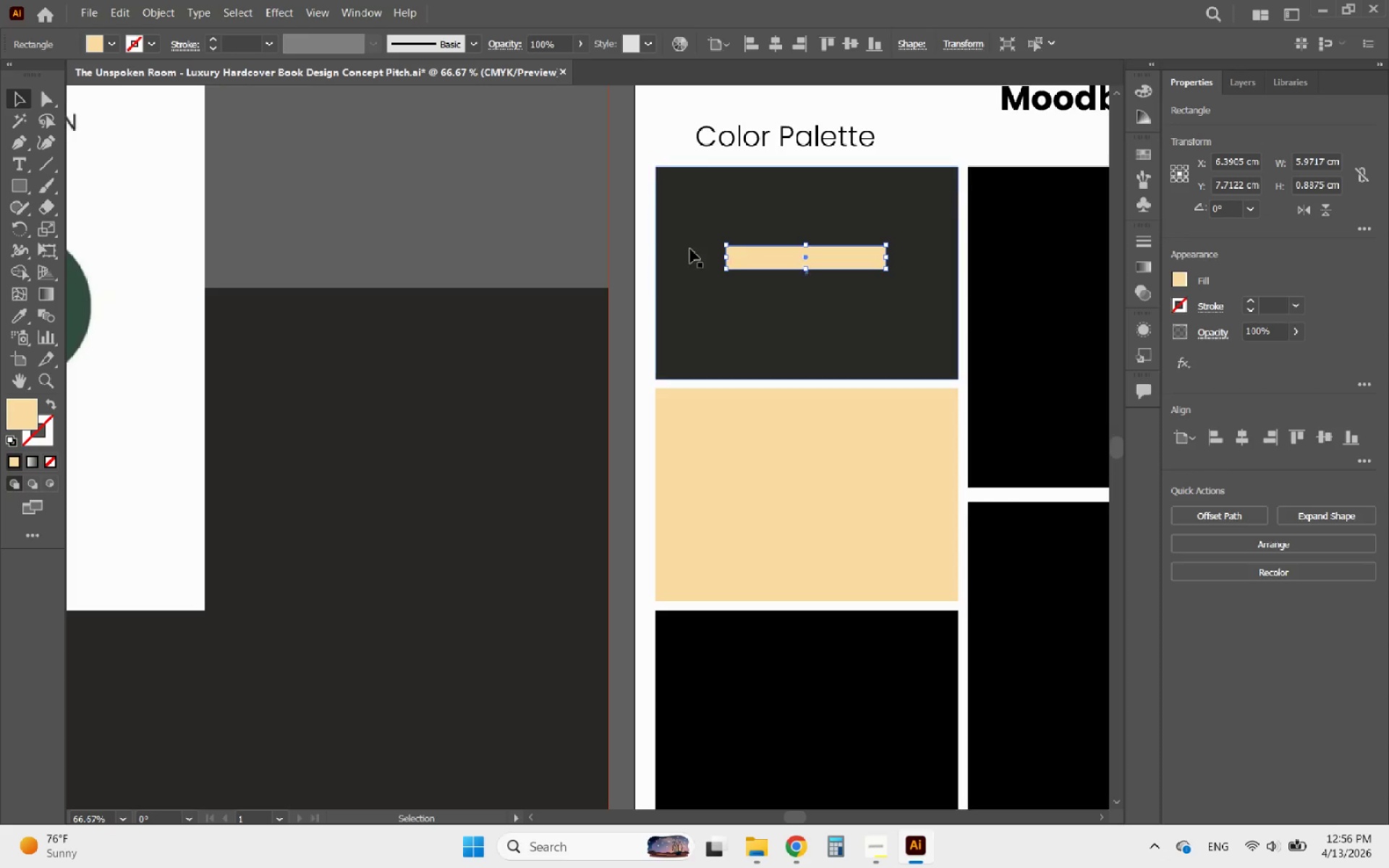 
left_click([492, 197])
 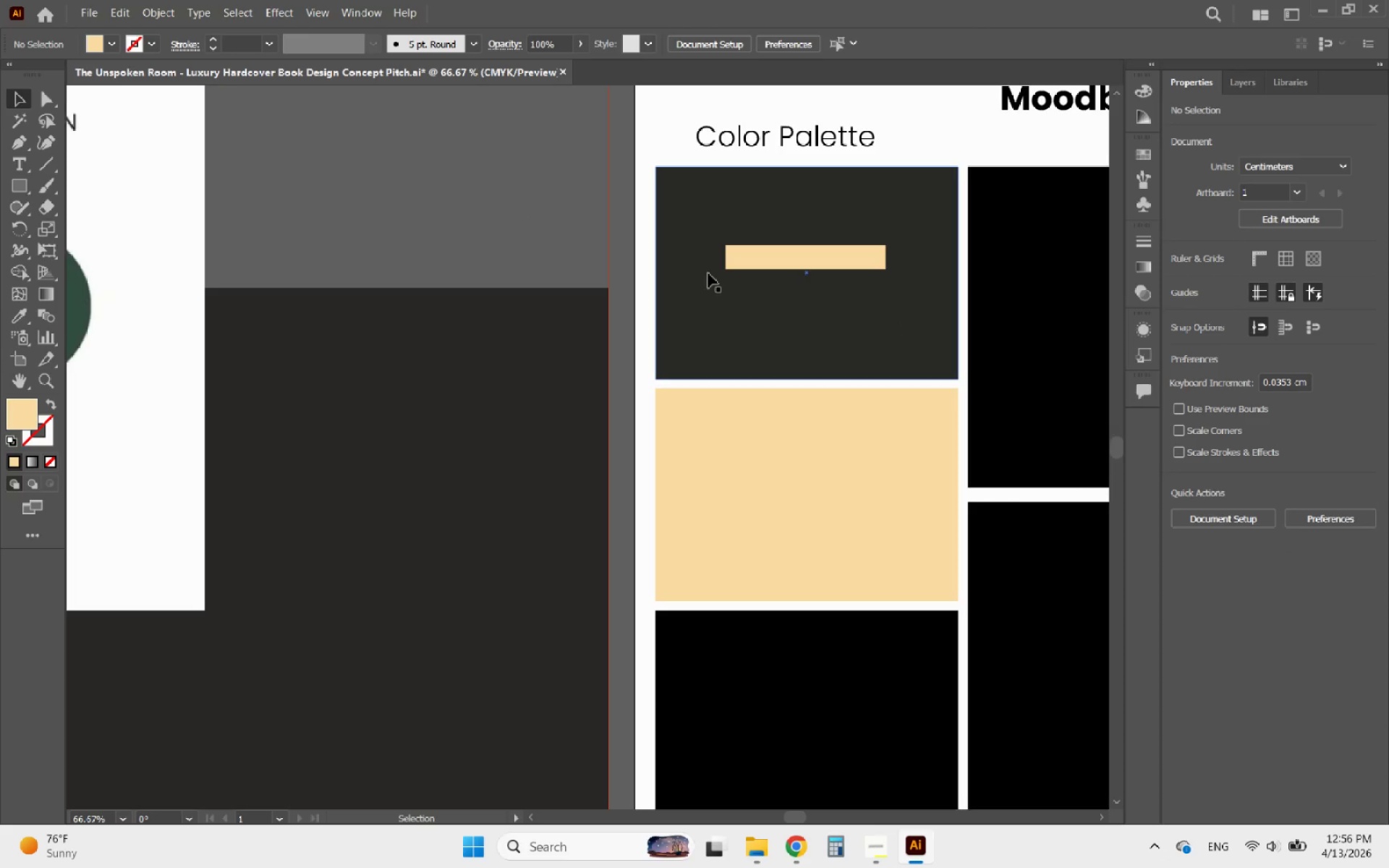 
left_click([766, 258])
 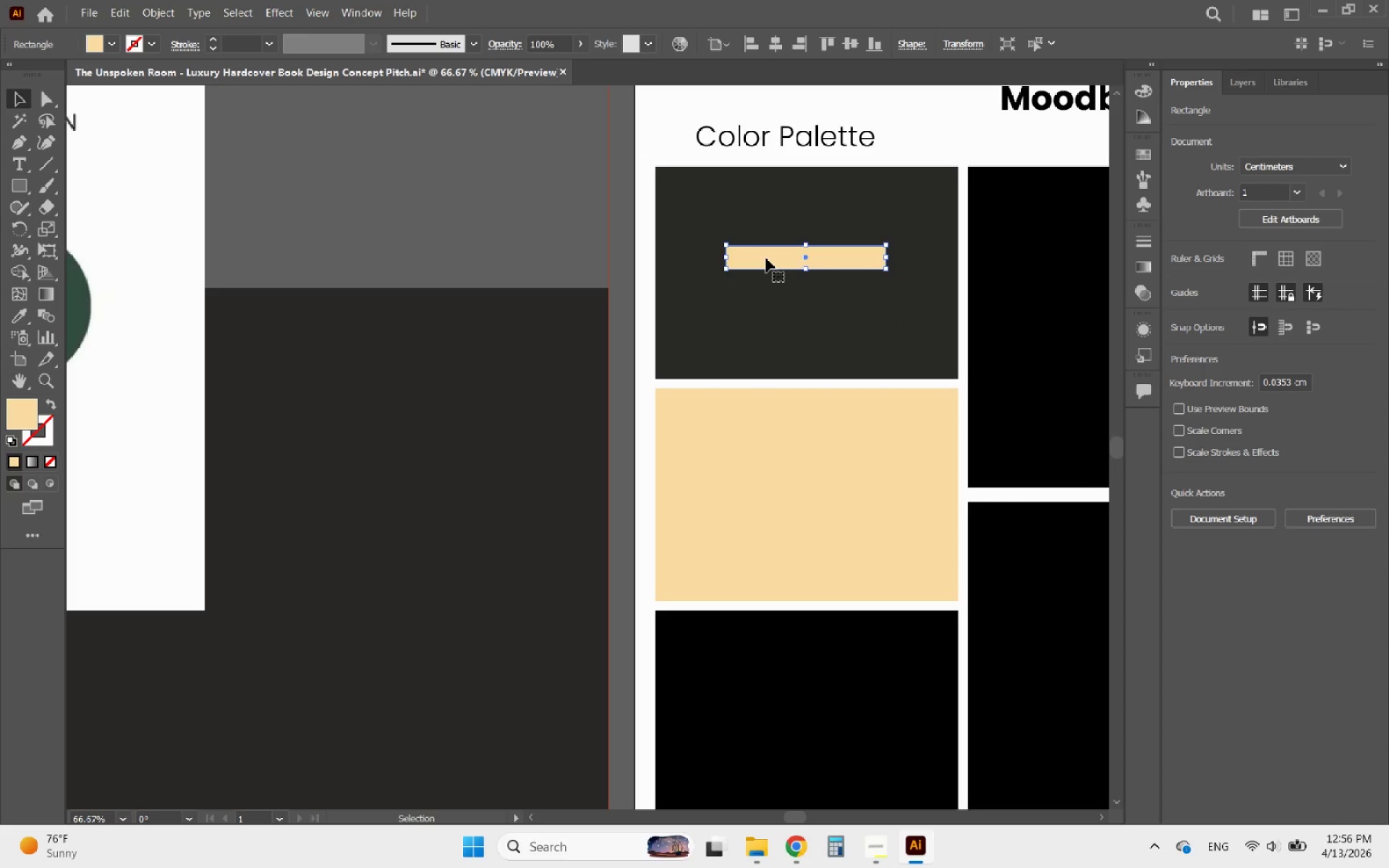 
hold_key(key=AltLeft, duration=0.34)
scroll: coordinate [757, 271], scroll_direction: down, amount: 2.0
 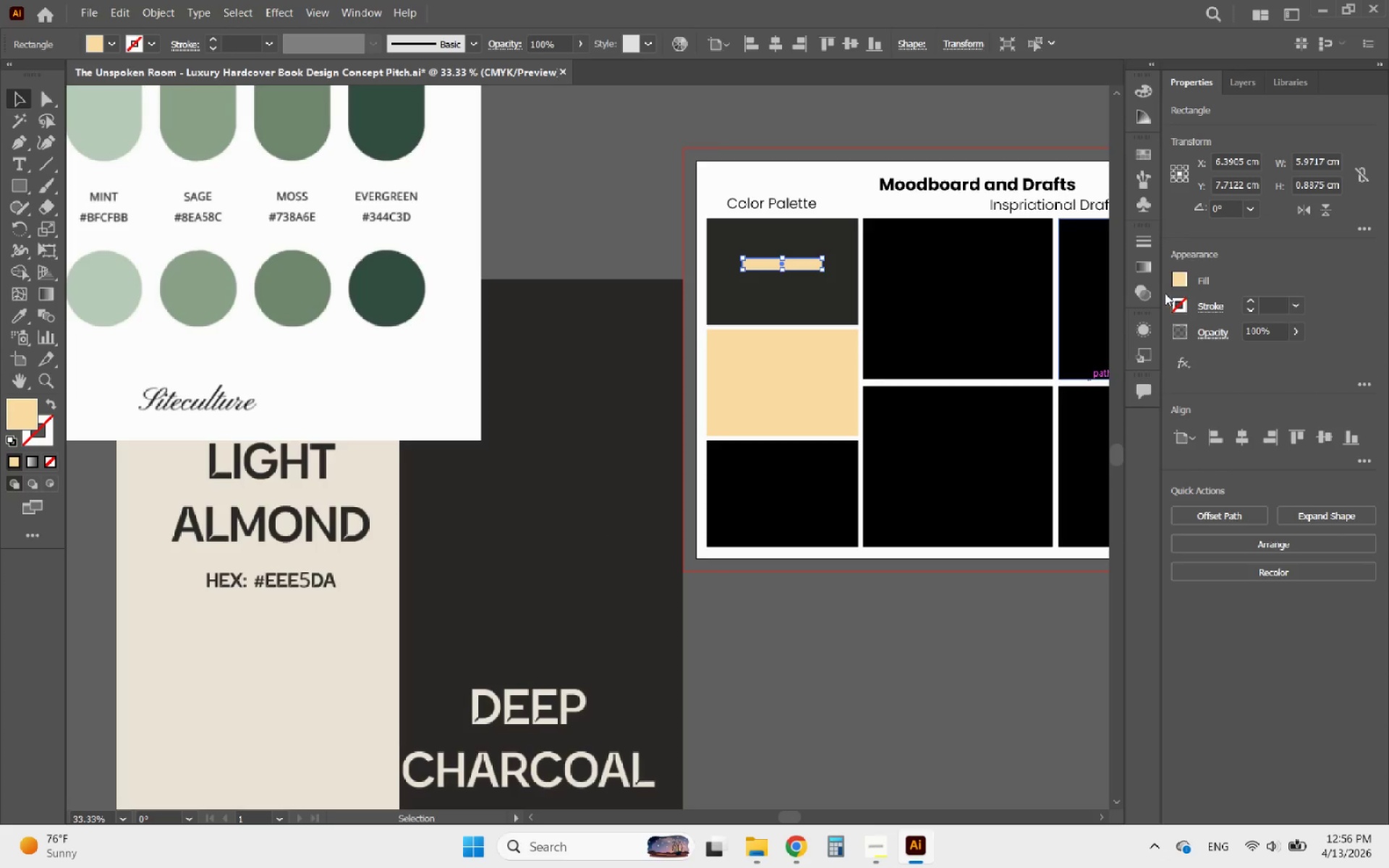 
left_click([1177, 277])
 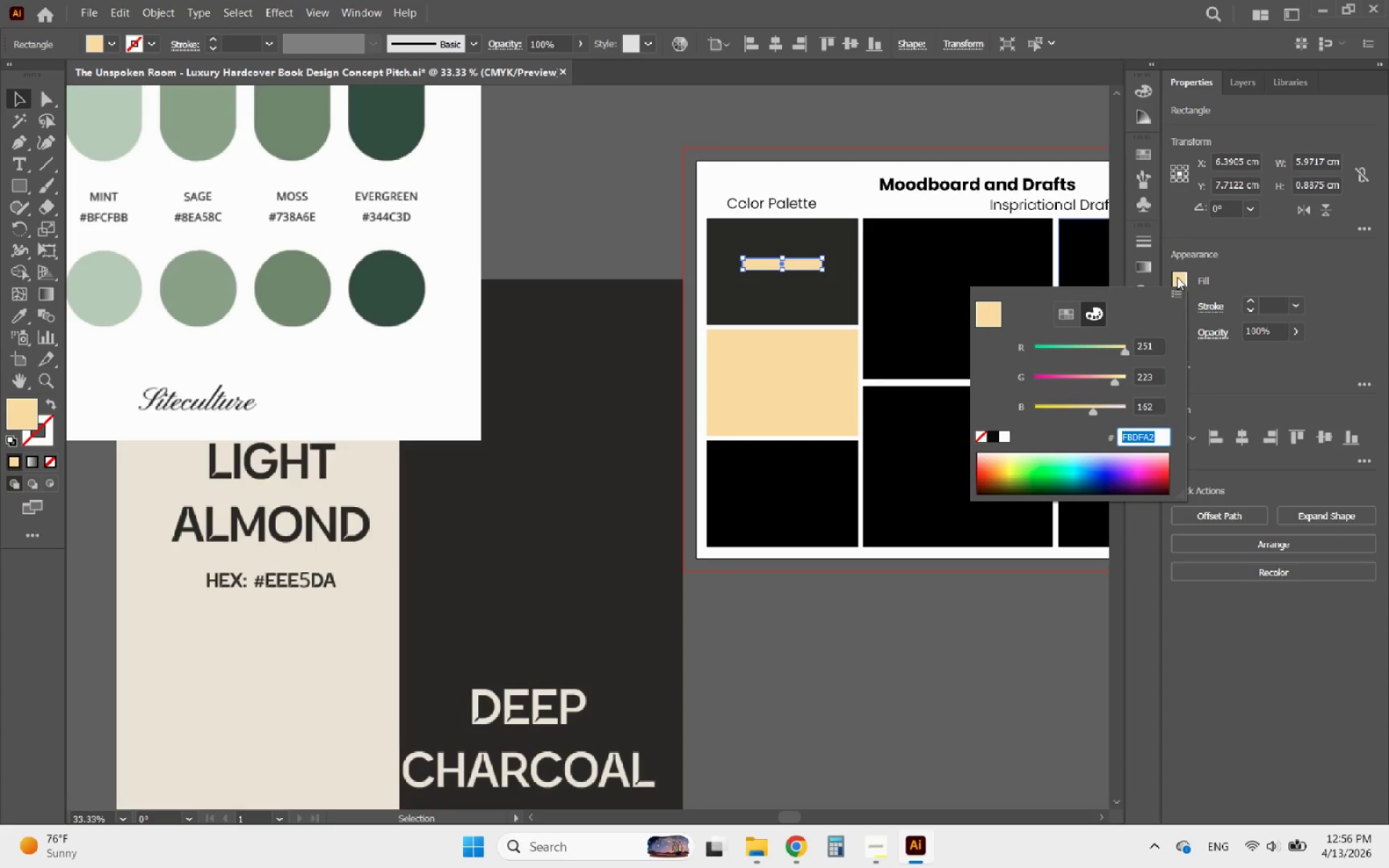 
type(EEE5DA)
 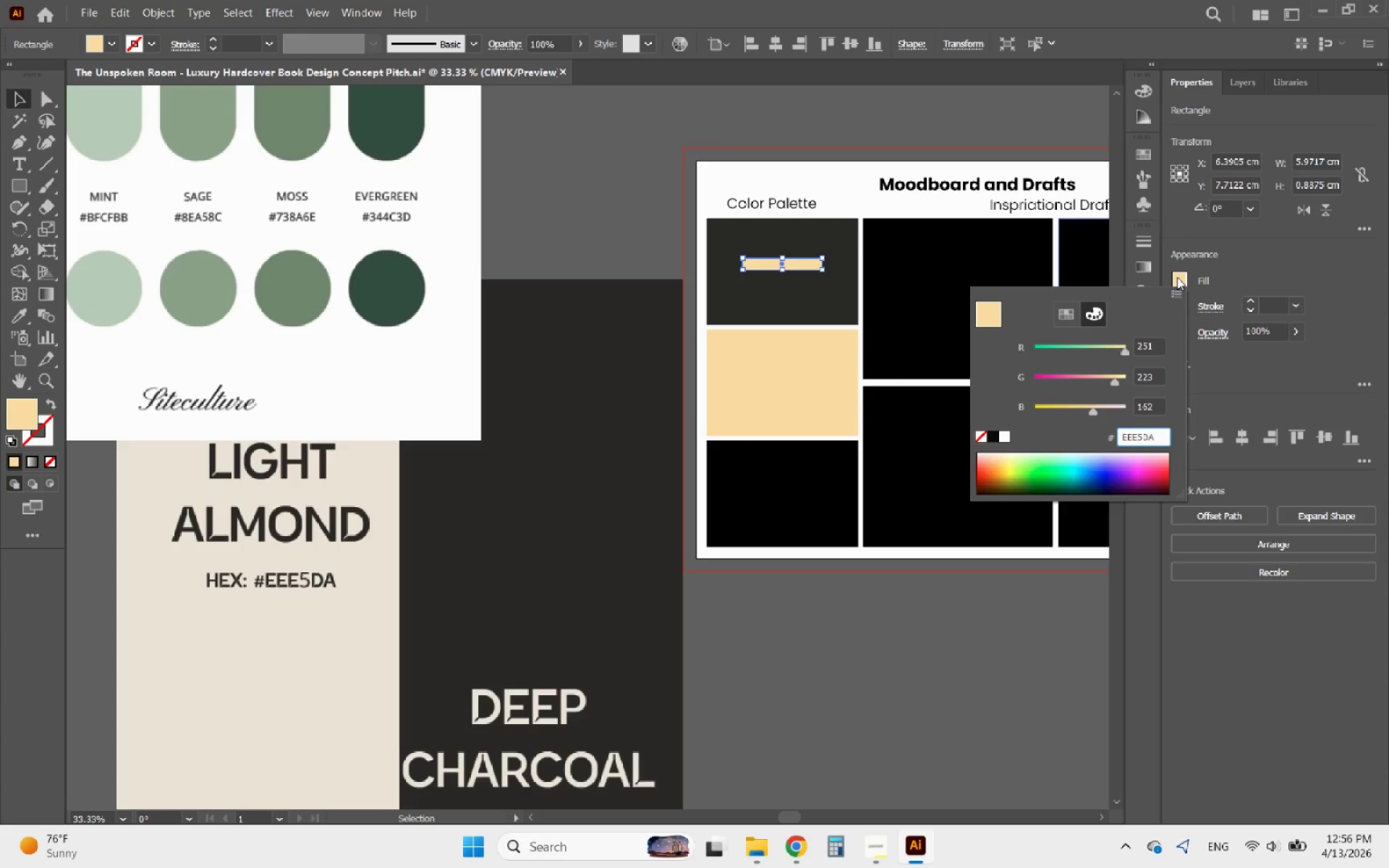 
key(Enter)
 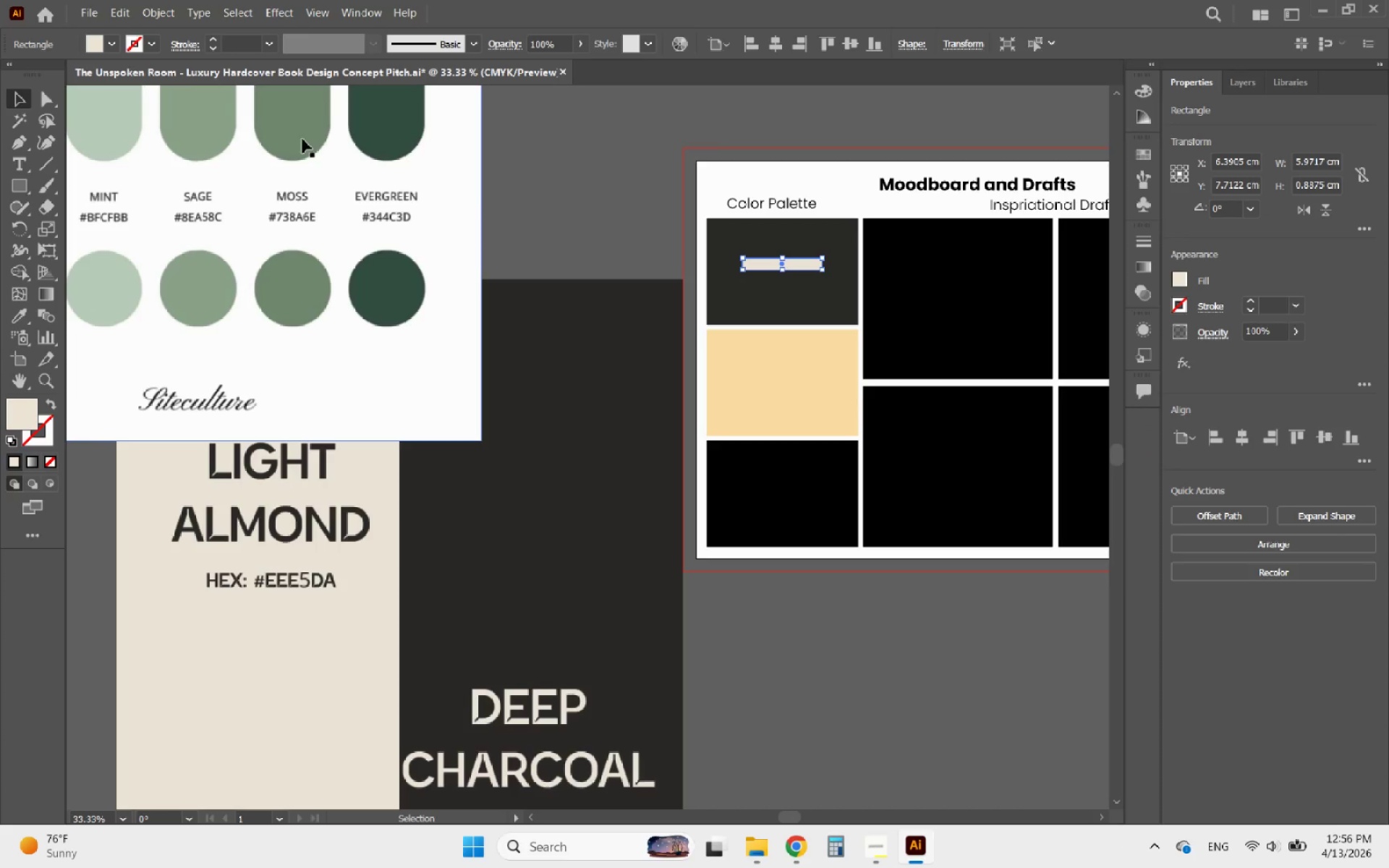 
left_click([534, 209])
 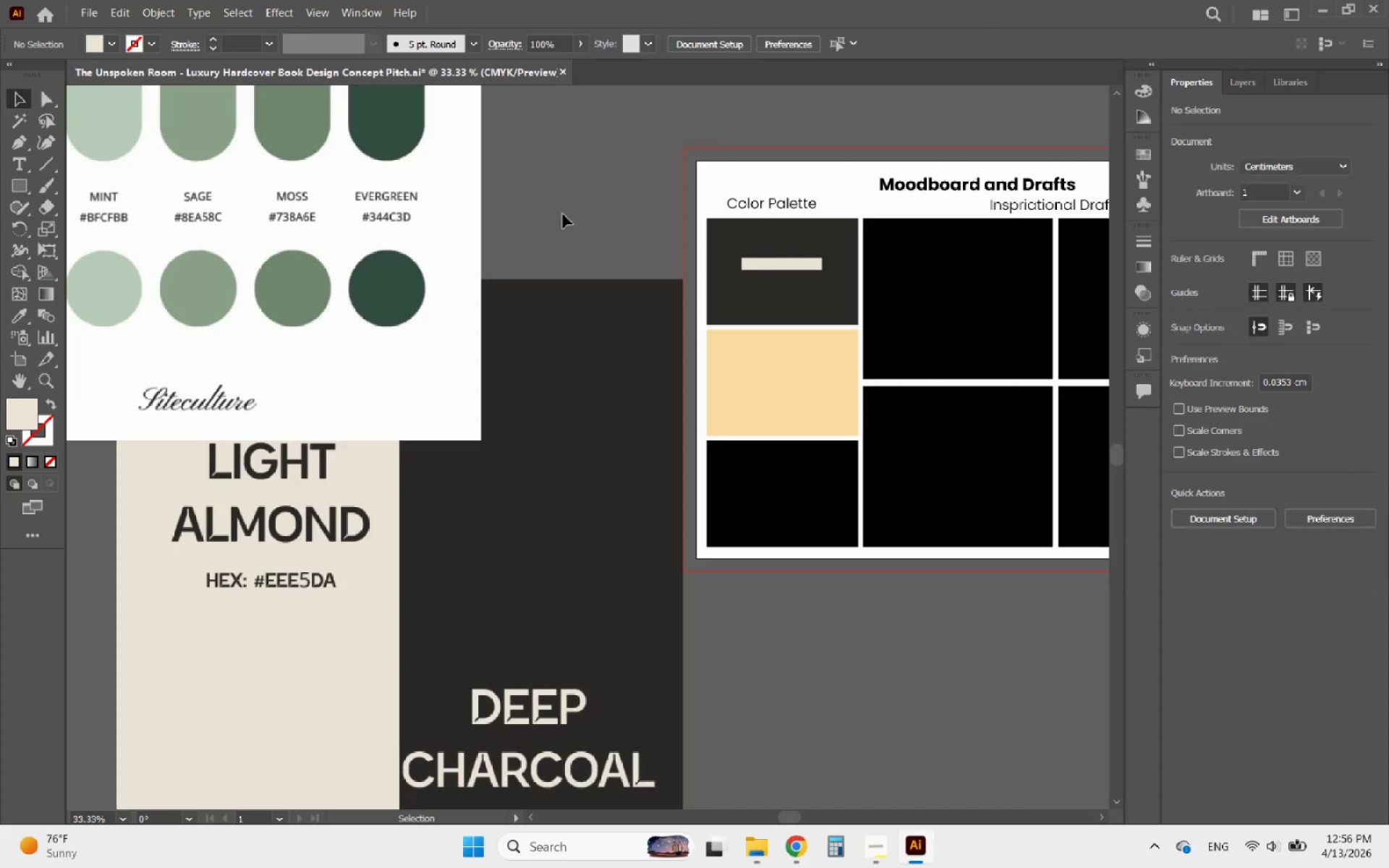 
hold_key(key=AltLeft, duration=1.84)
scroll: coordinate [705, 276], scroll_direction: up, amount: 3.0
 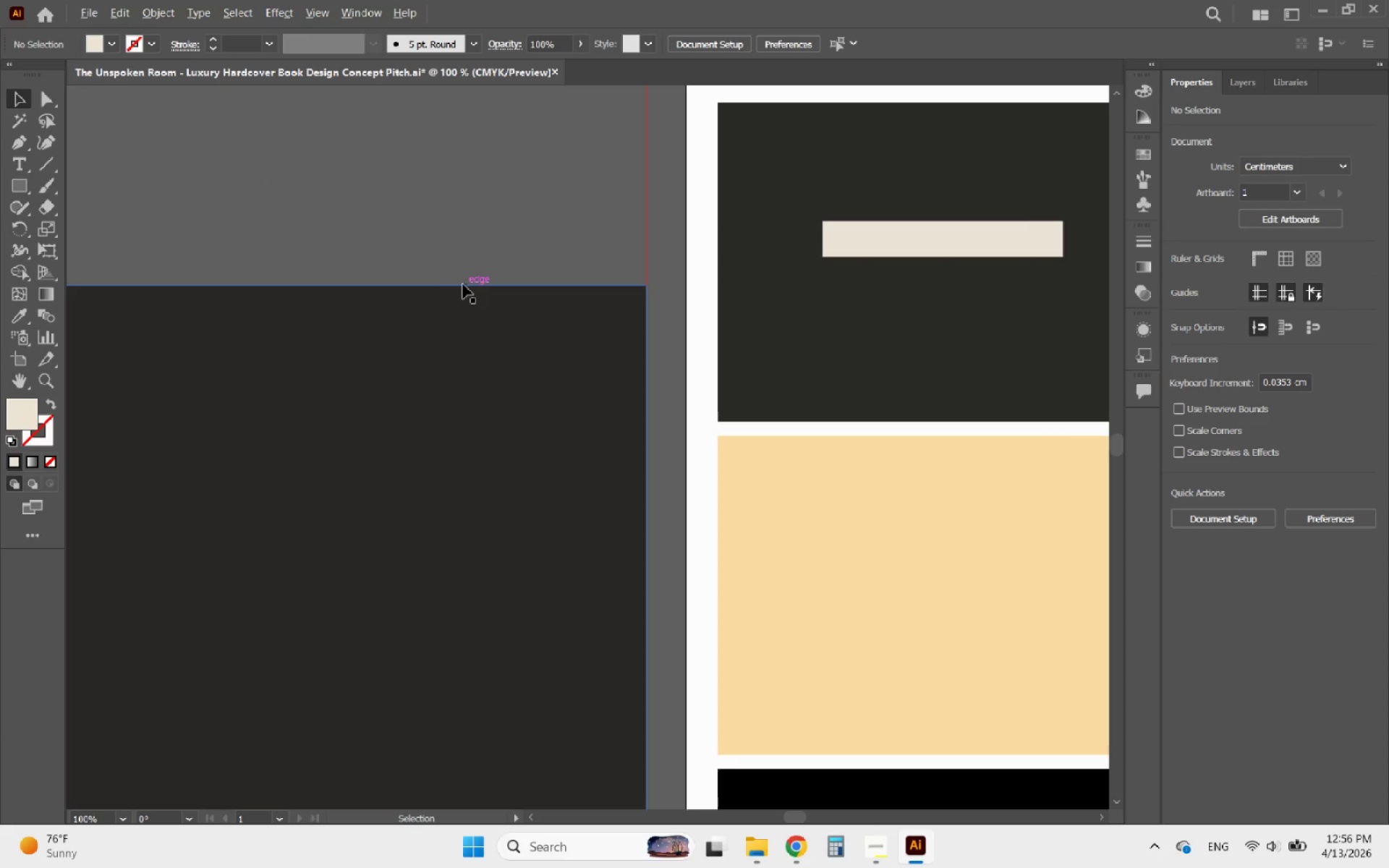 
scroll: coordinate [434, 295], scroll_direction: down, amount: 2.0
 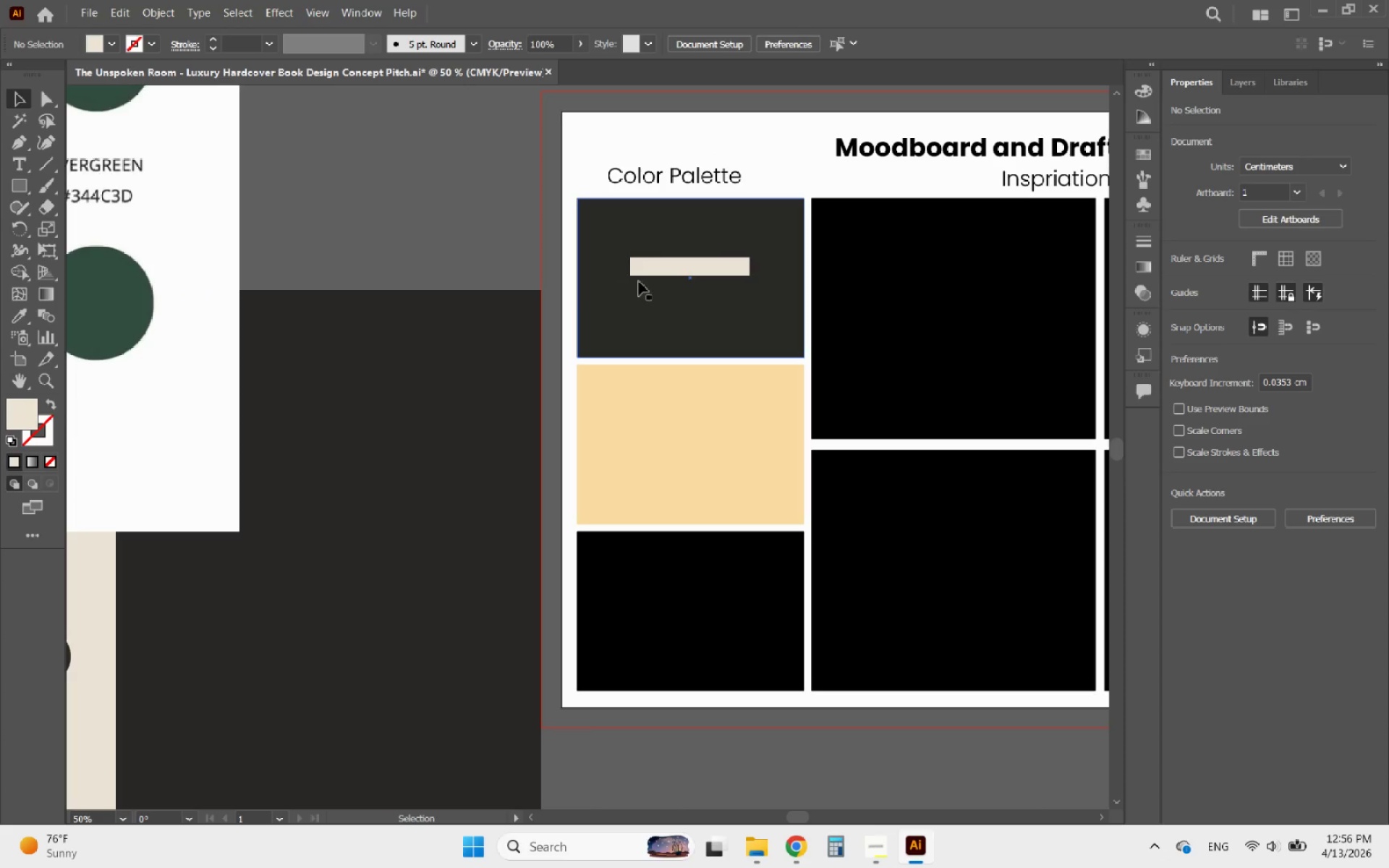 
left_click([656, 274])
 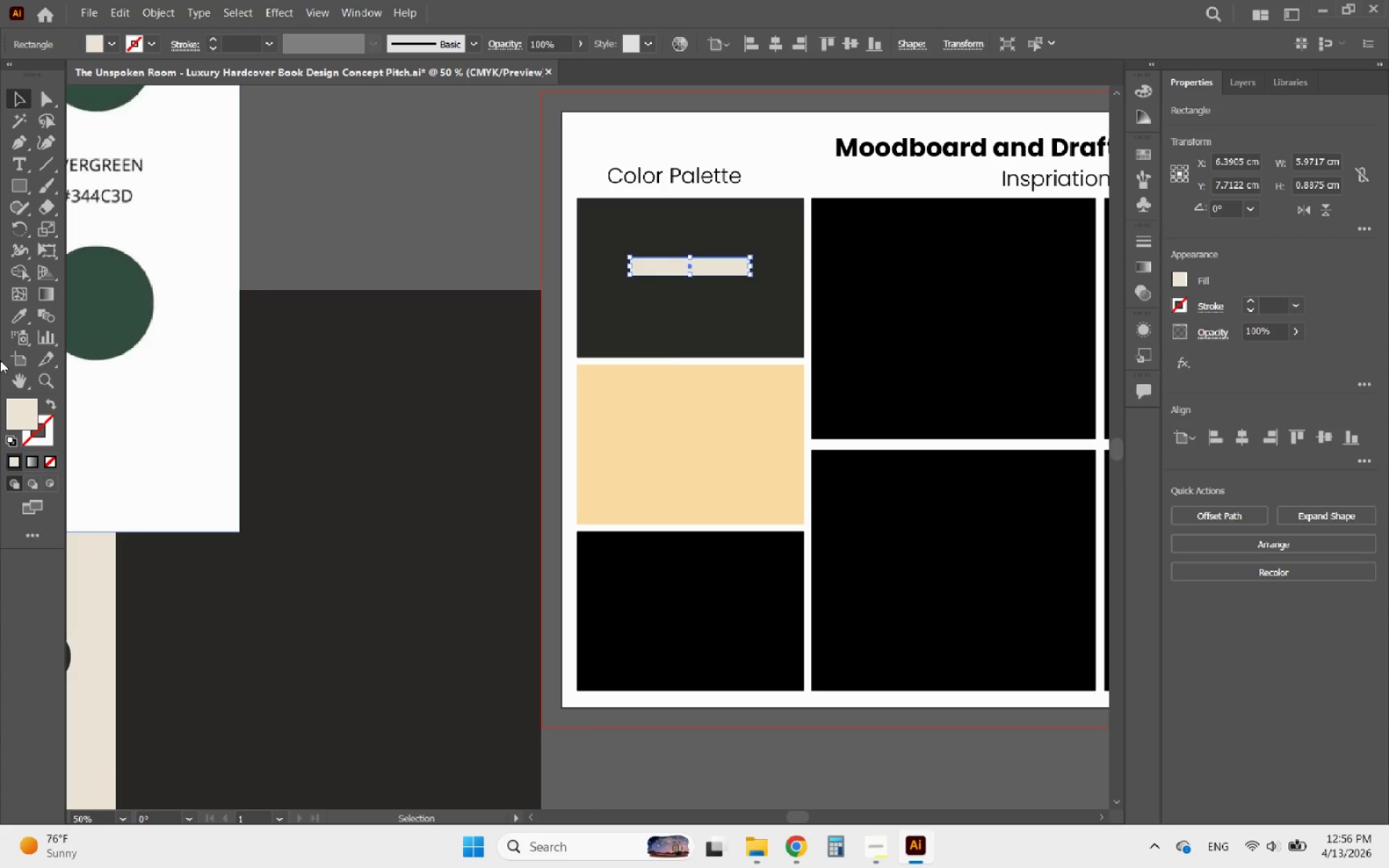 
left_click_drag(start_coordinate=[18, 317], to_coordinate=[23, 317])
 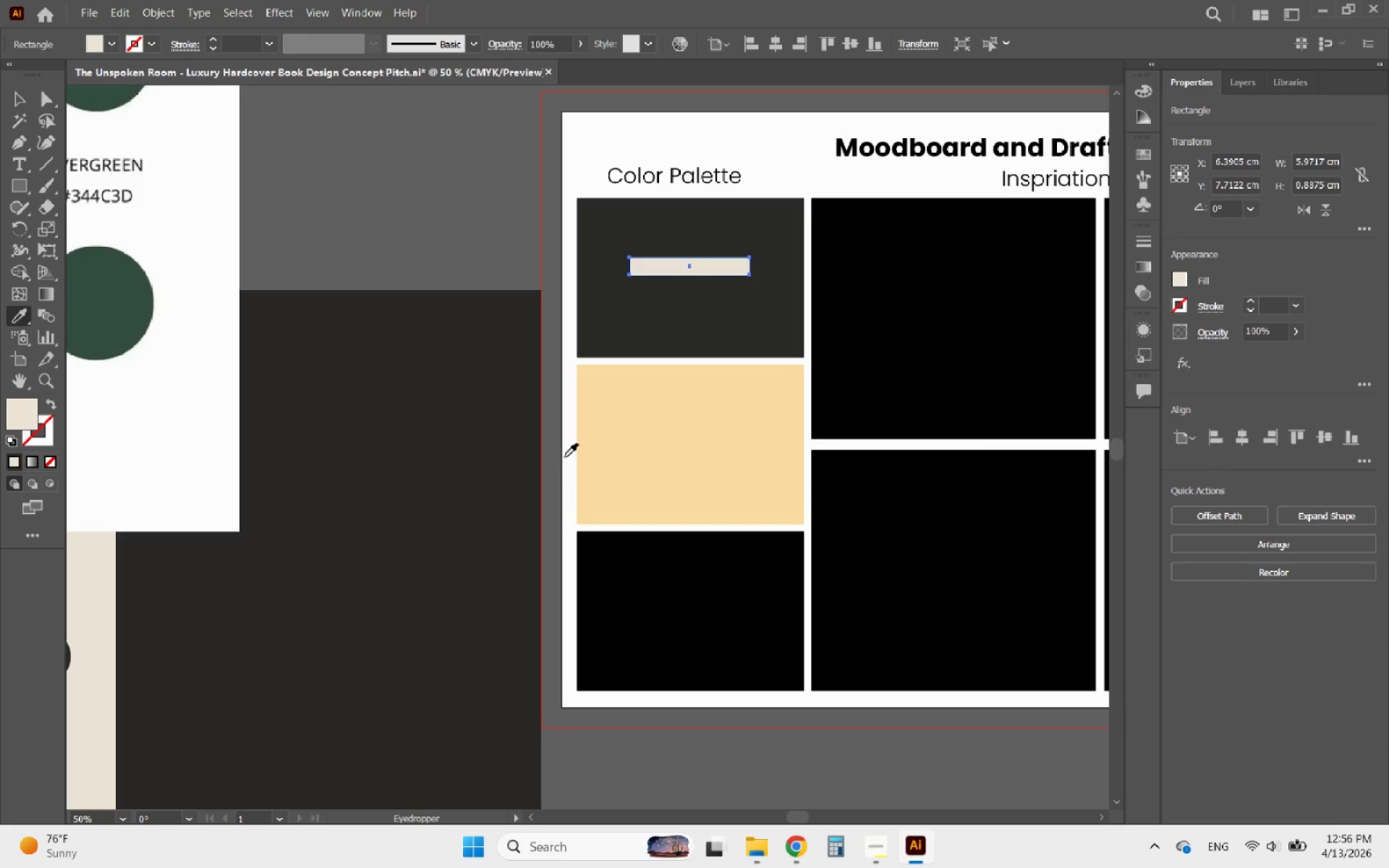 
left_click([665, 433])
 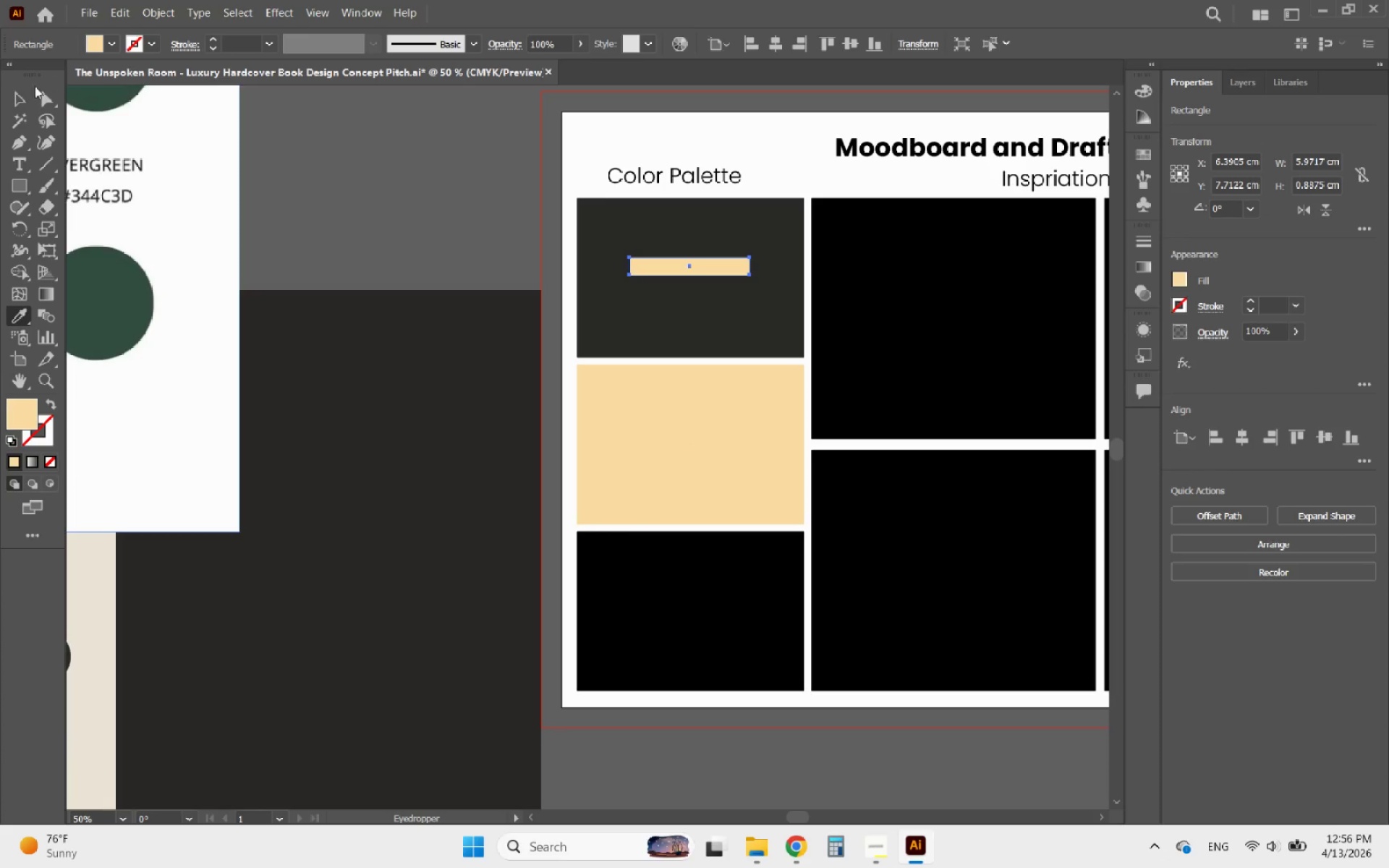 
left_click([22, 91])
 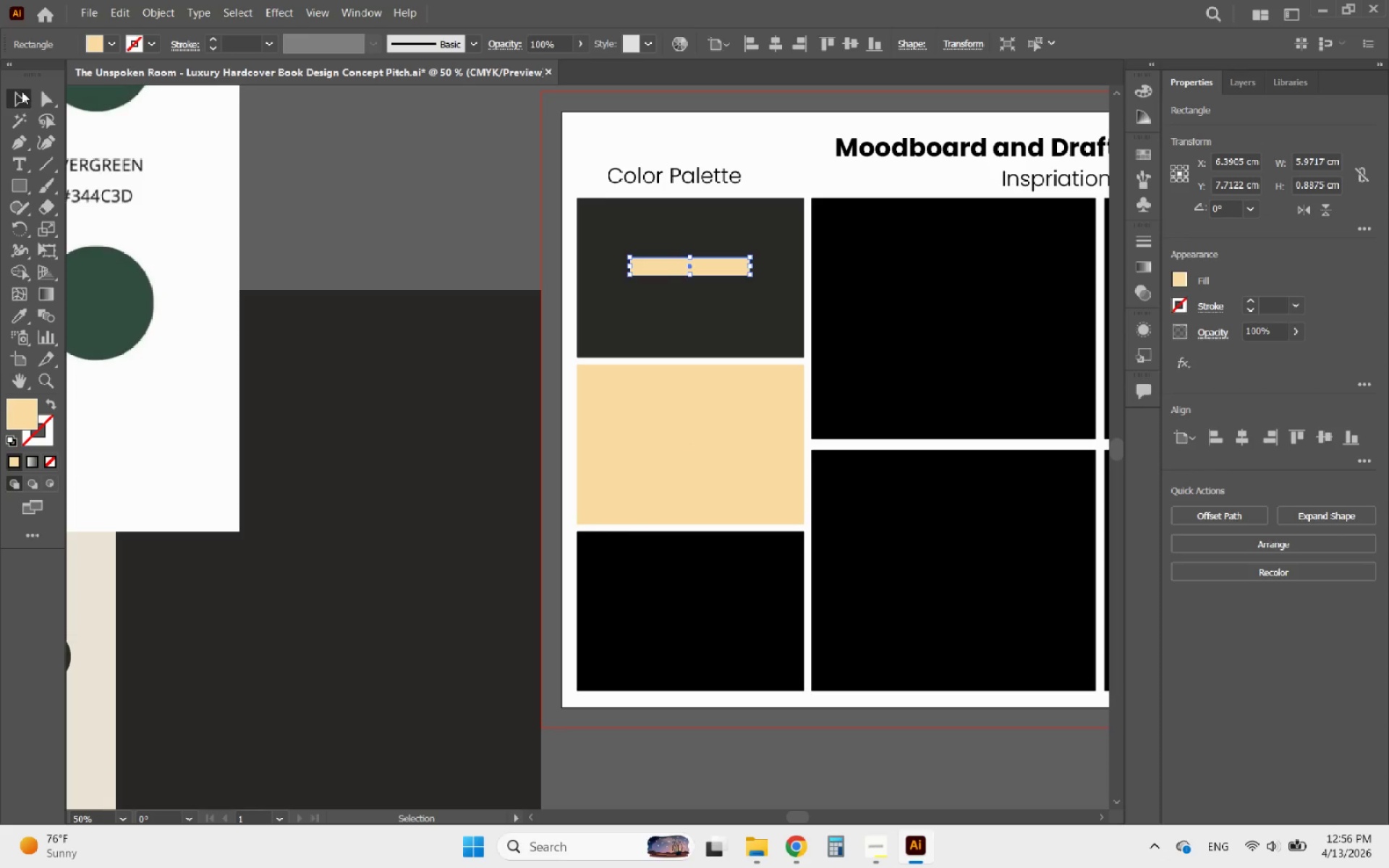 
key(Delete)
 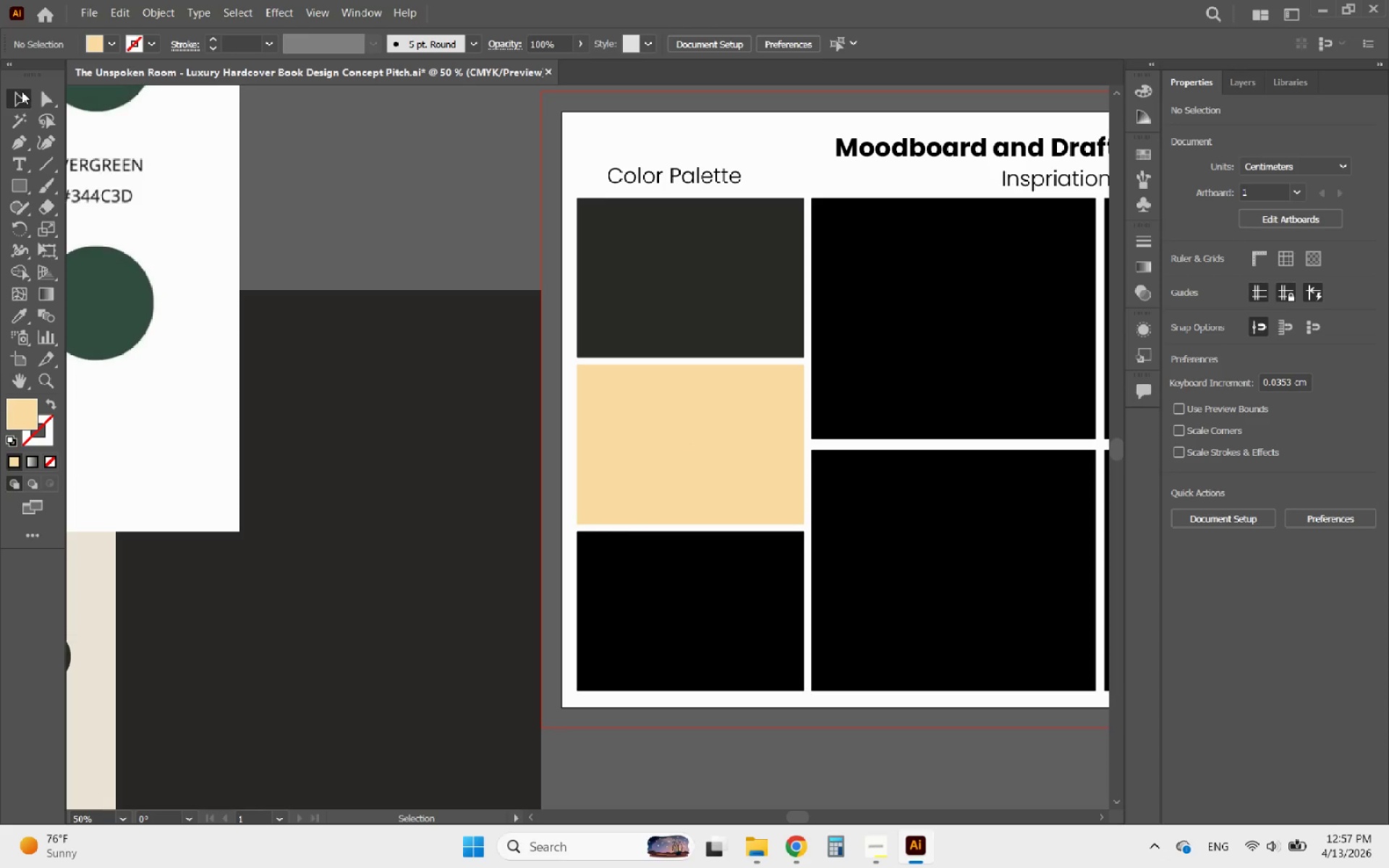 
hold_key(key=AltLeft, duration=1.03)
scroll: coordinate [591, 457], scroll_direction: down, amount: 4.0
 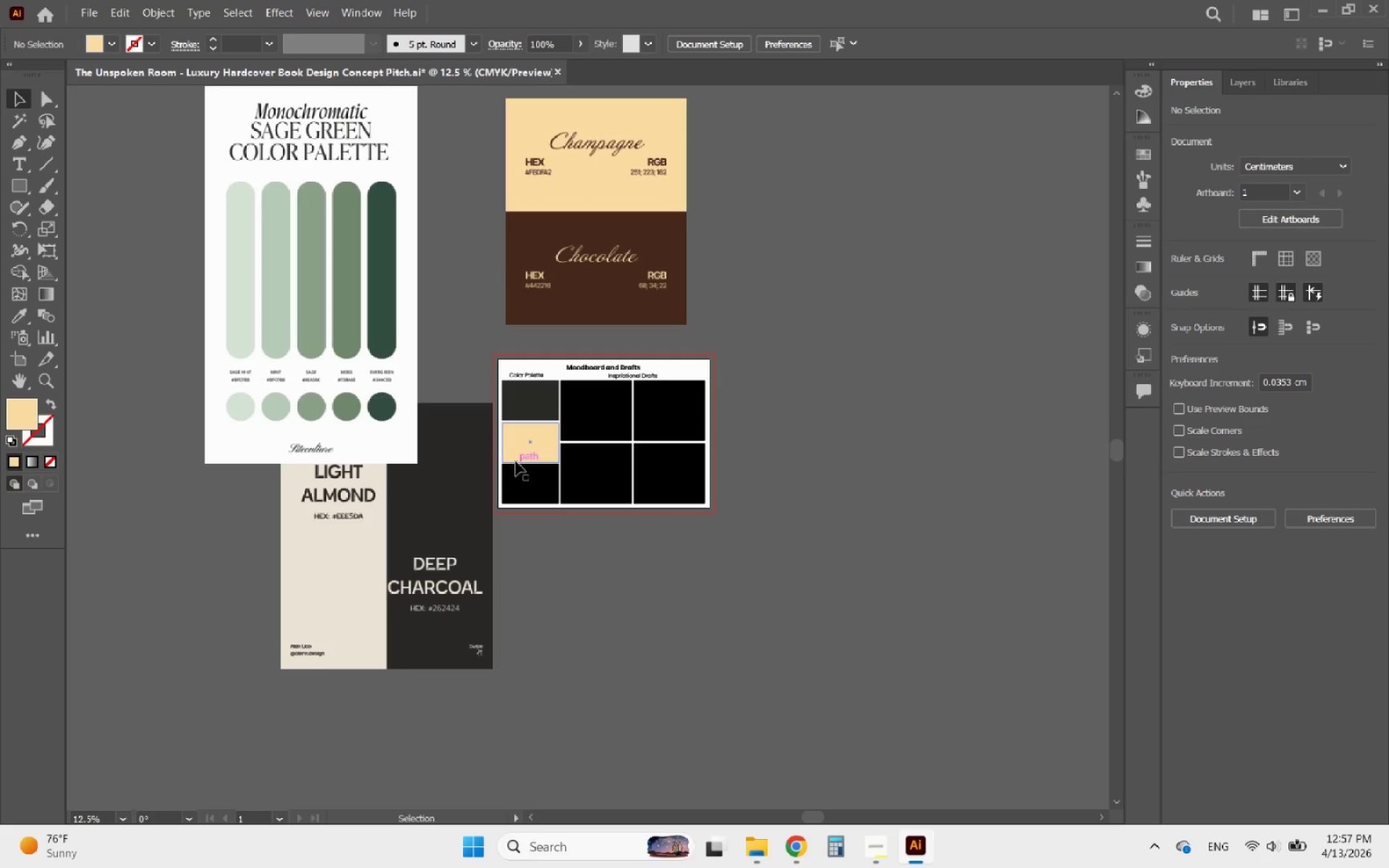 
left_click([520, 474])
 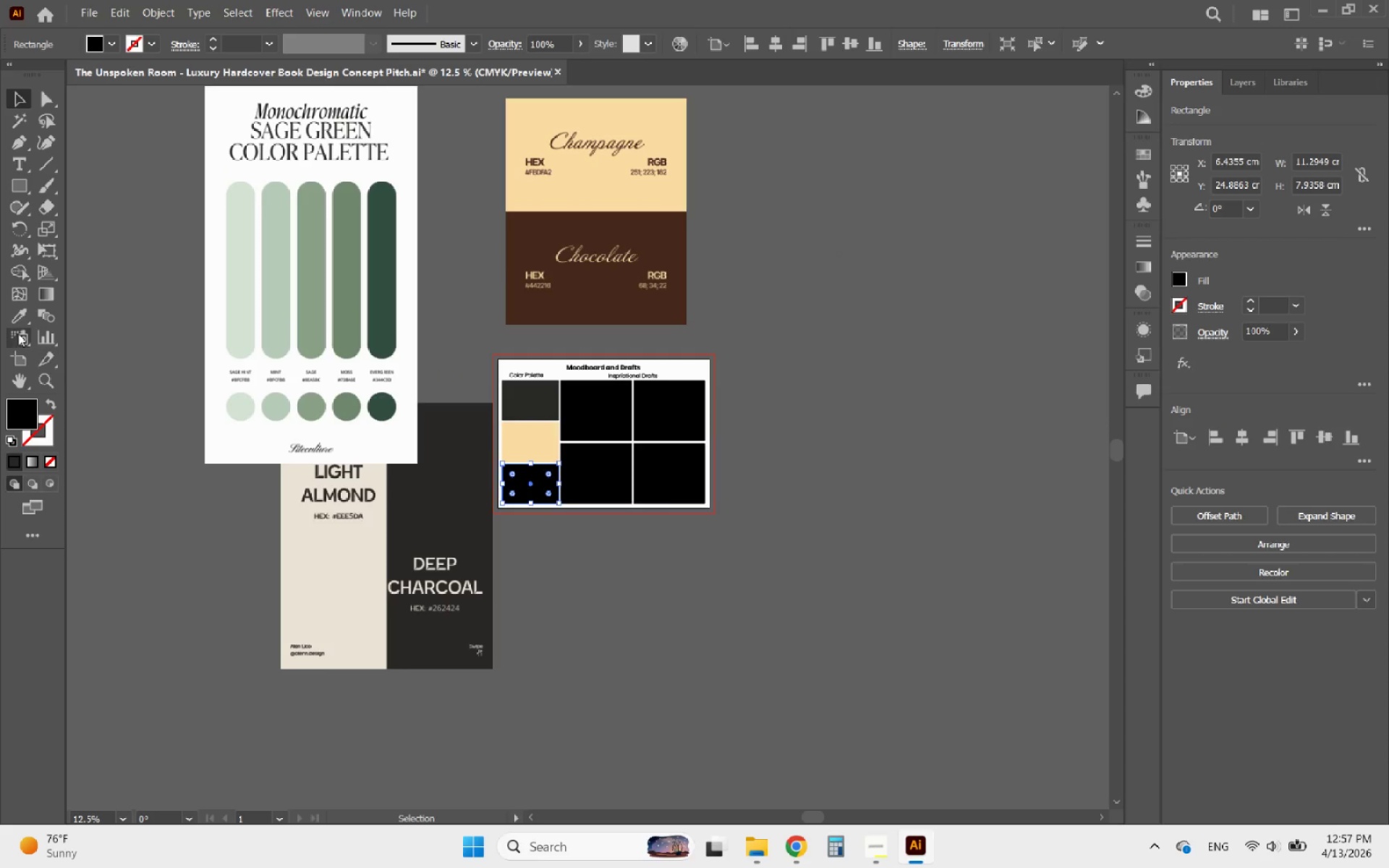 
left_click([14, 324])
 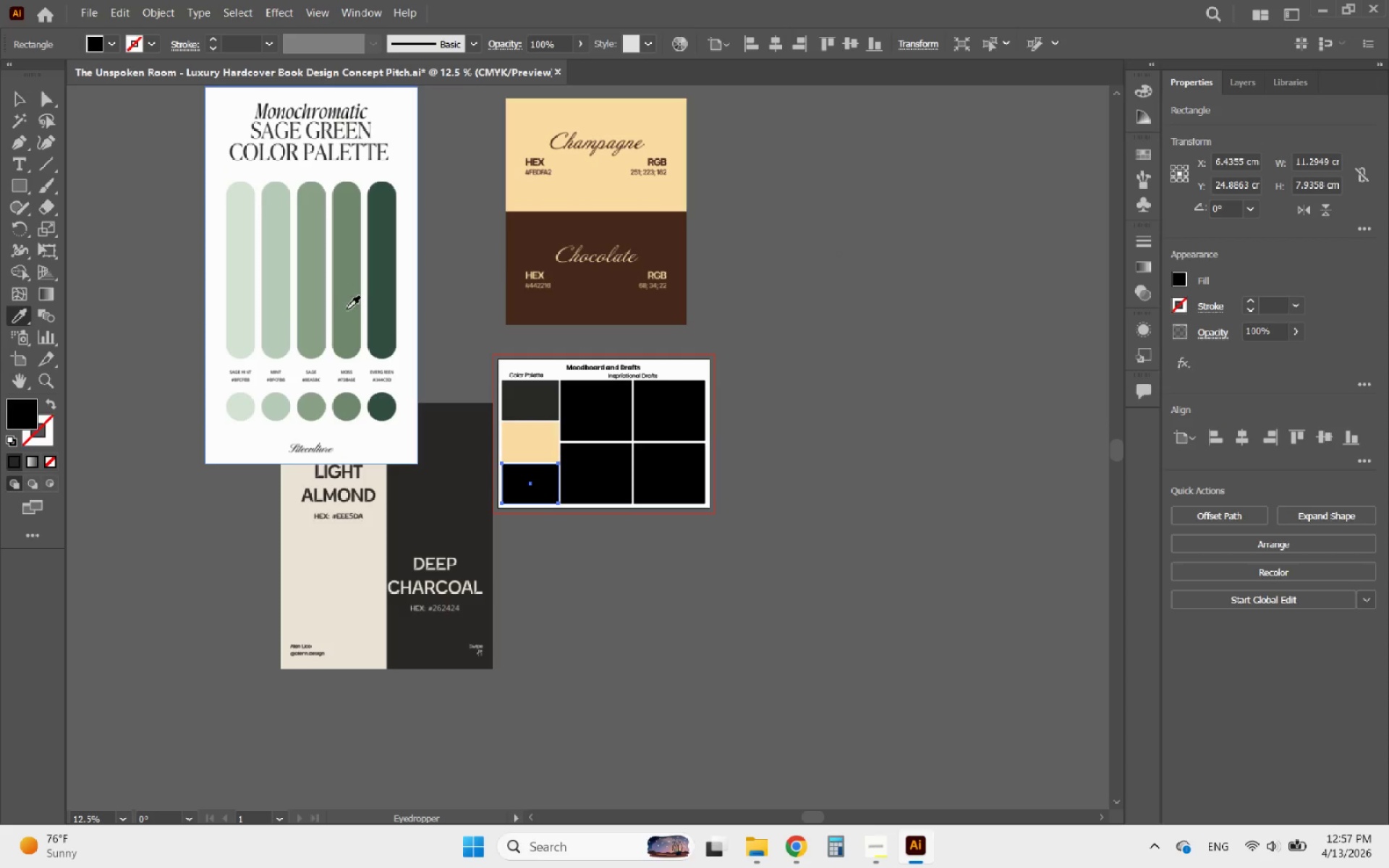 
left_click([347, 310])
 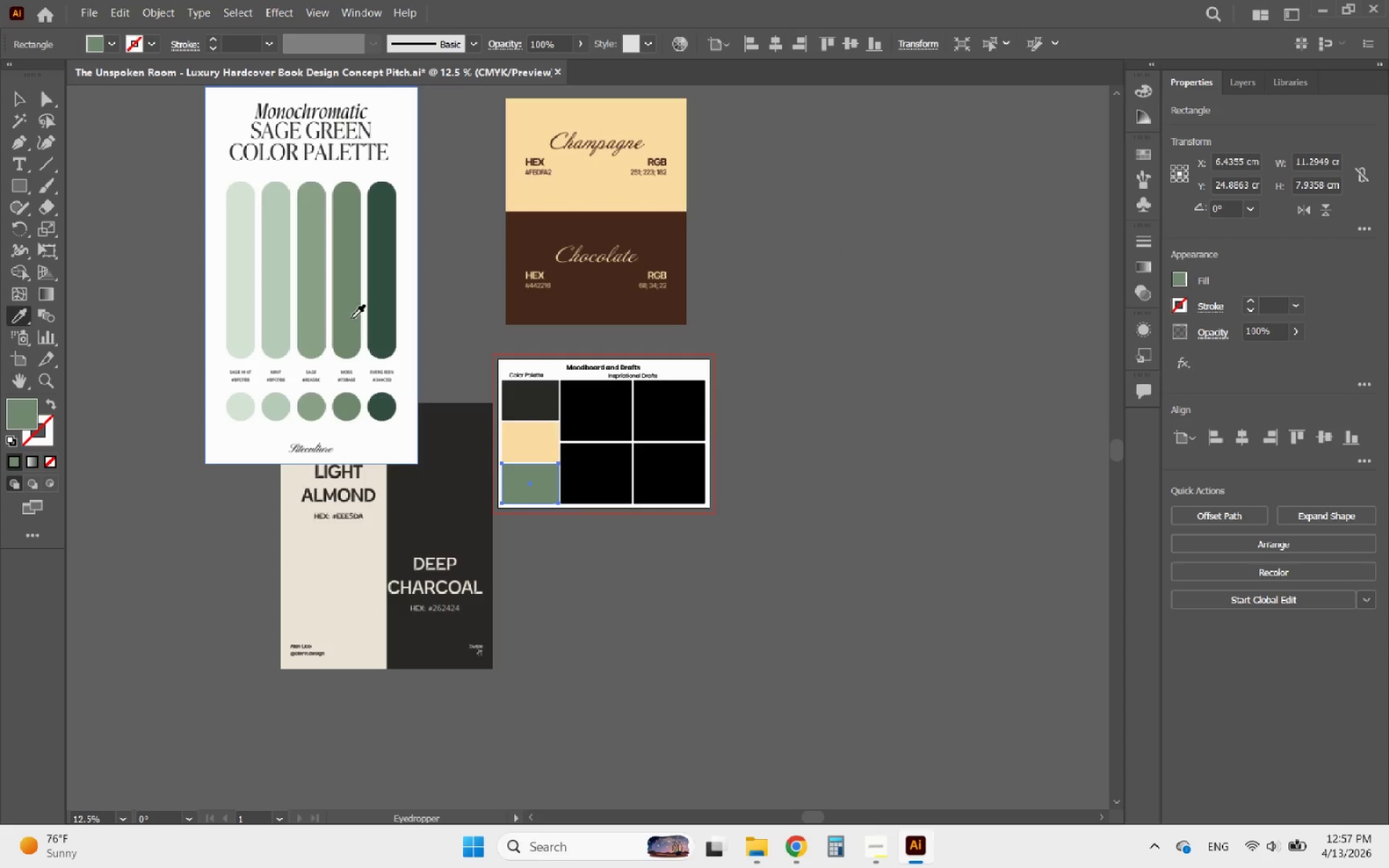 
hold_key(key=AltLeft, duration=0.8)
scroll: coordinate [368, 361], scroll_direction: up, amount: 3.0
 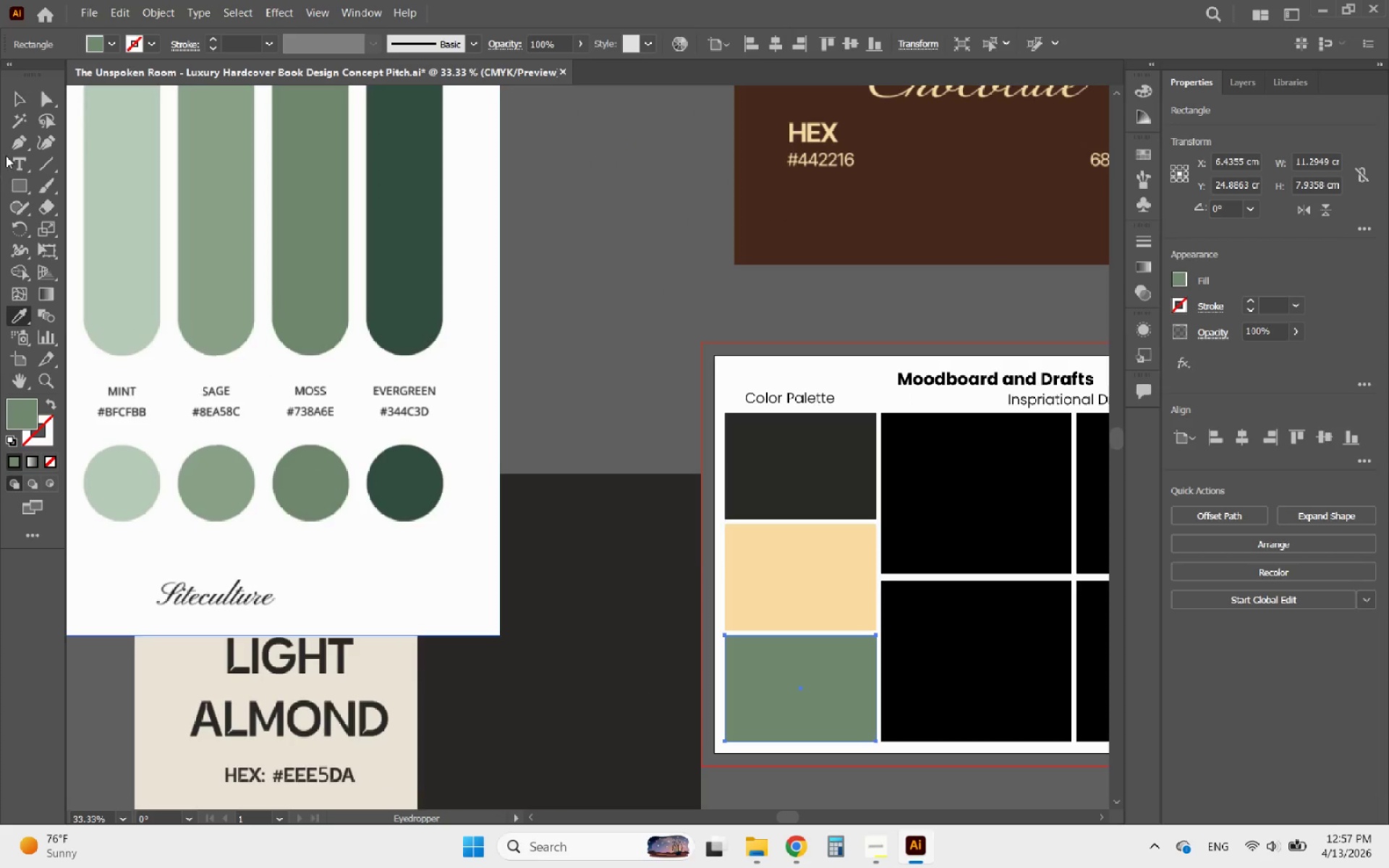 
left_click([12, 93])
 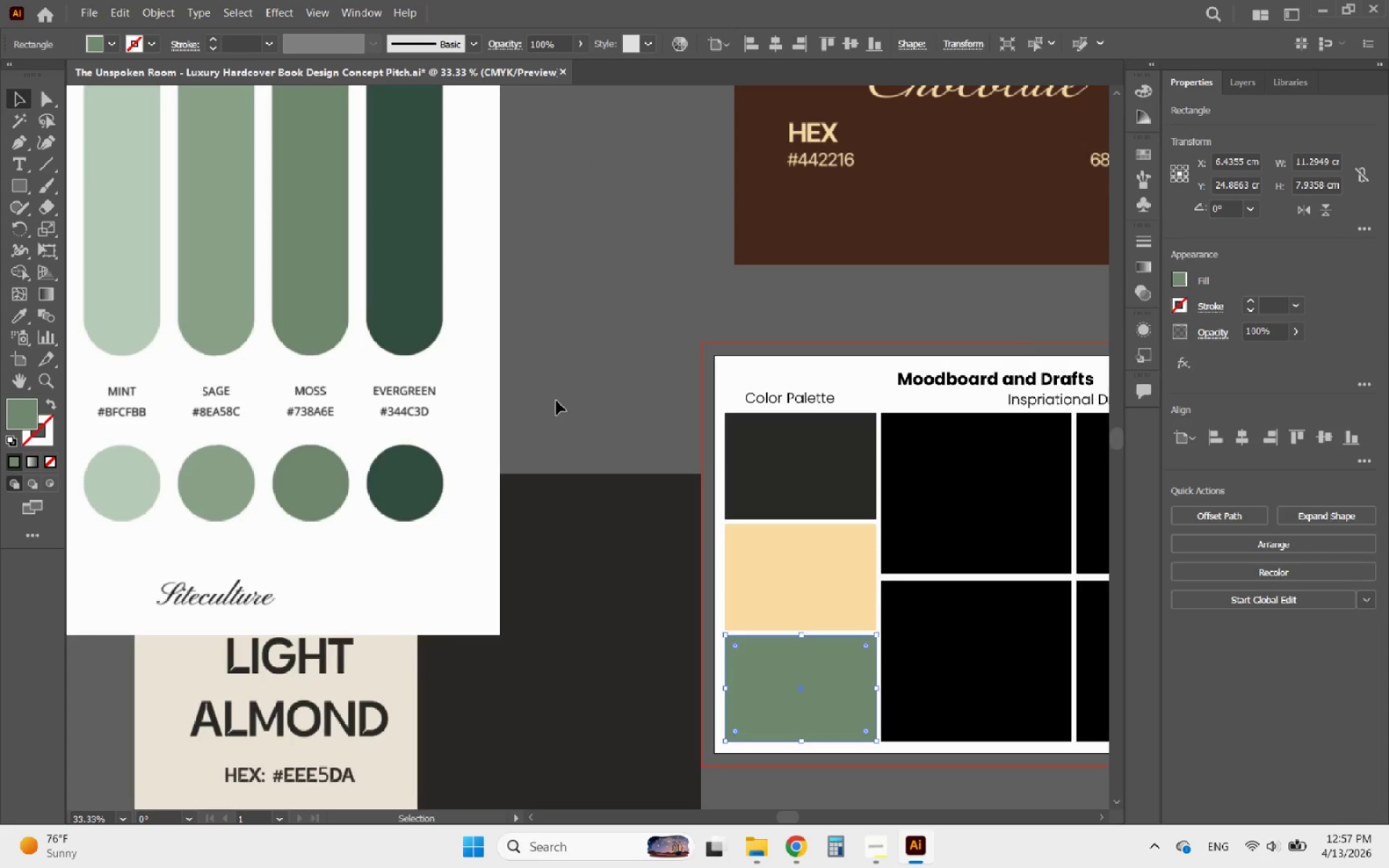 
hold_key(key=AltLeft, duration=0.67)
scroll: coordinate [557, 400], scroll_direction: down, amount: 2.0
 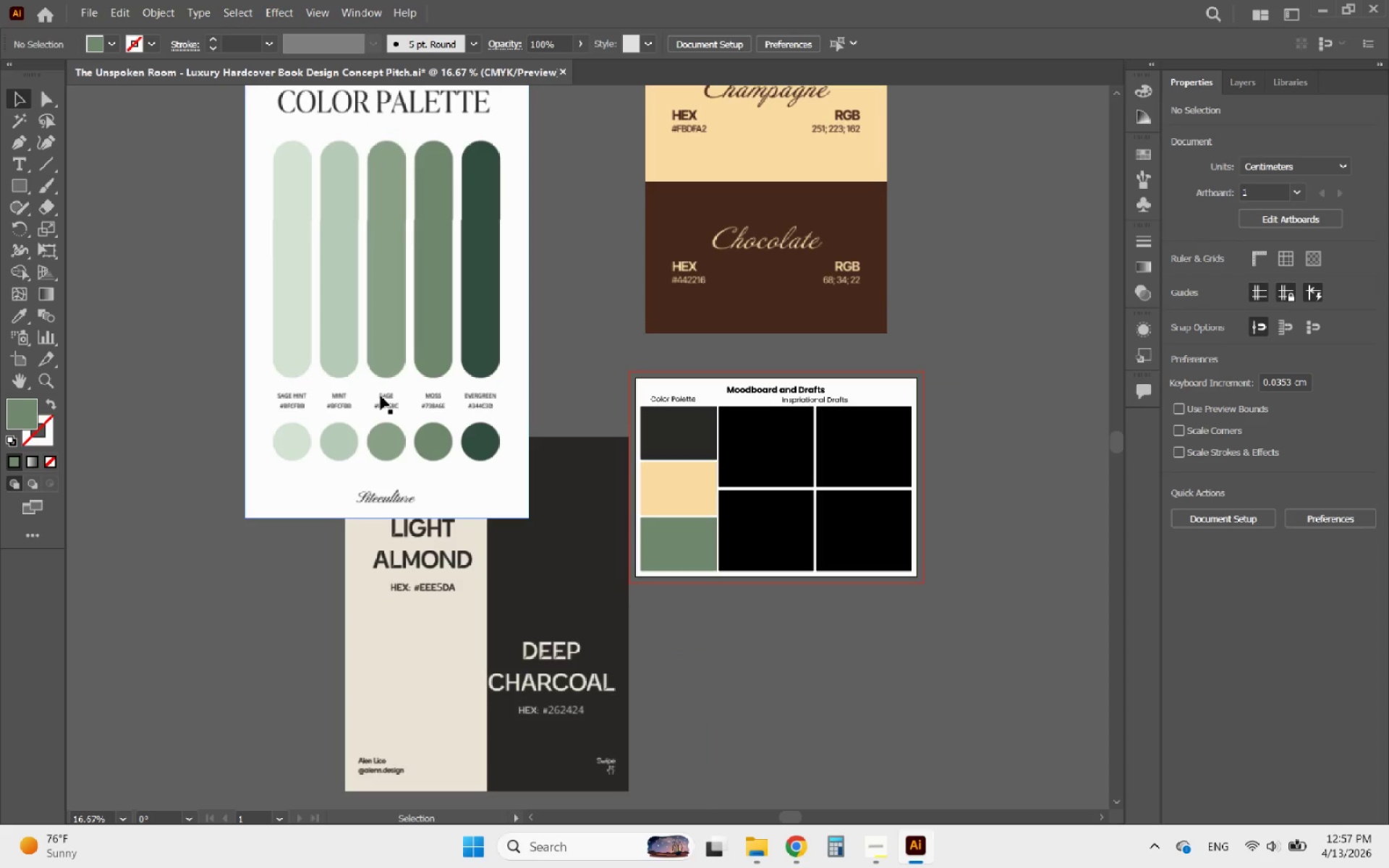 
hold_key(key=AltLeft, duration=2.88)
scroll: coordinate [461, 418], scroll_direction: up, amount: 1.0
 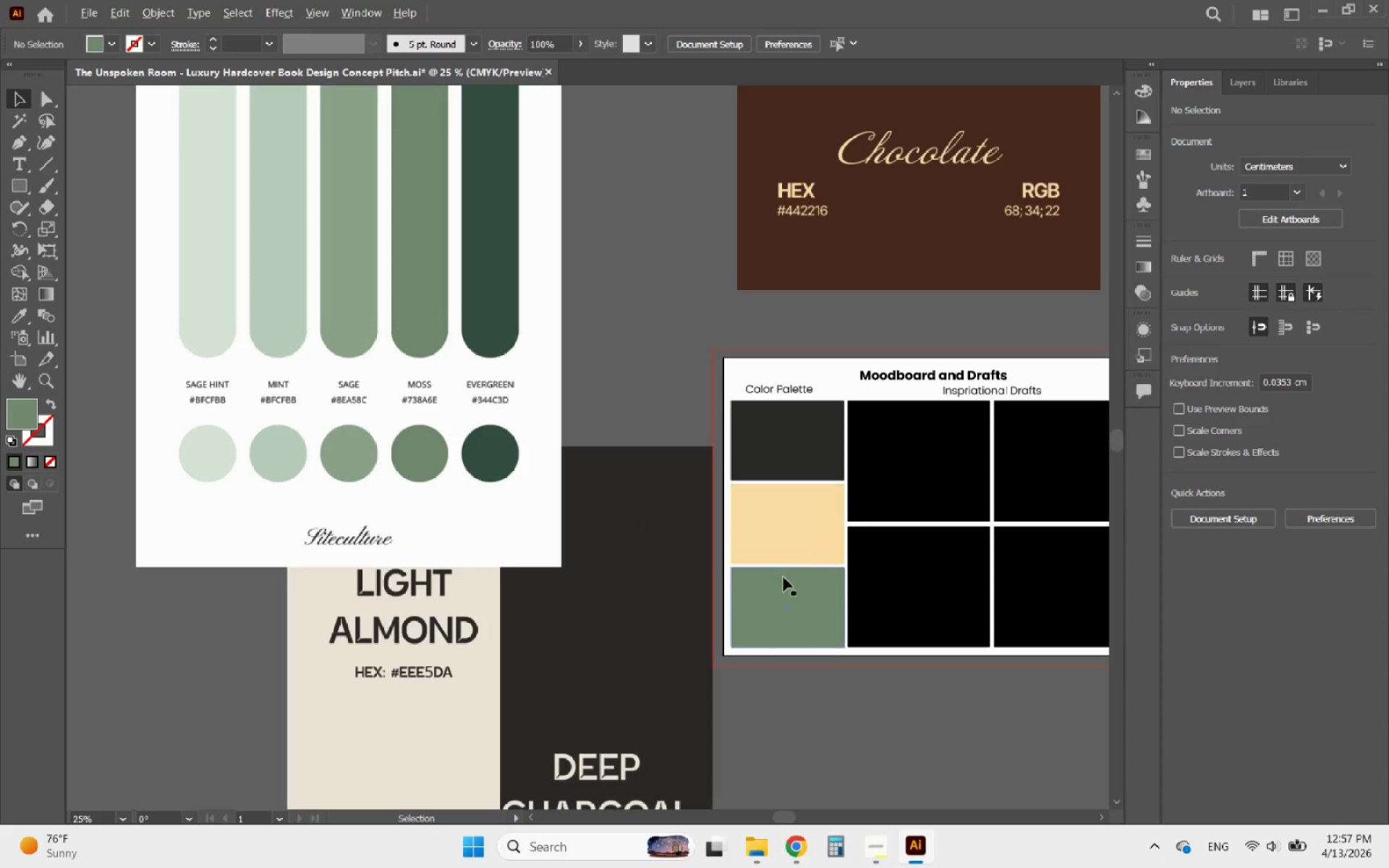 
left_click([786, 589])
 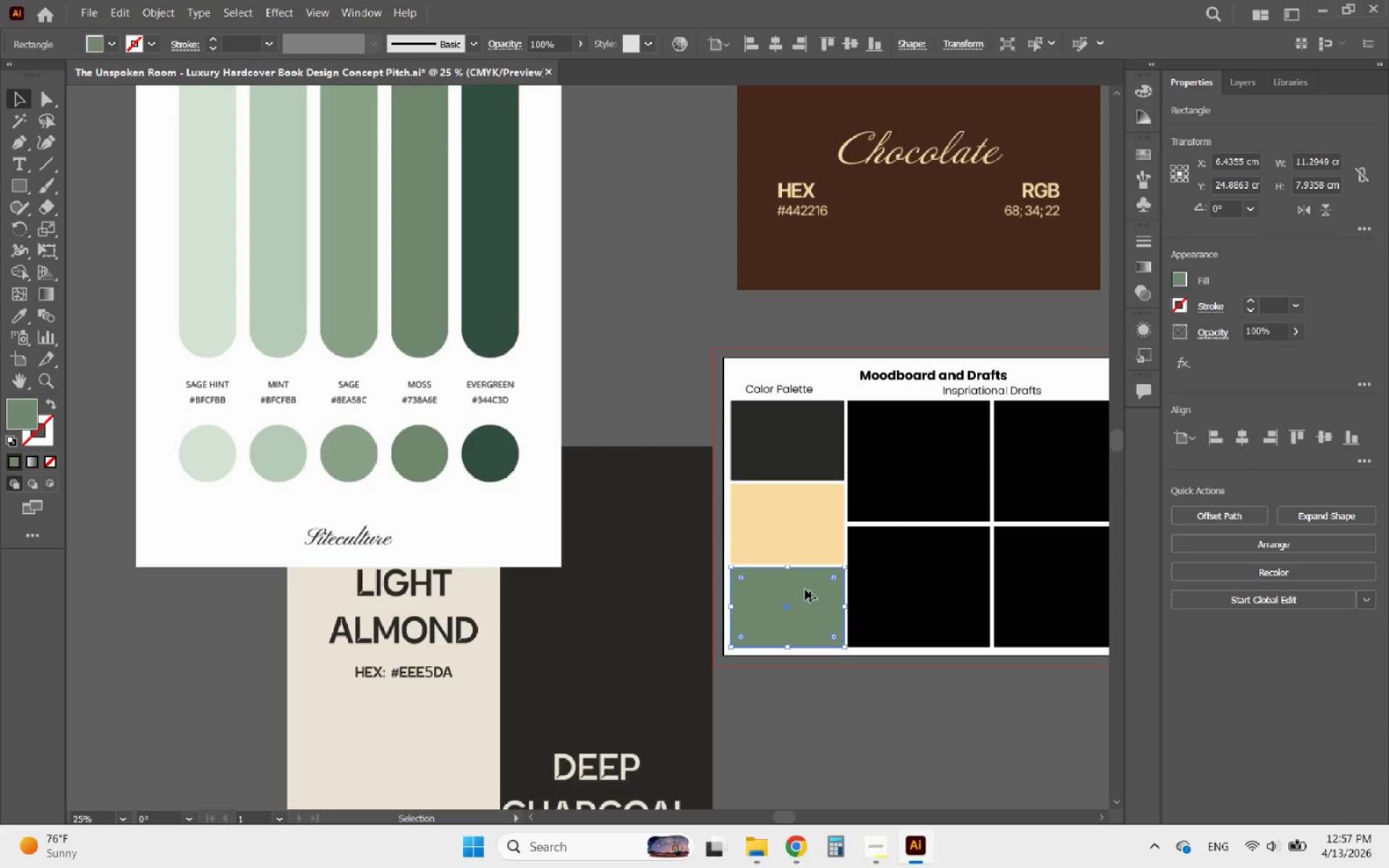 
hold_key(key=ShiftLeft, duration=0.8)
left_click_drag(start_coordinate=[805, 590], to_coordinate=[802, 616])
 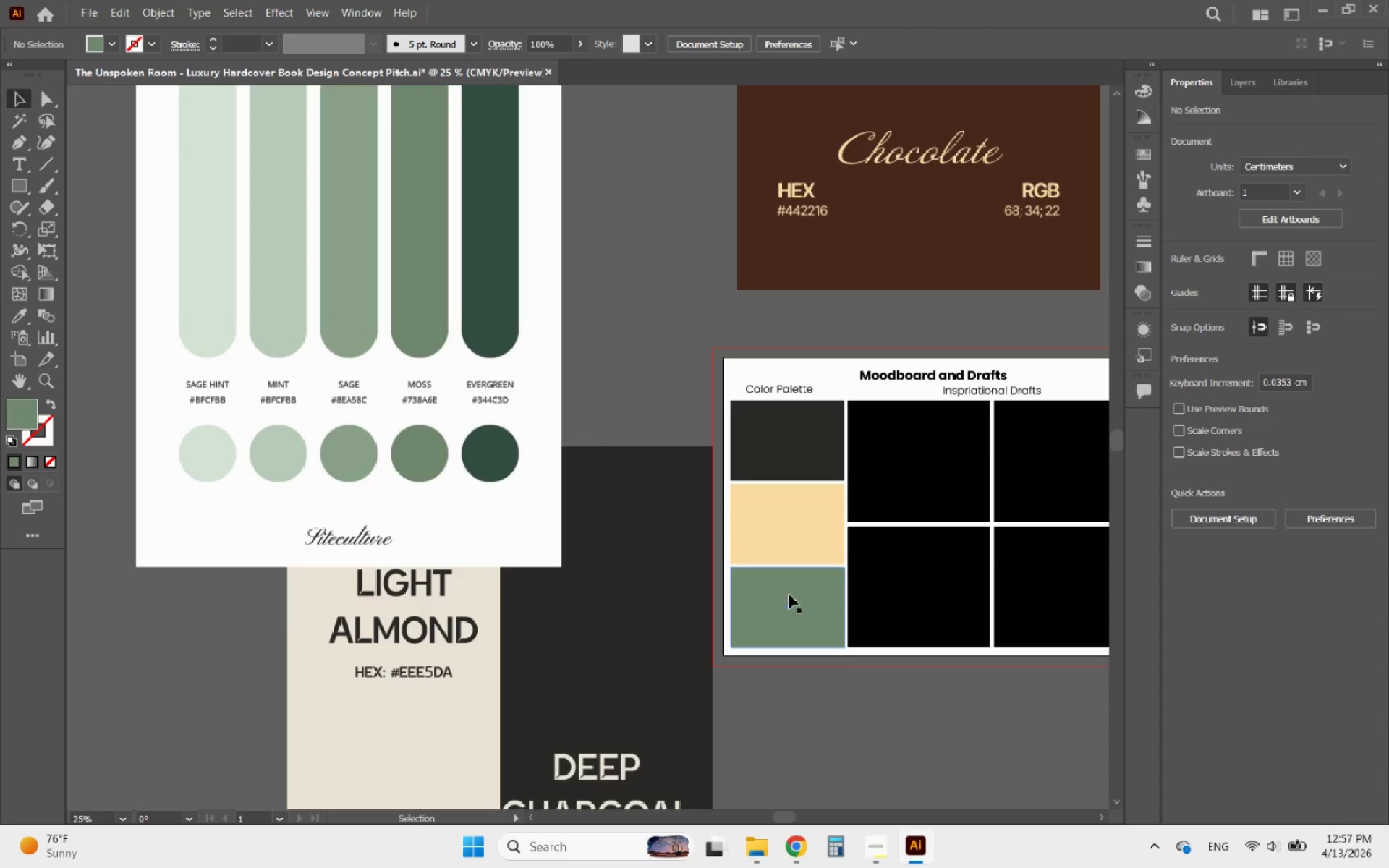 
left_click([789, 592])
 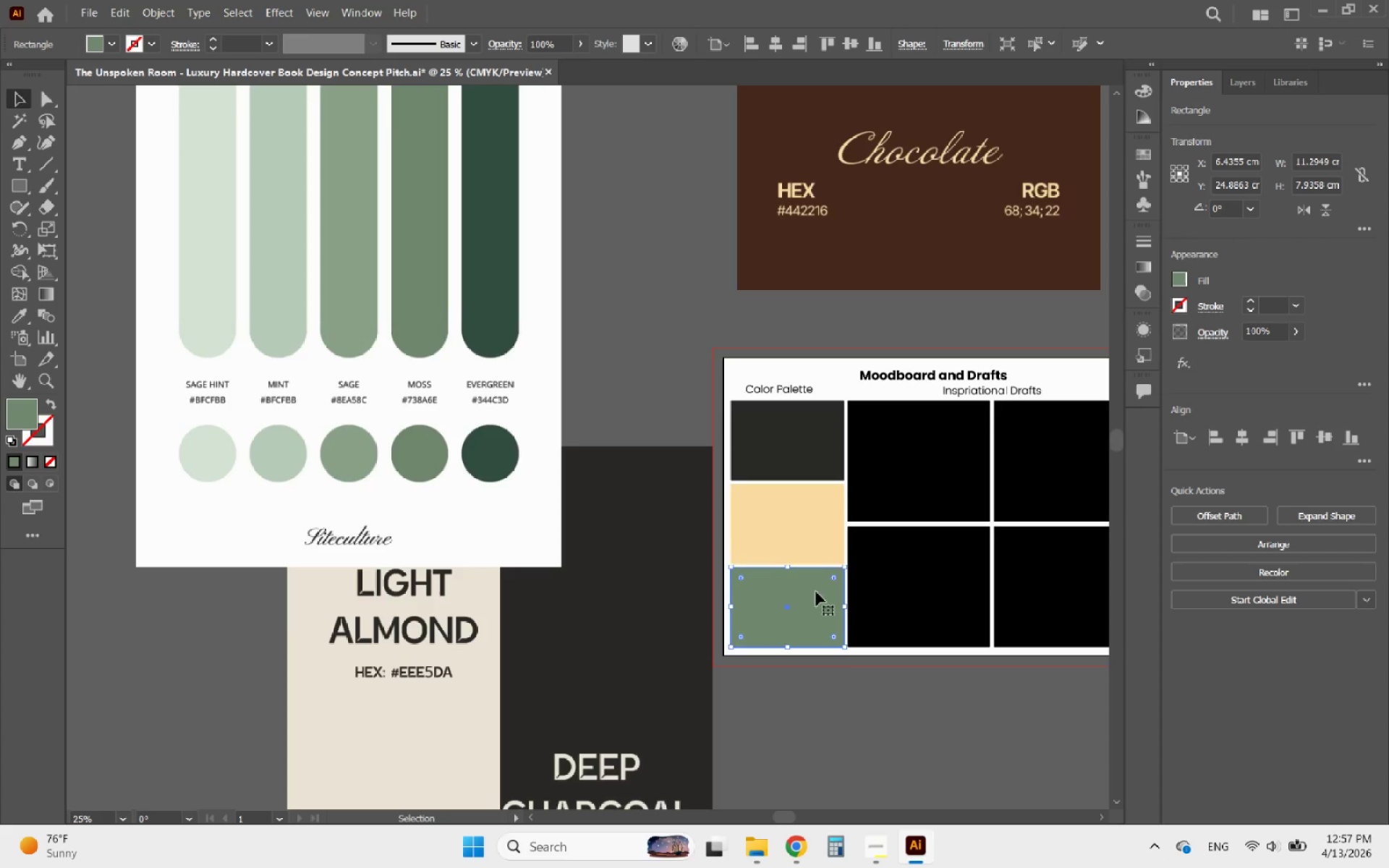 
hold_key(key=AltLeft, duration=1.33)
left_click_drag(start_coordinate=[816, 592], to_coordinate=[819, 630])
 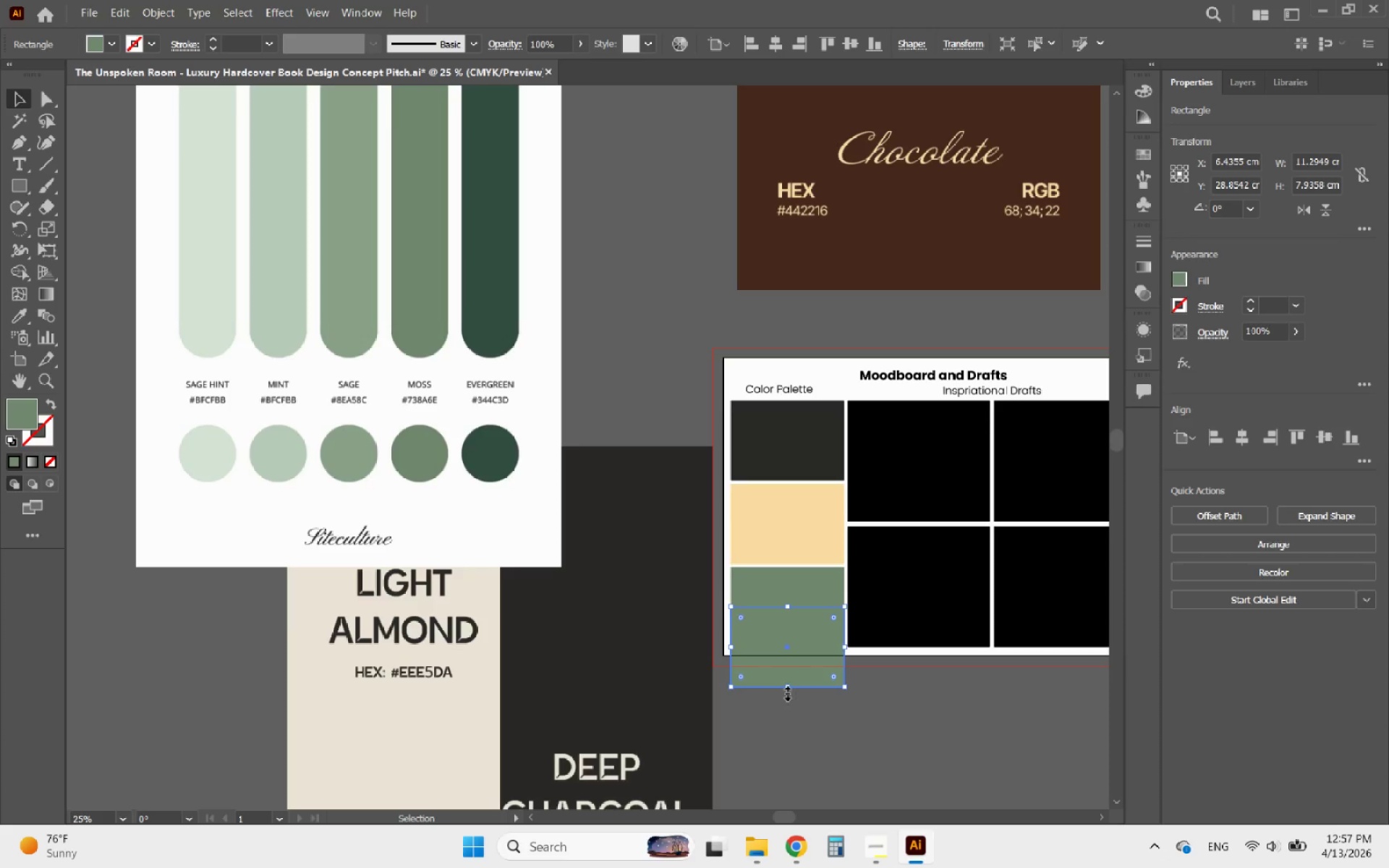 
hold_key(key=ShiftLeft, duration=0.83)
 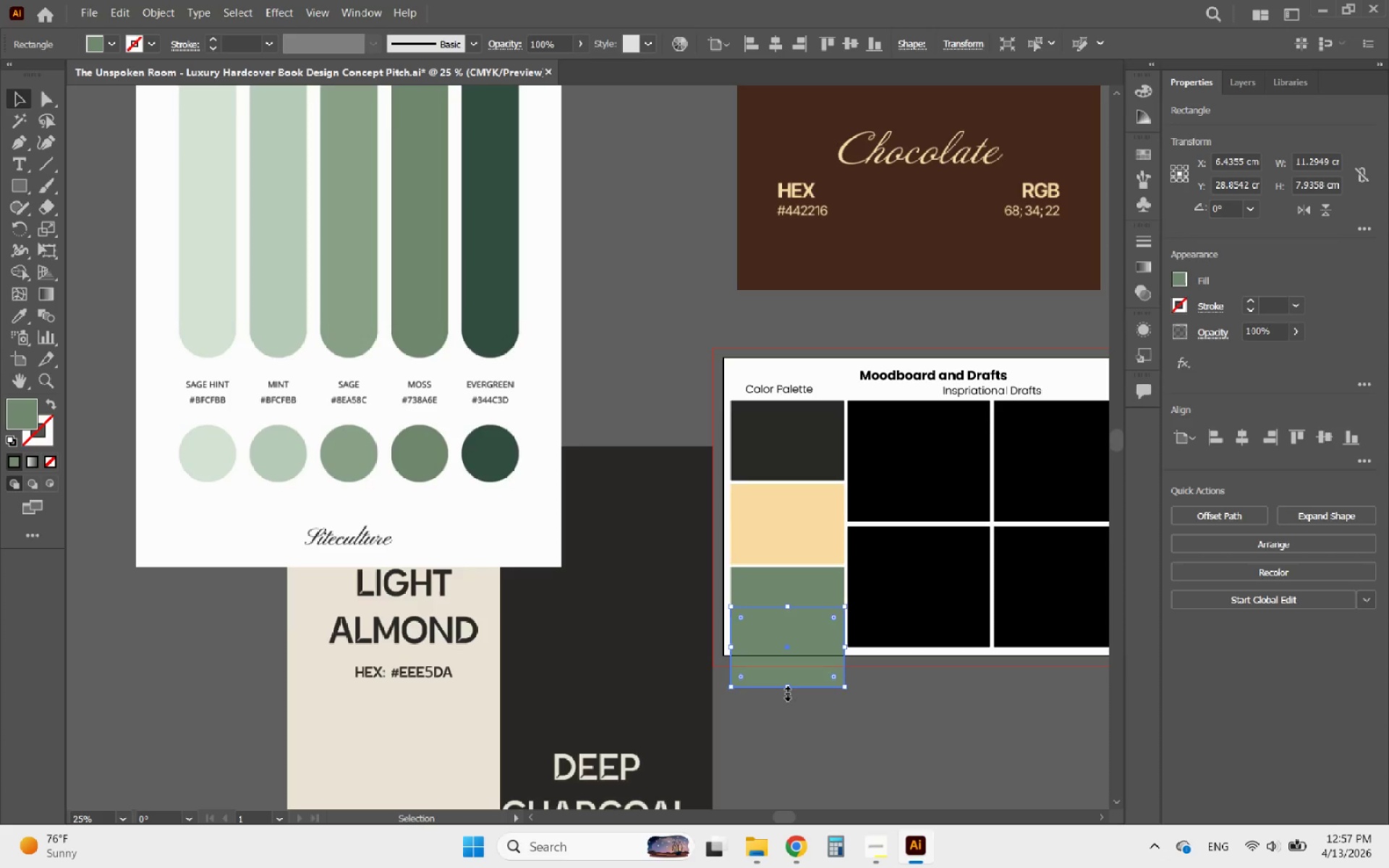 
left_click_drag(start_coordinate=[786, 692], to_coordinate=[784, 618])
 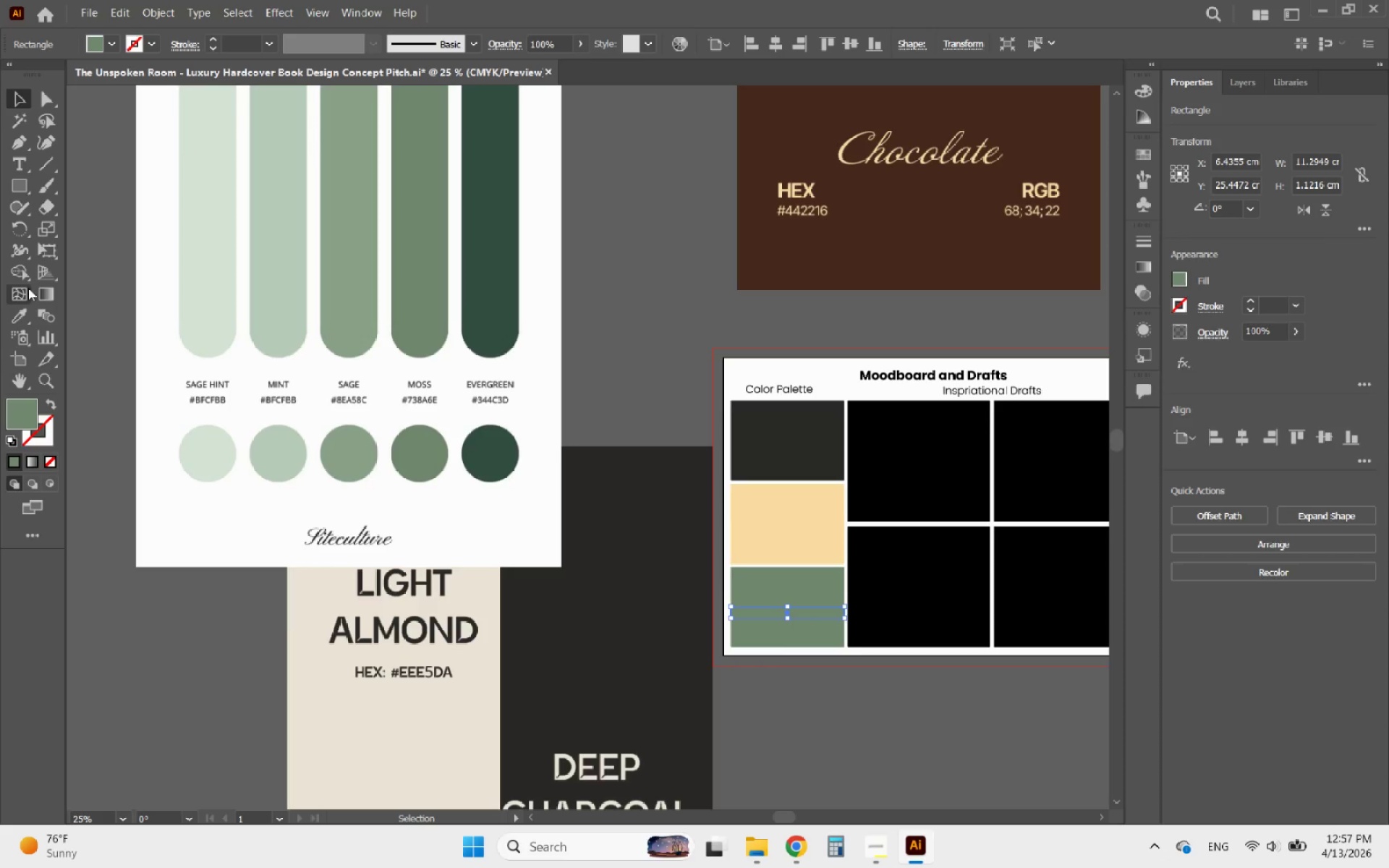 
left_click([11, 310])
 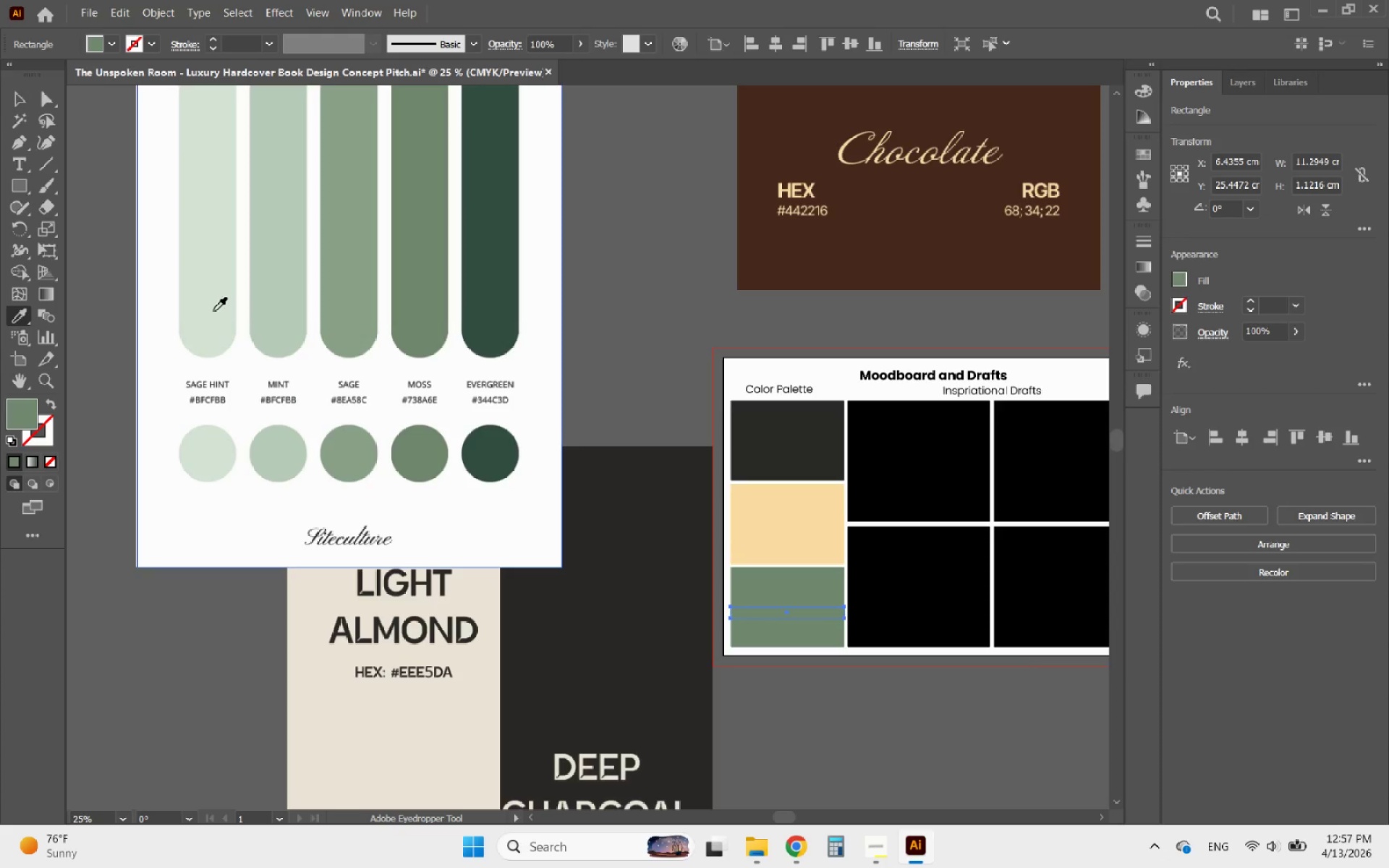 
left_click([211, 311])
 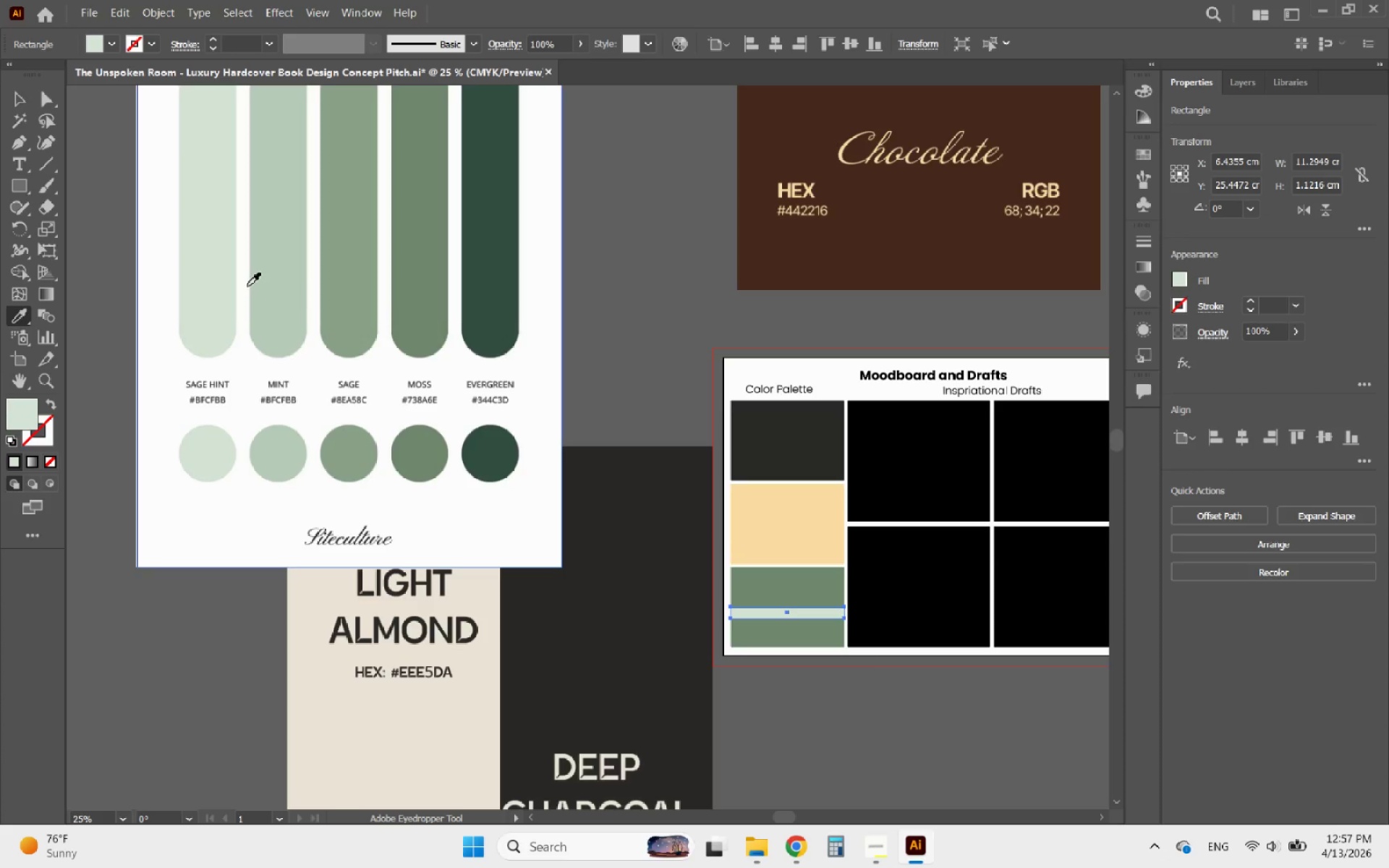 
left_click([281, 270])
 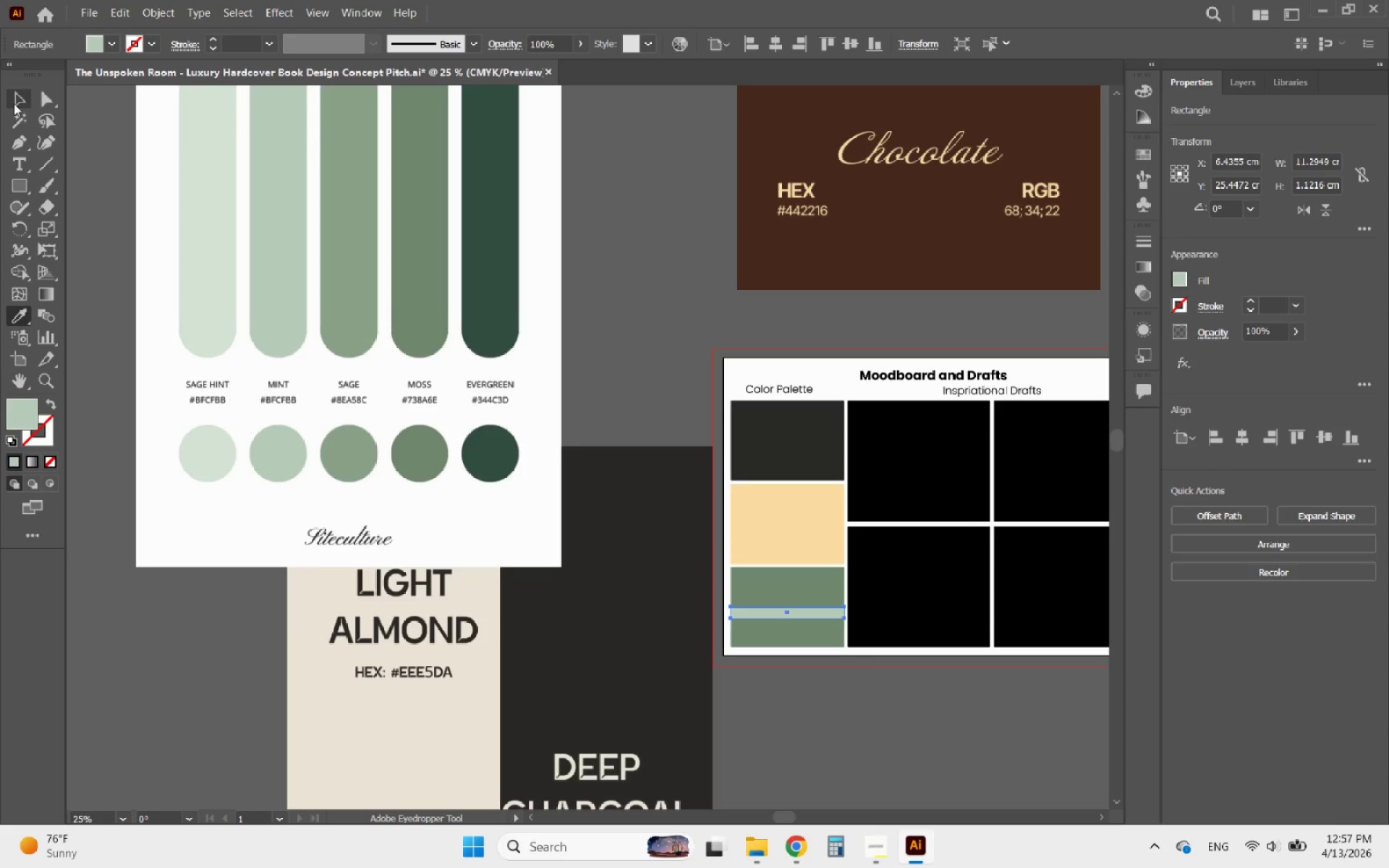 
left_click([14, 103])
 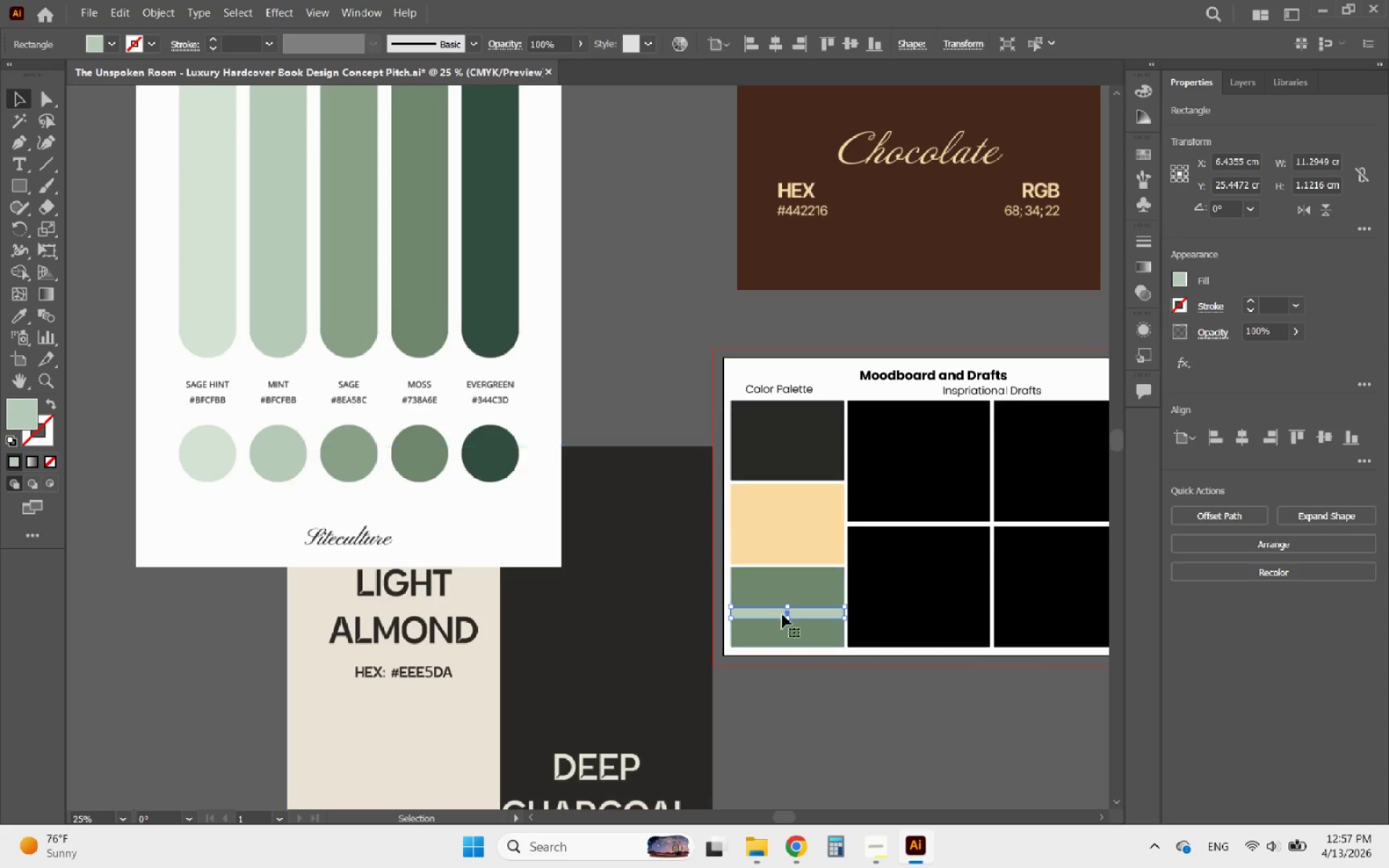 
hold_key(key=AltLeft, duration=0.5)
 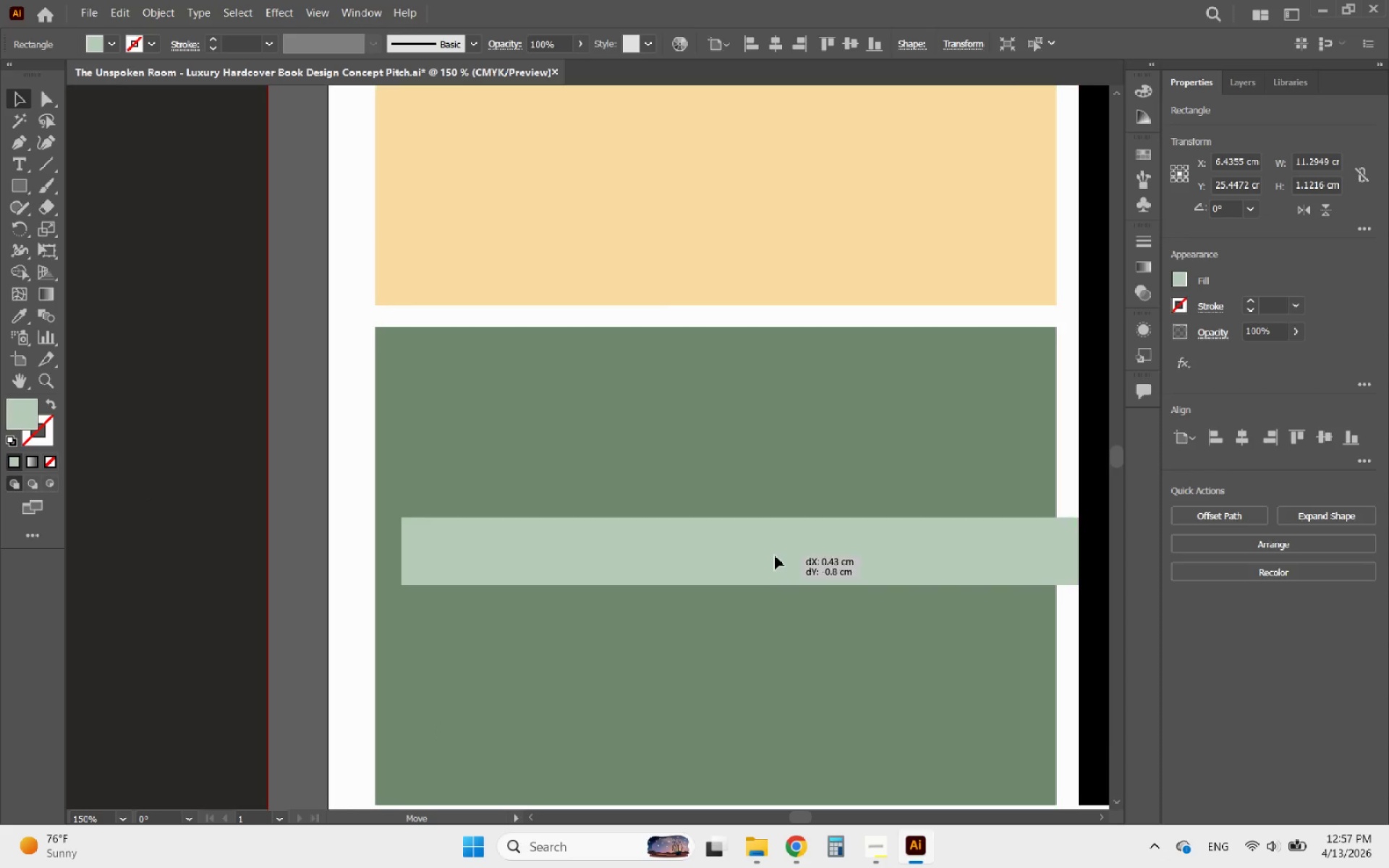 
left_click_drag(start_coordinate=[747, 604], to_coordinate=[775, 556])
 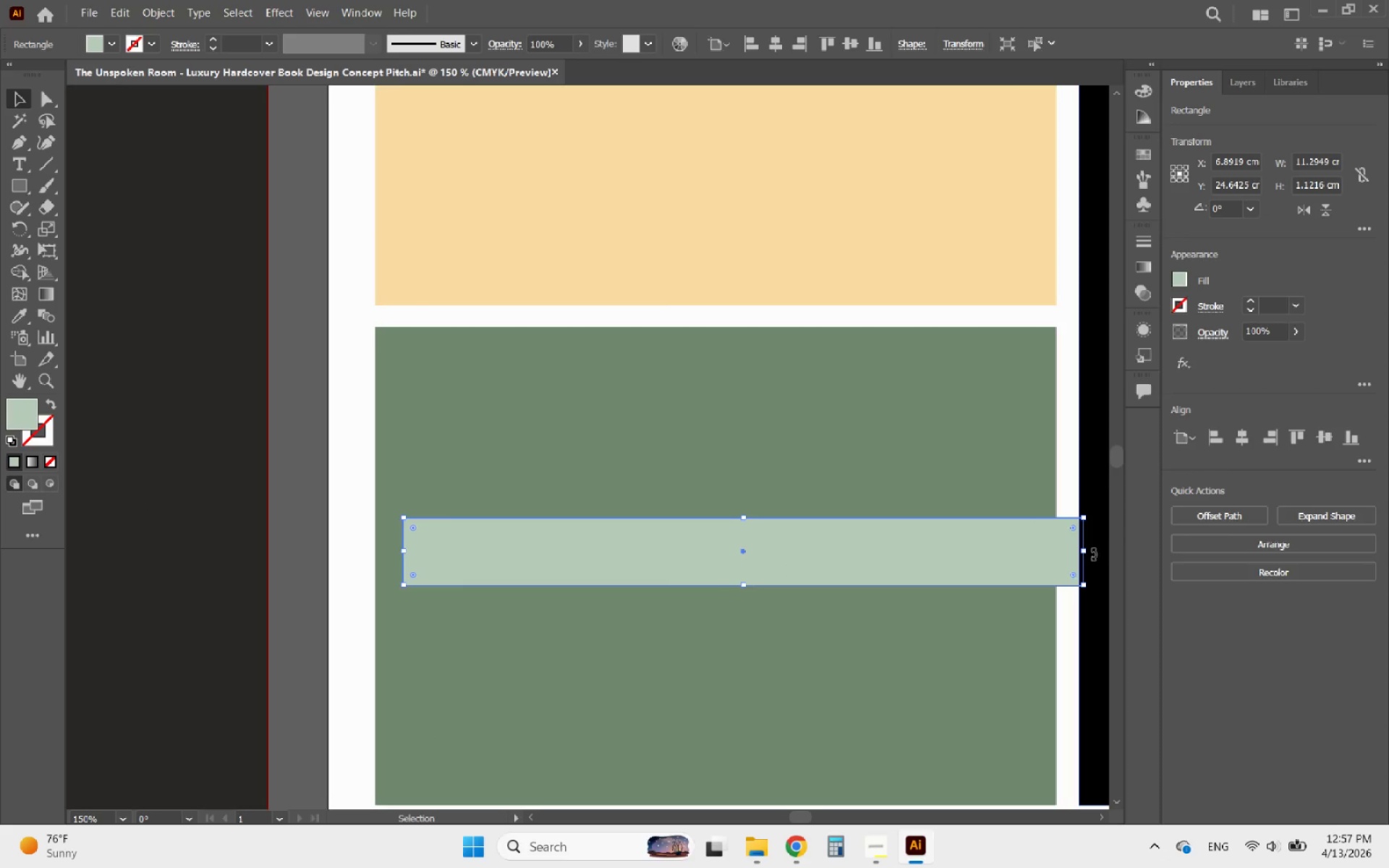 
scroll: coordinate [802, 616], scroll_direction: up, amount: 5.0
 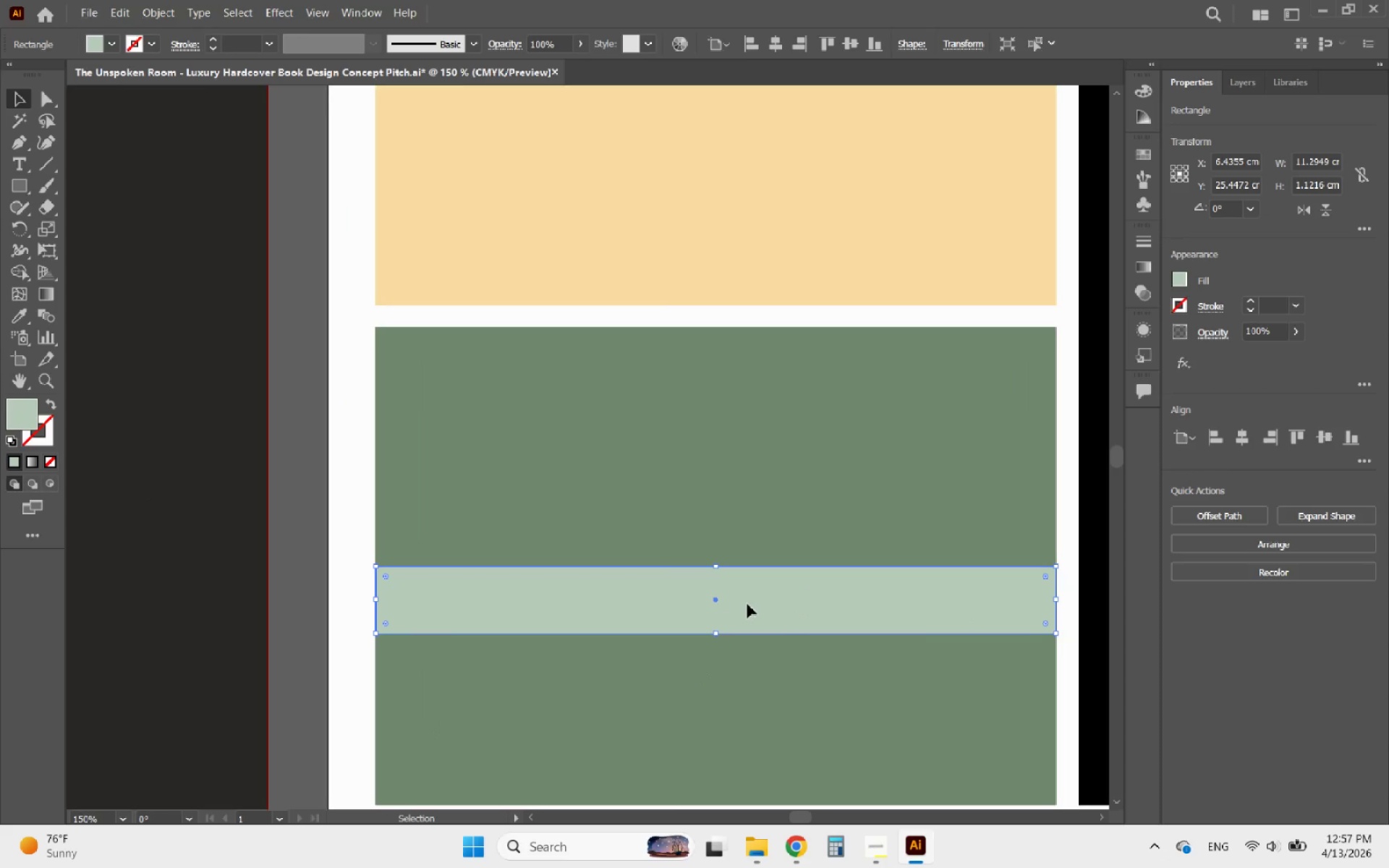 
hold_key(key=ShiftLeft, duration=1.19)
left_click_drag(start_coordinate=[1087, 554], to_coordinate=[952, 553])
 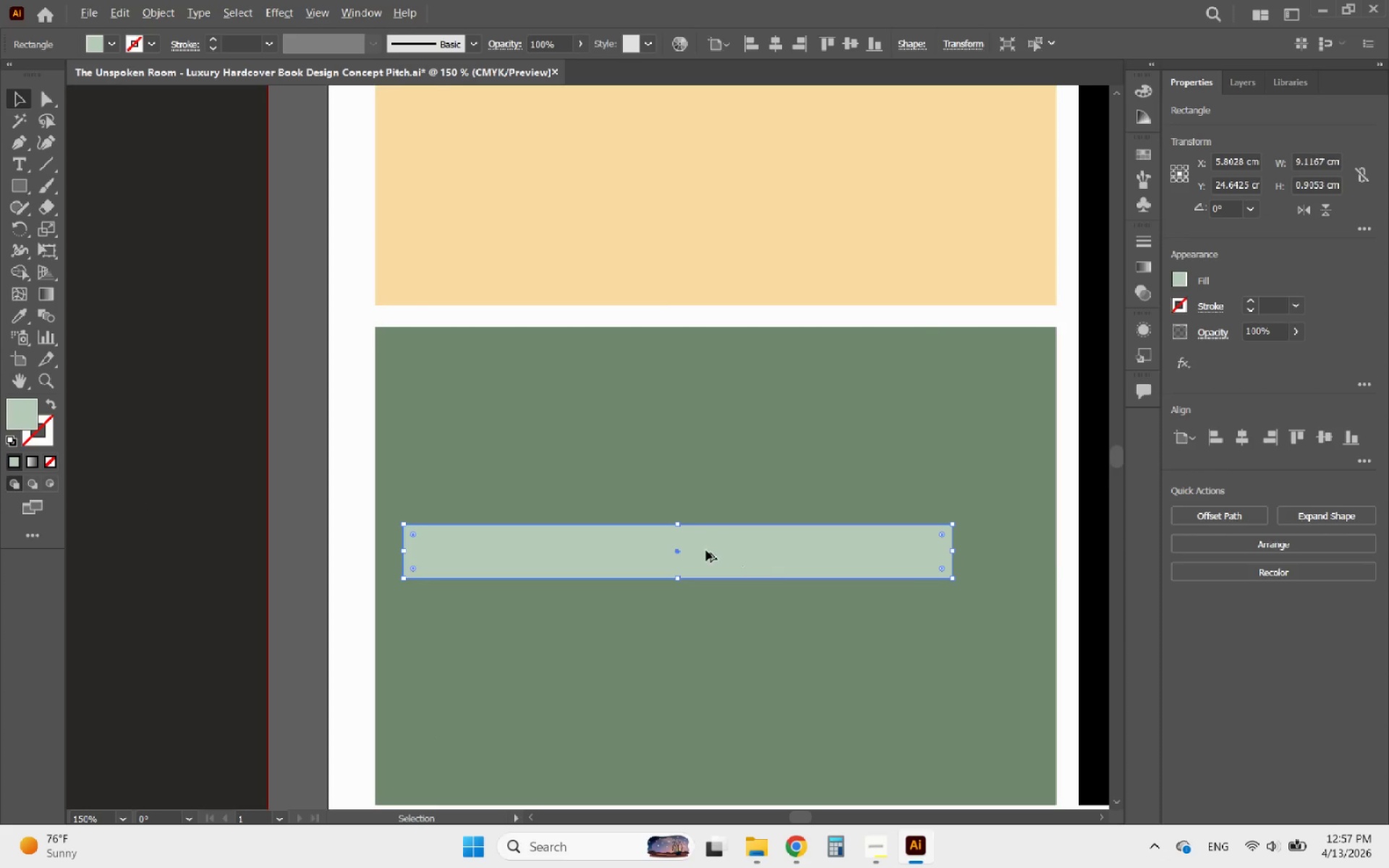 
hold_key(key=AltLeft, duration=0.44)
scroll: coordinate [702, 554], scroll_direction: down, amount: 3.0
 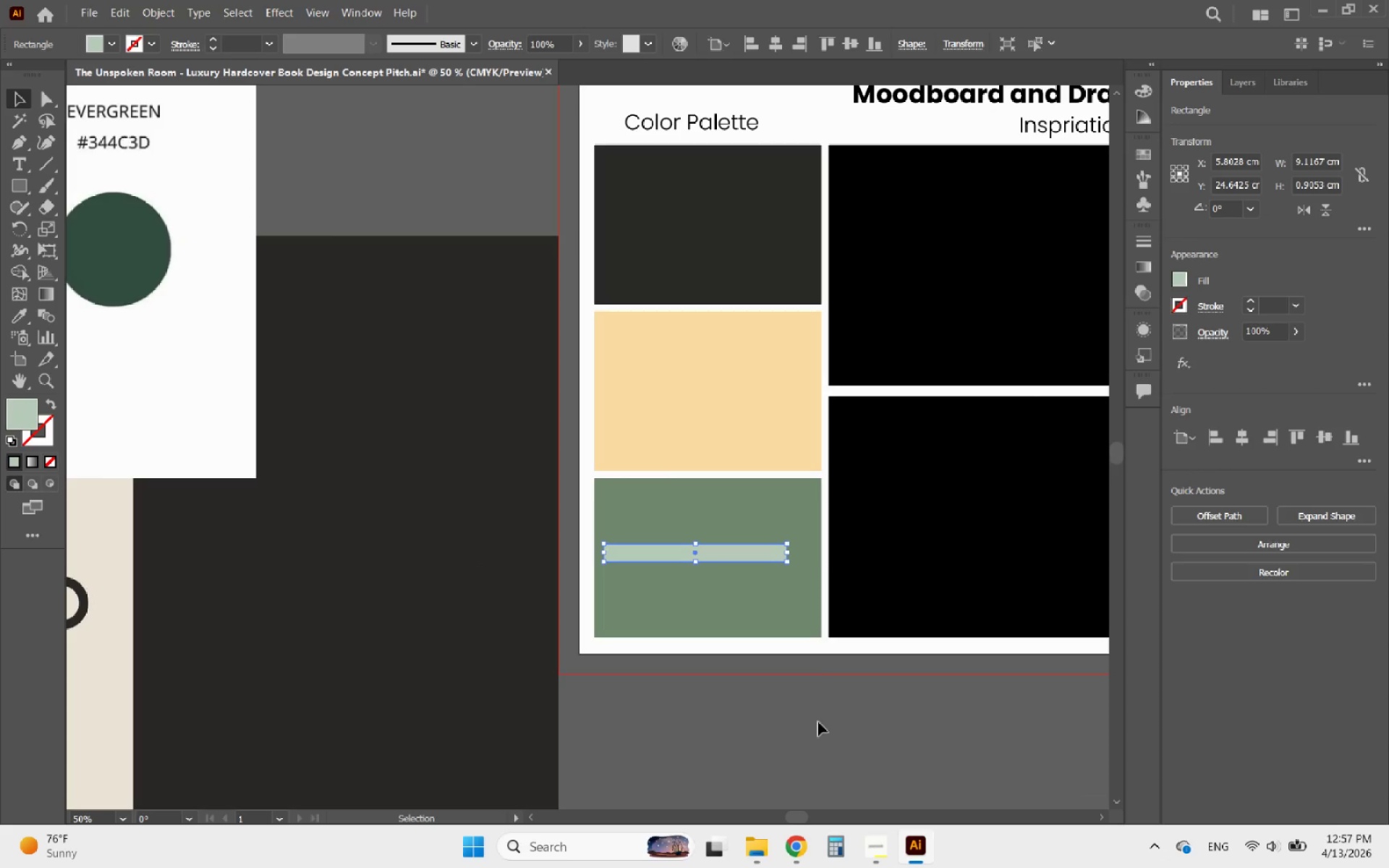 
left_click([818, 722])
 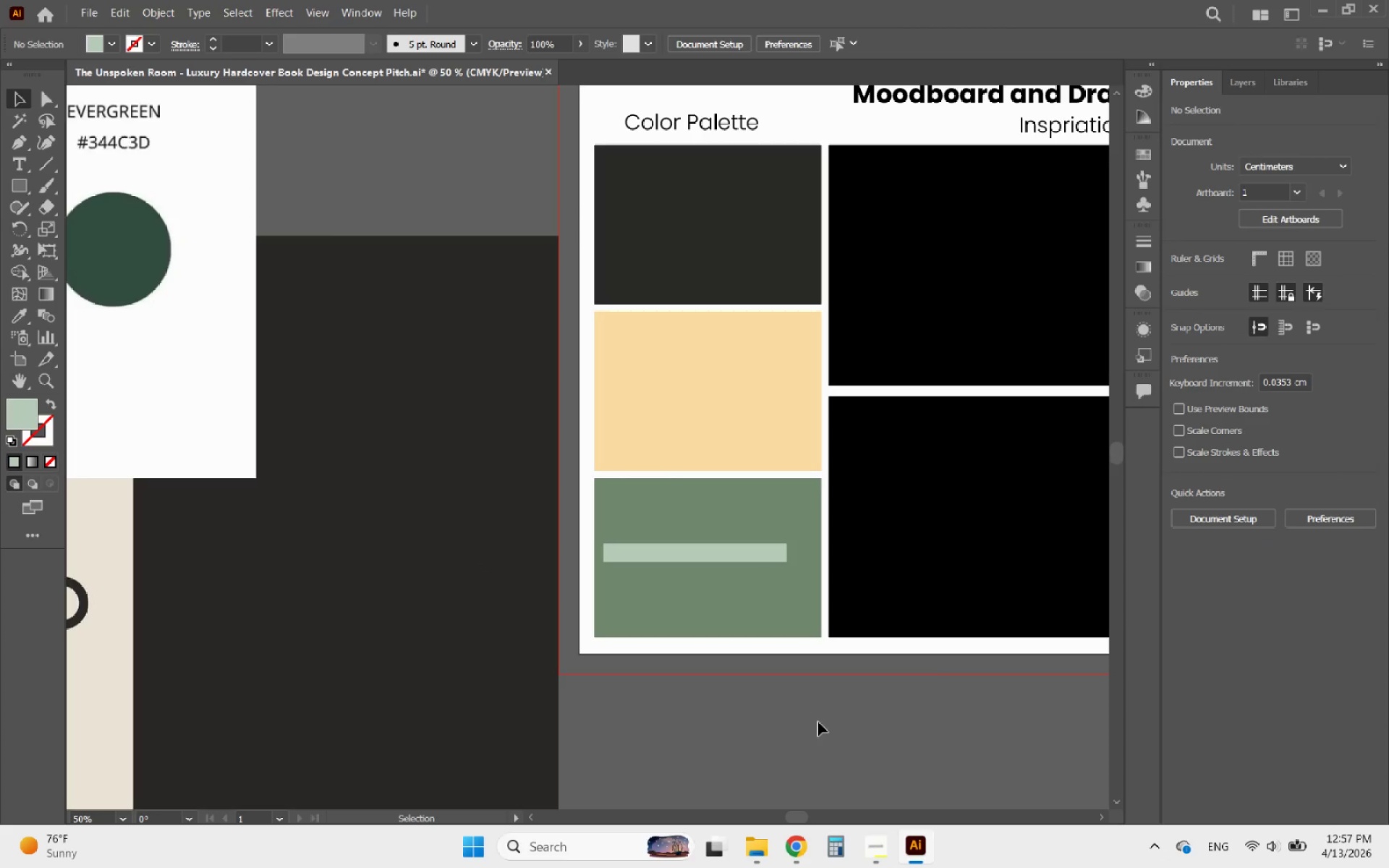 
hold_key(key=AltLeft, duration=1.19)
scroll: coordinate [818, 722], scroll_direction: down, amount: 2.0
 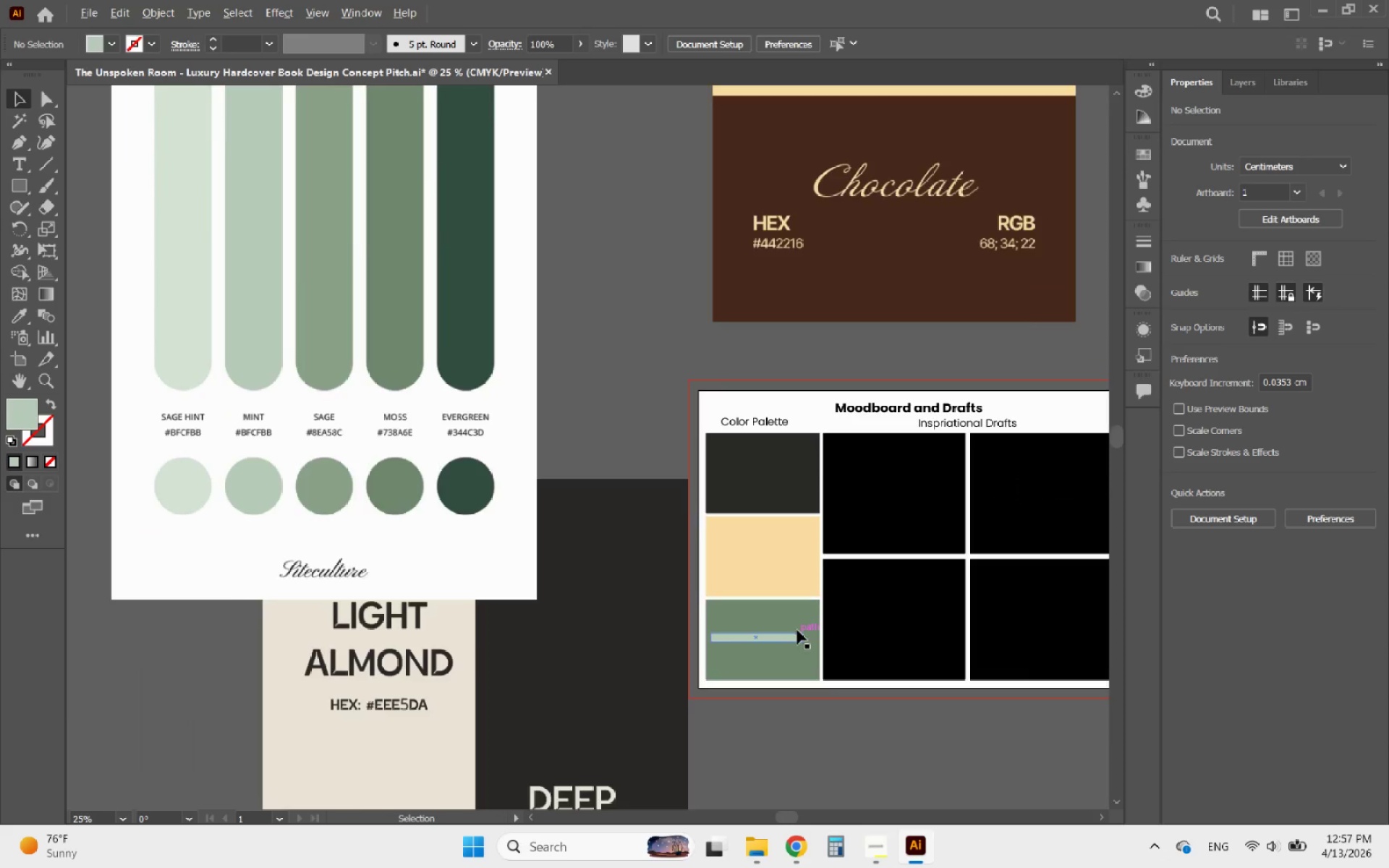 
scroll: coordinate [796, 629], scroll_direction: up, amount: 2.0
 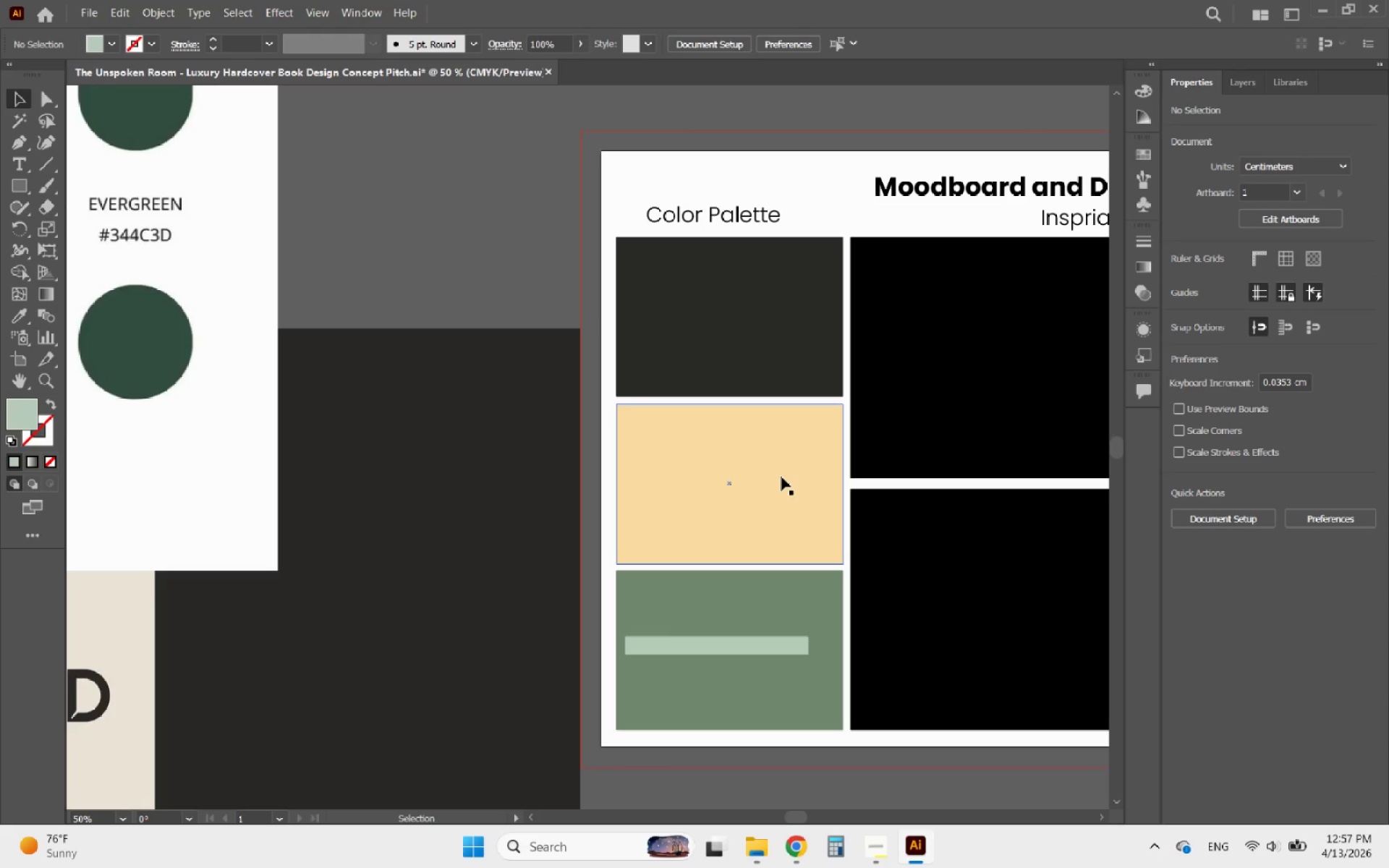 
left_click([781, 477])
 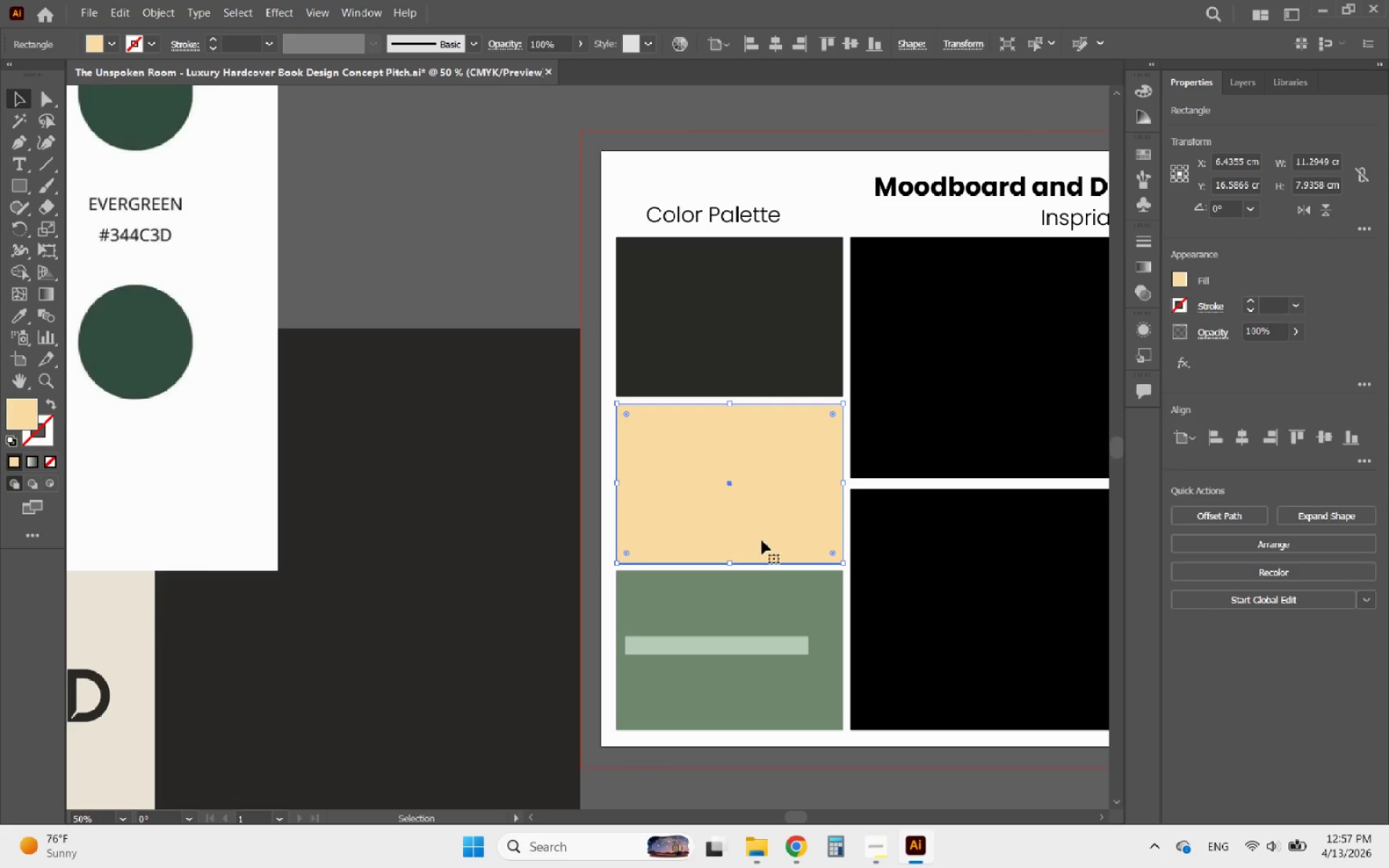 
left_click([775, 605])
 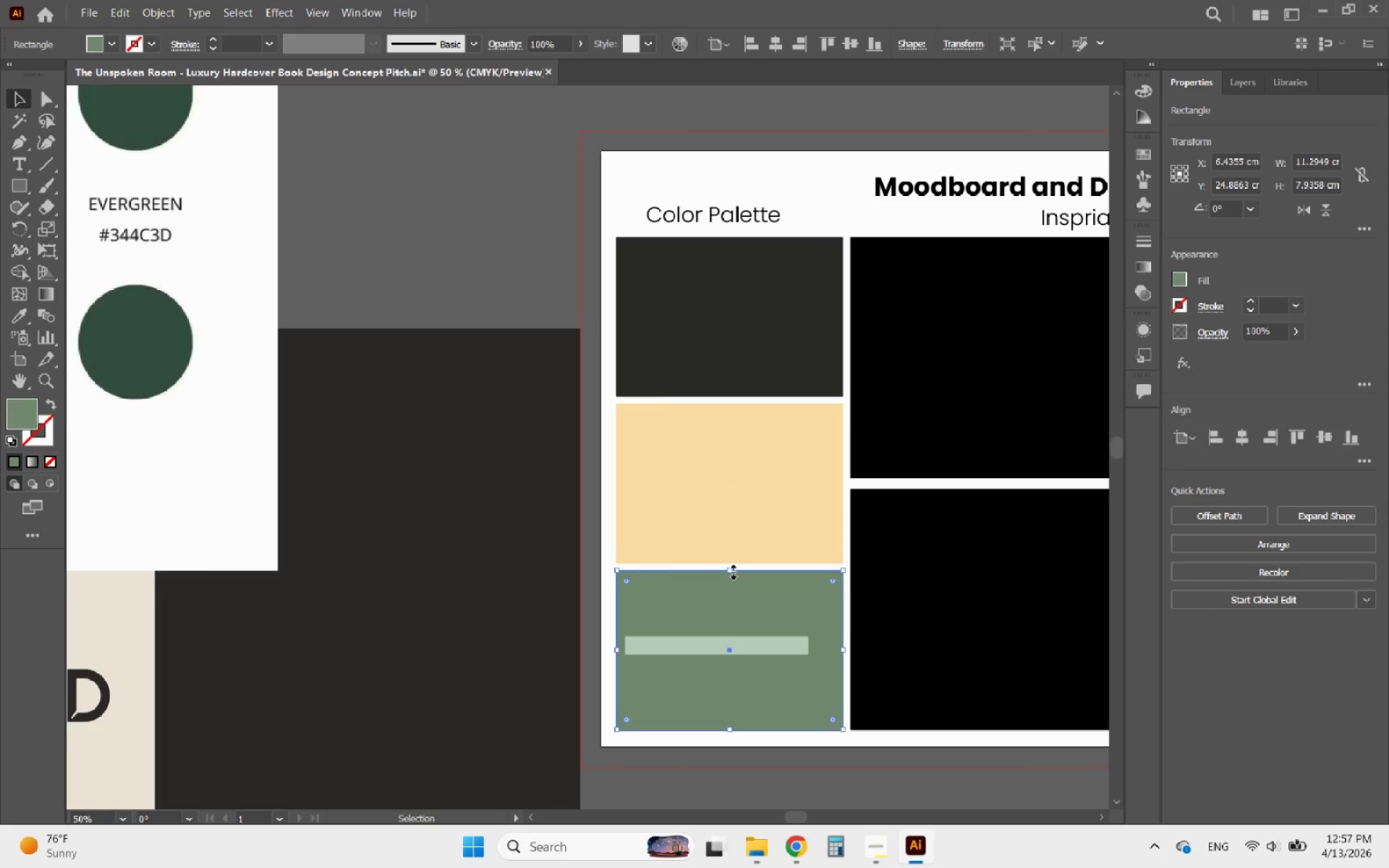 
left_click_drag(start_coordinate=[731, 570], to_coordinate=[851, 490])
 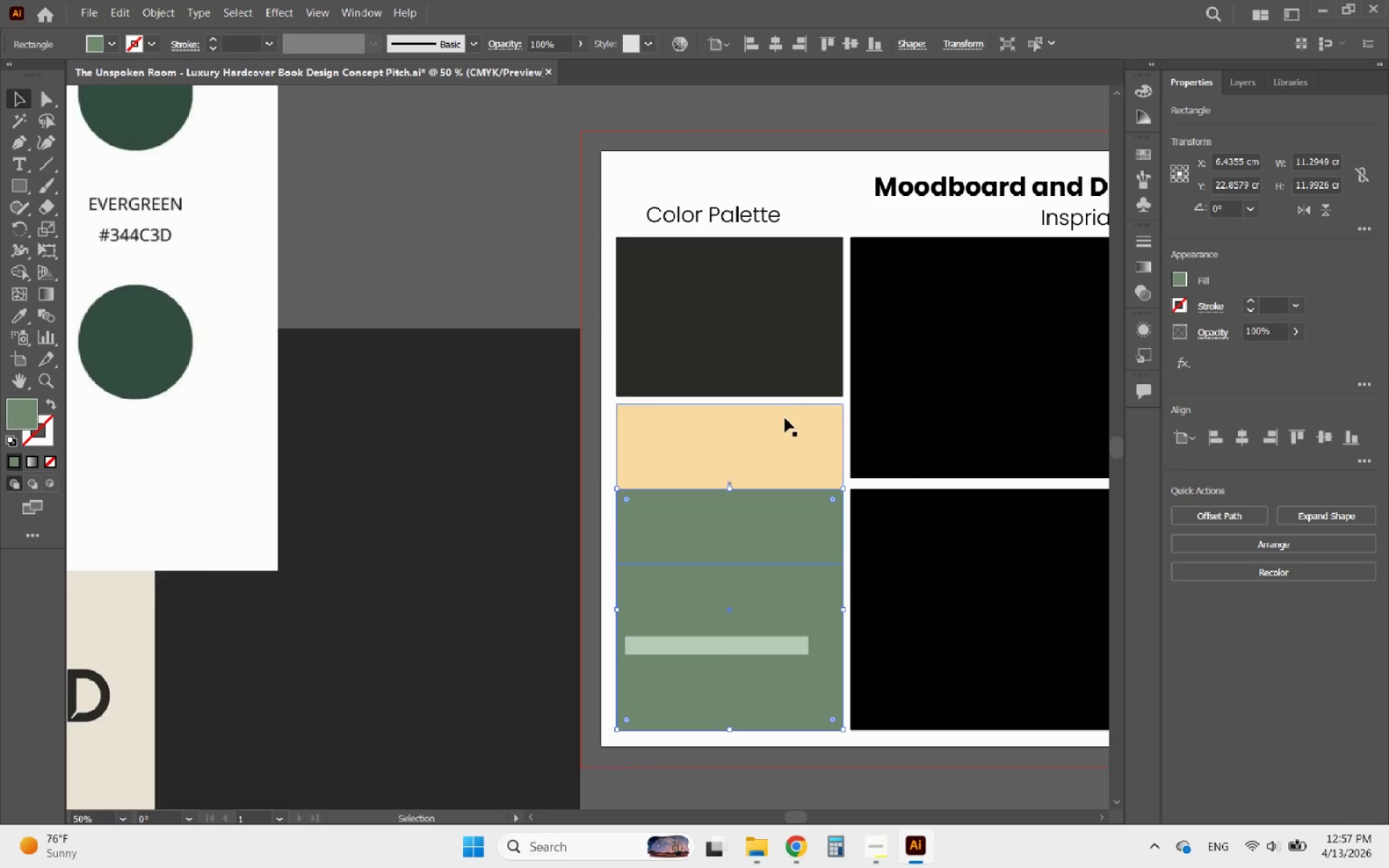 
left_click([785, 371])
 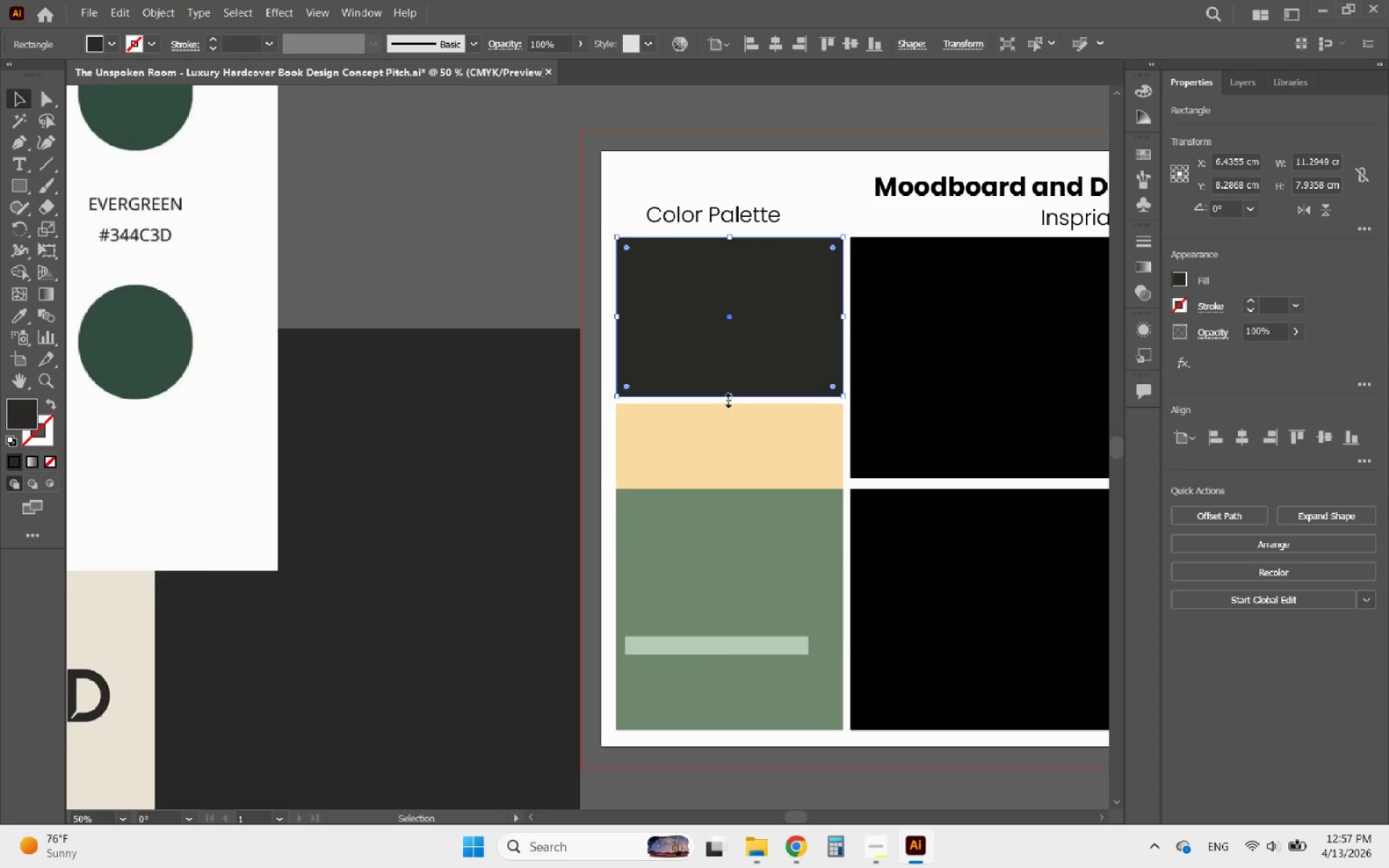 
left_click_drag(start_coordinate=[726, 399], to_coordinate=[628, 477])
 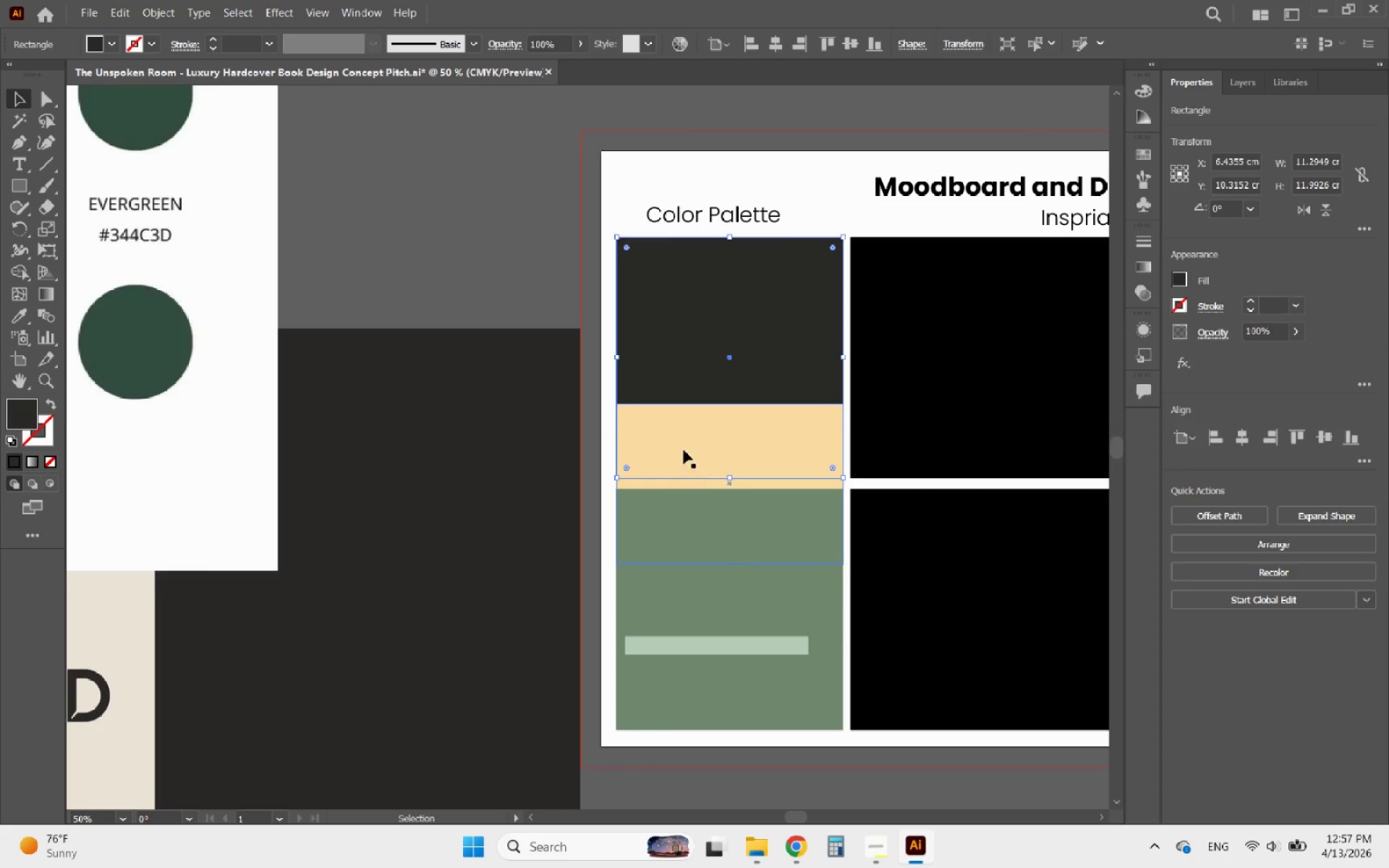 
left_click([684, 450])
 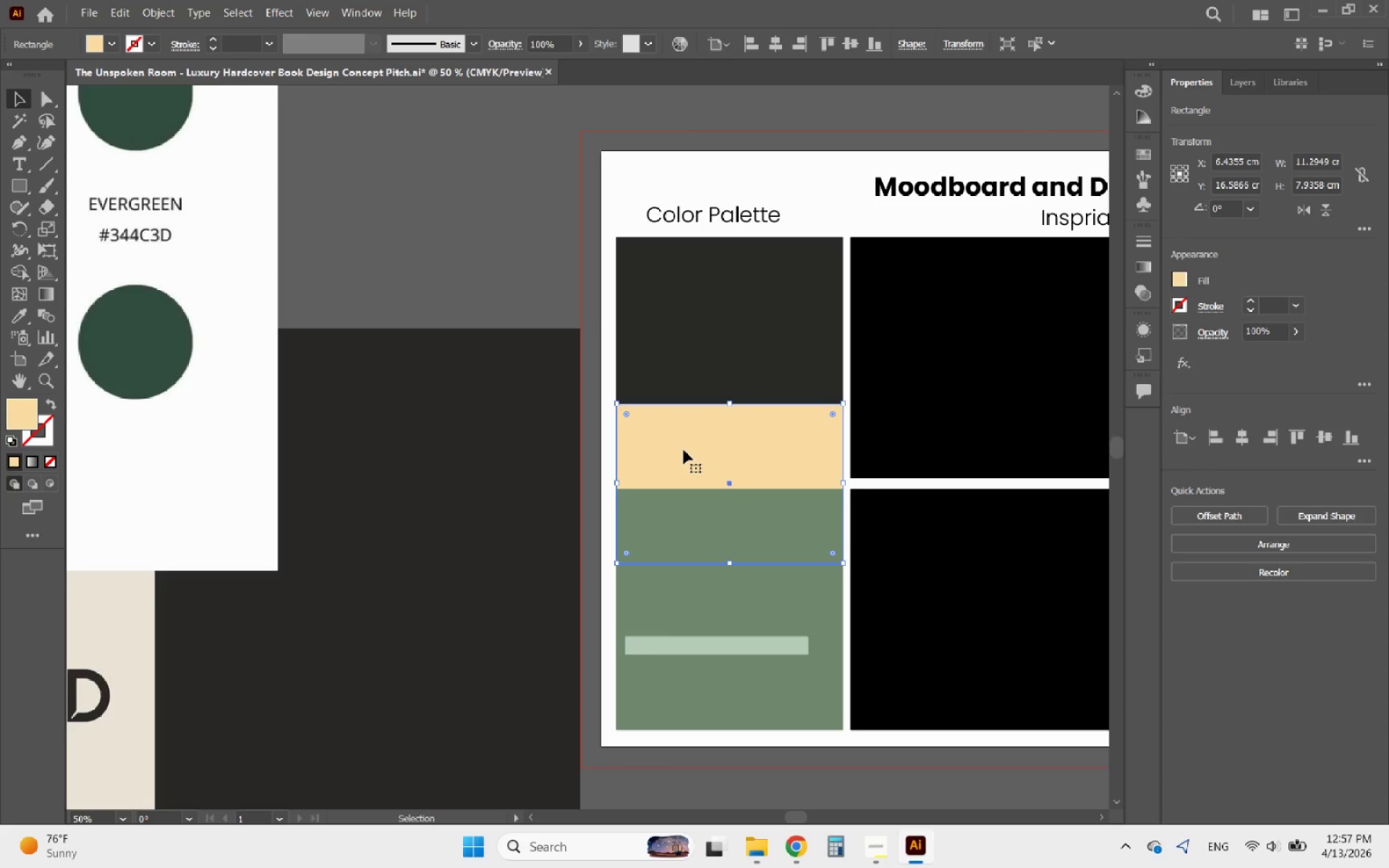 
hold_key(key=Delete, duration=10.16)
 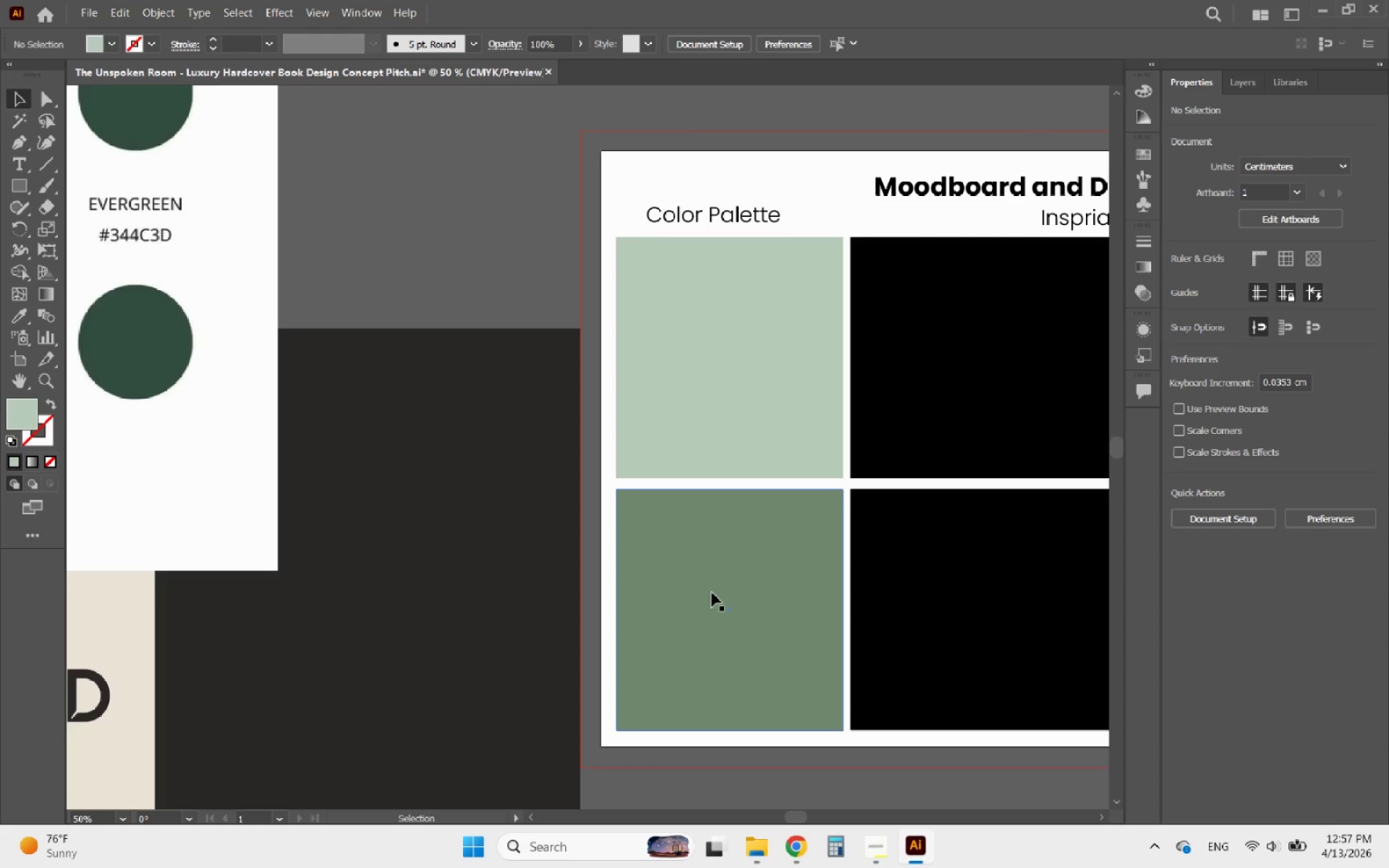 
left_click([733, 397])
 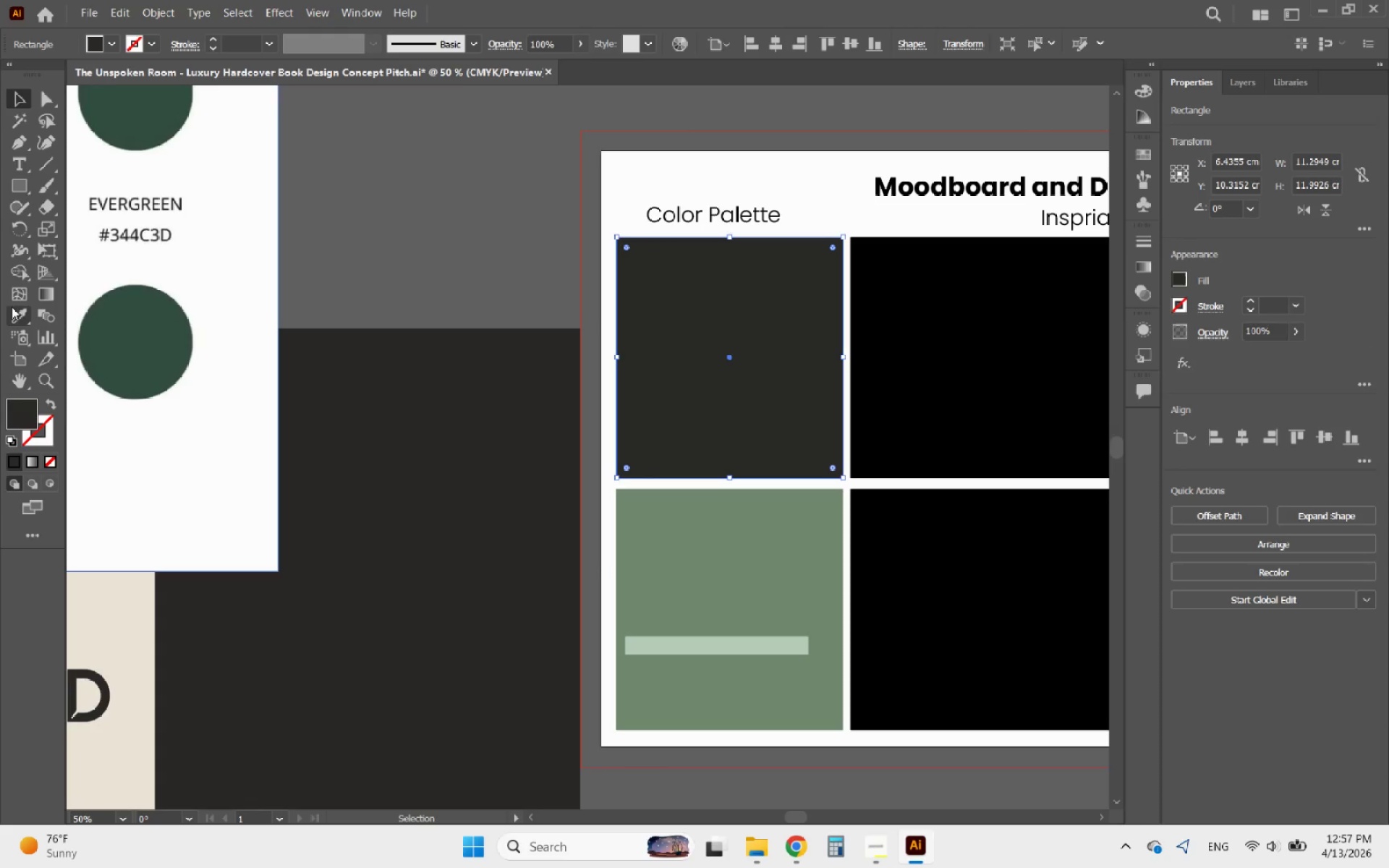 
left_click([19, 309])
 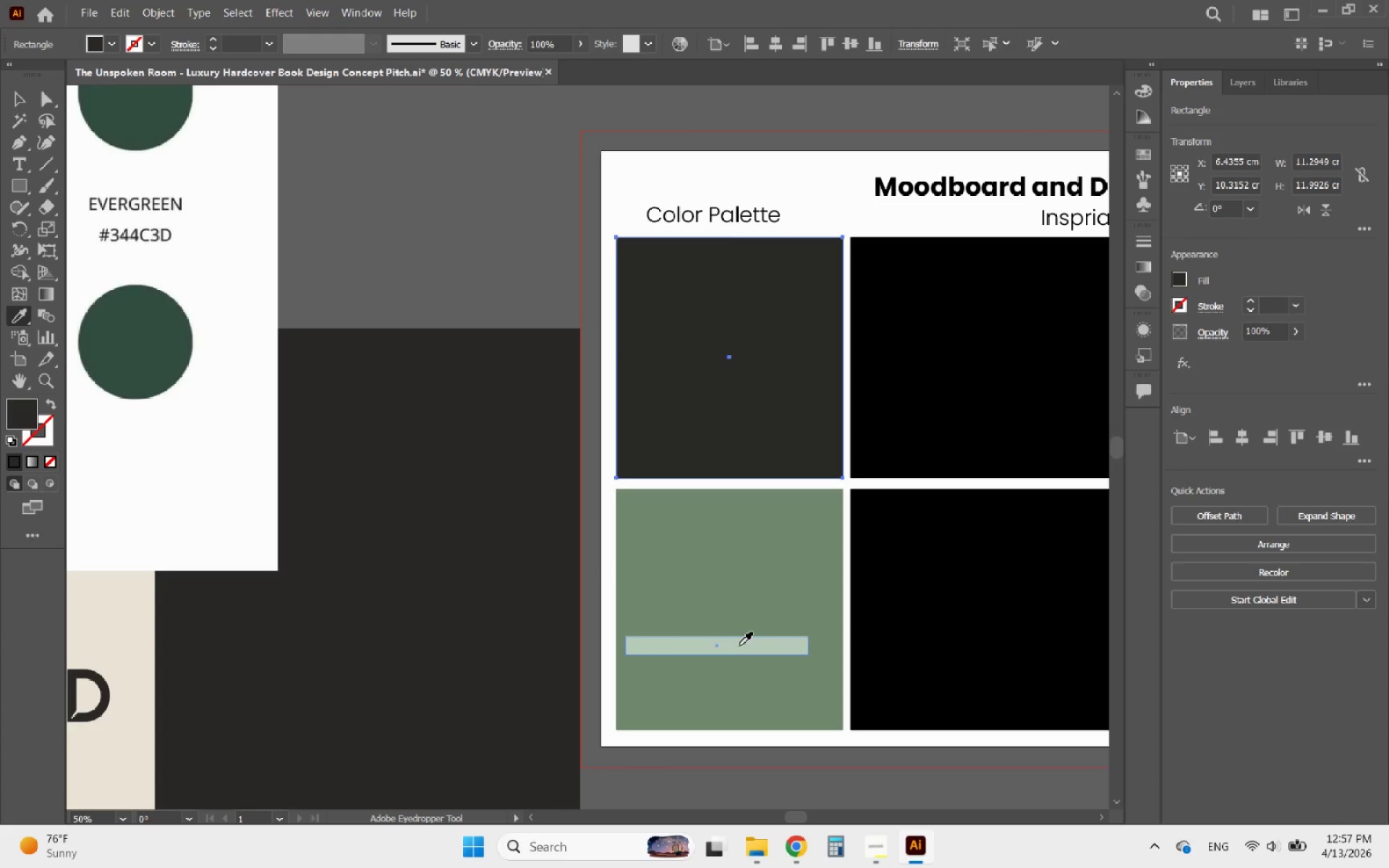 
left_click([739, 645])
 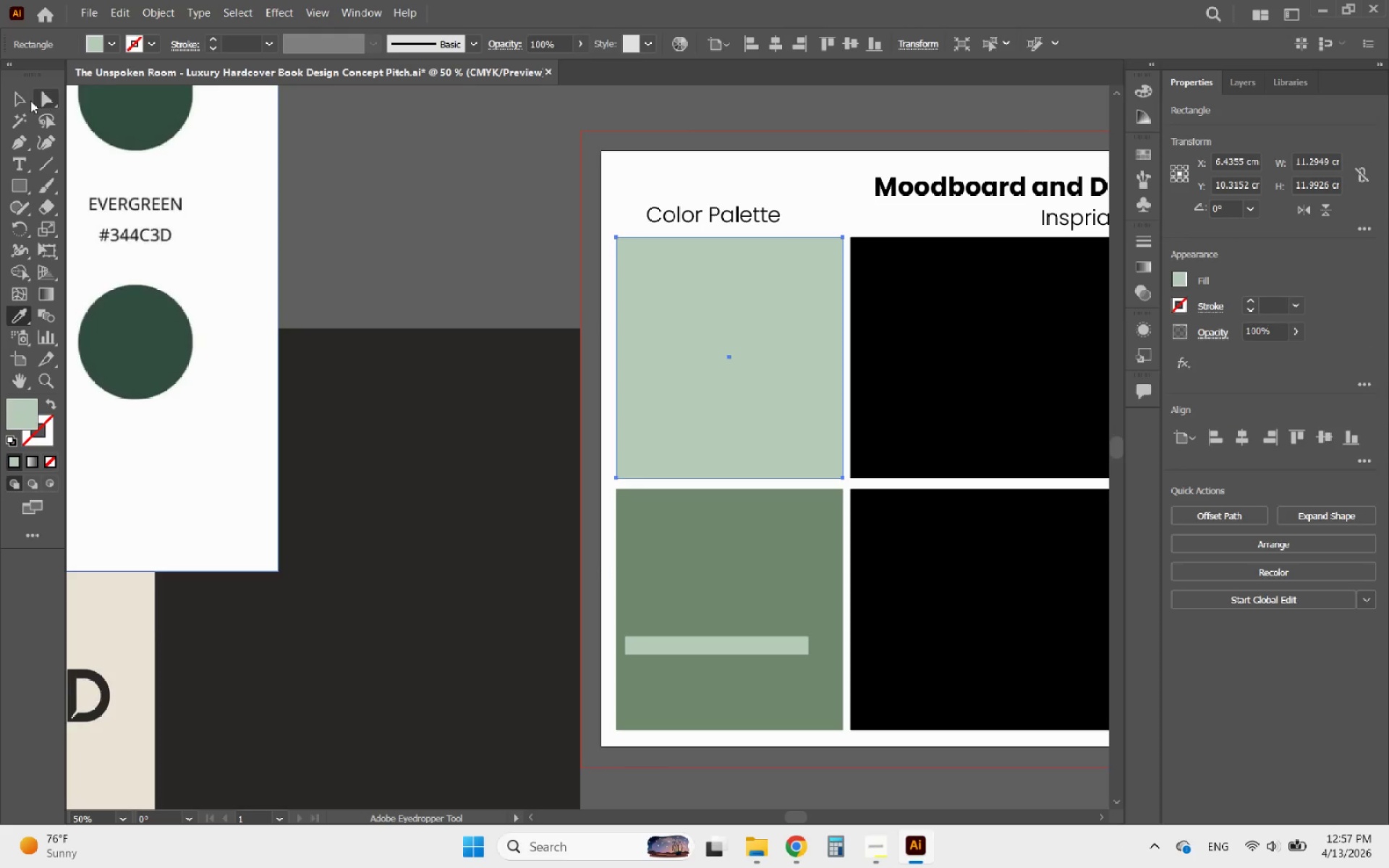 
left_click([27, 101])
 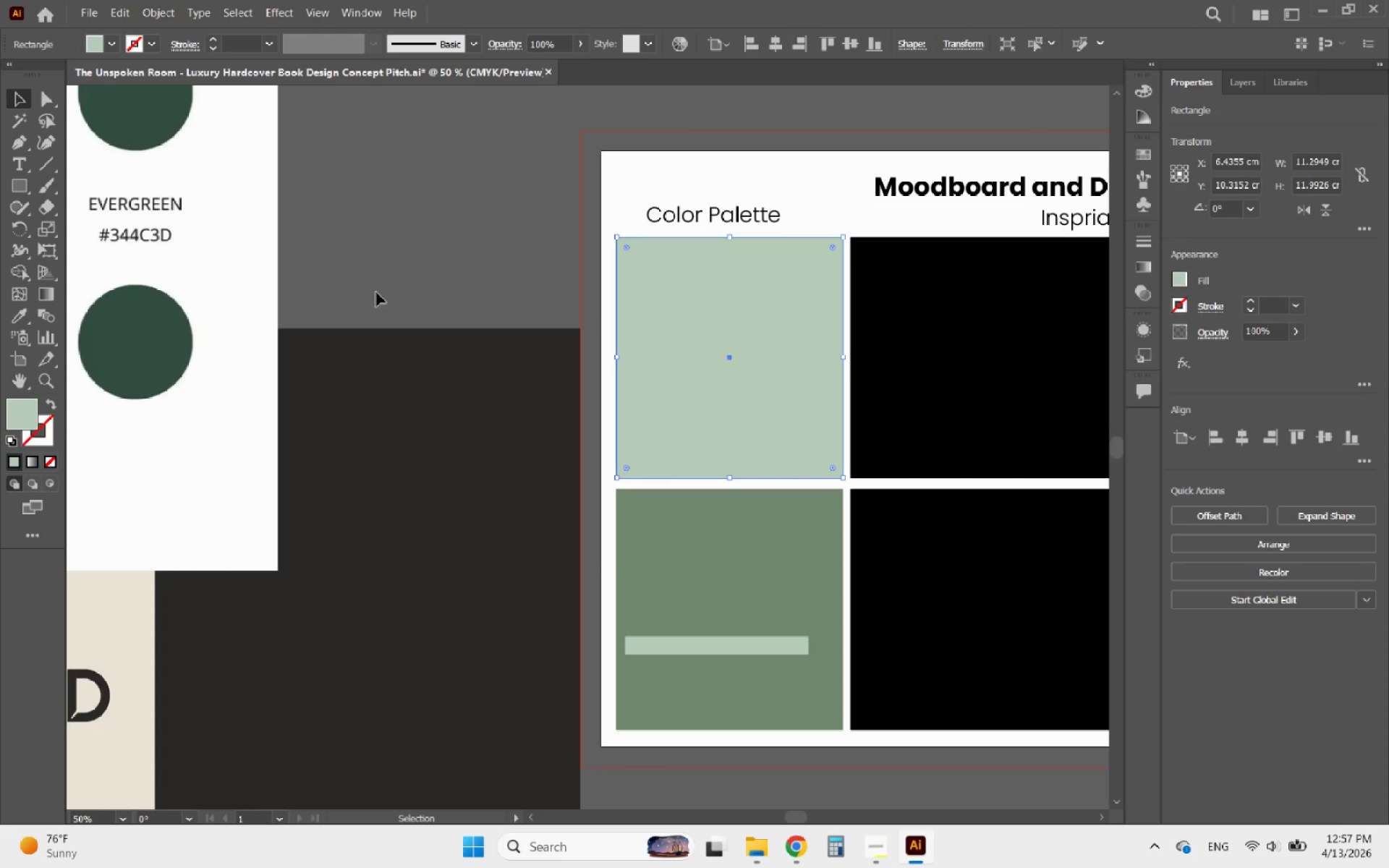 
left_click([394, 295])
 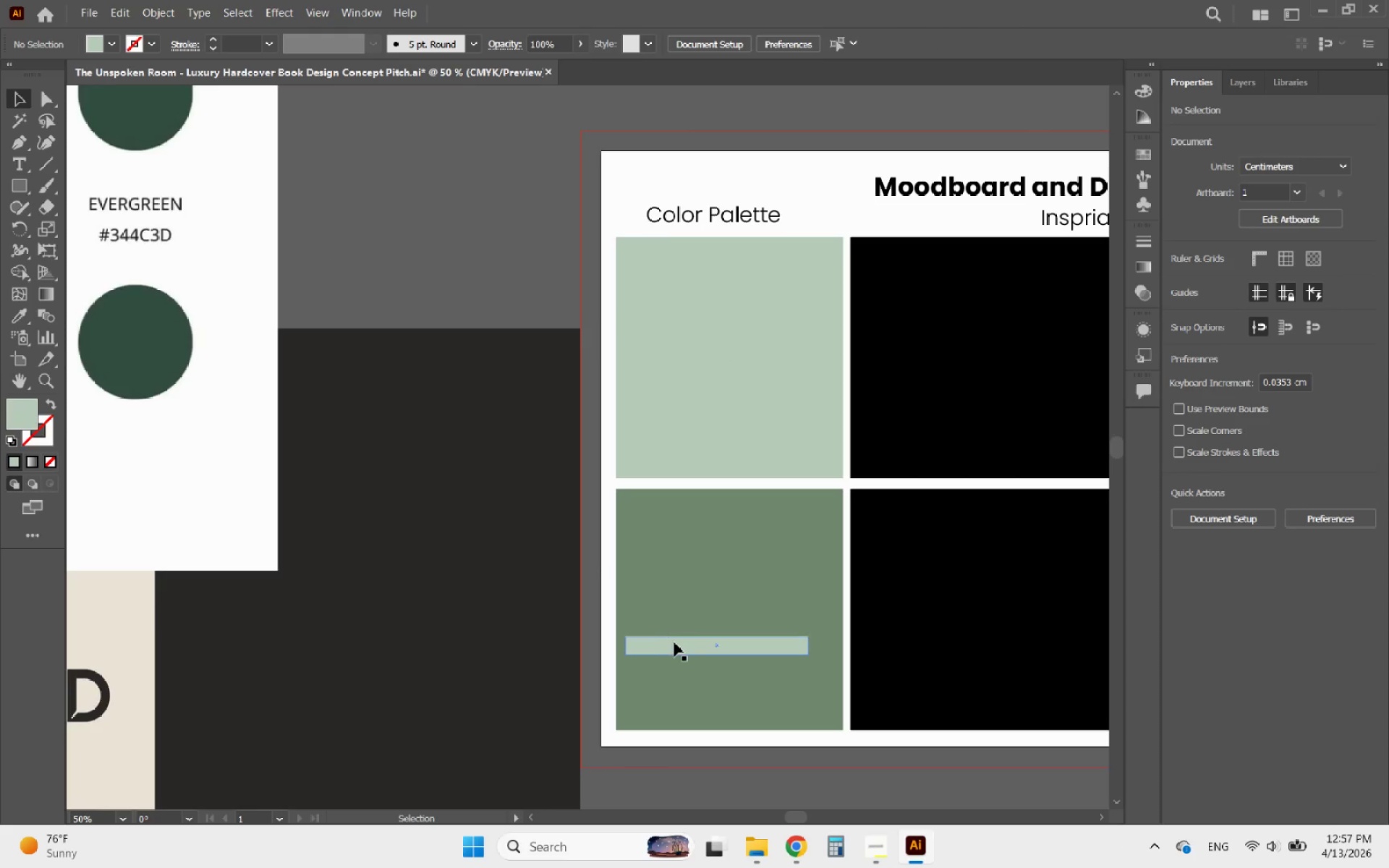 
left_click([674, 642])
 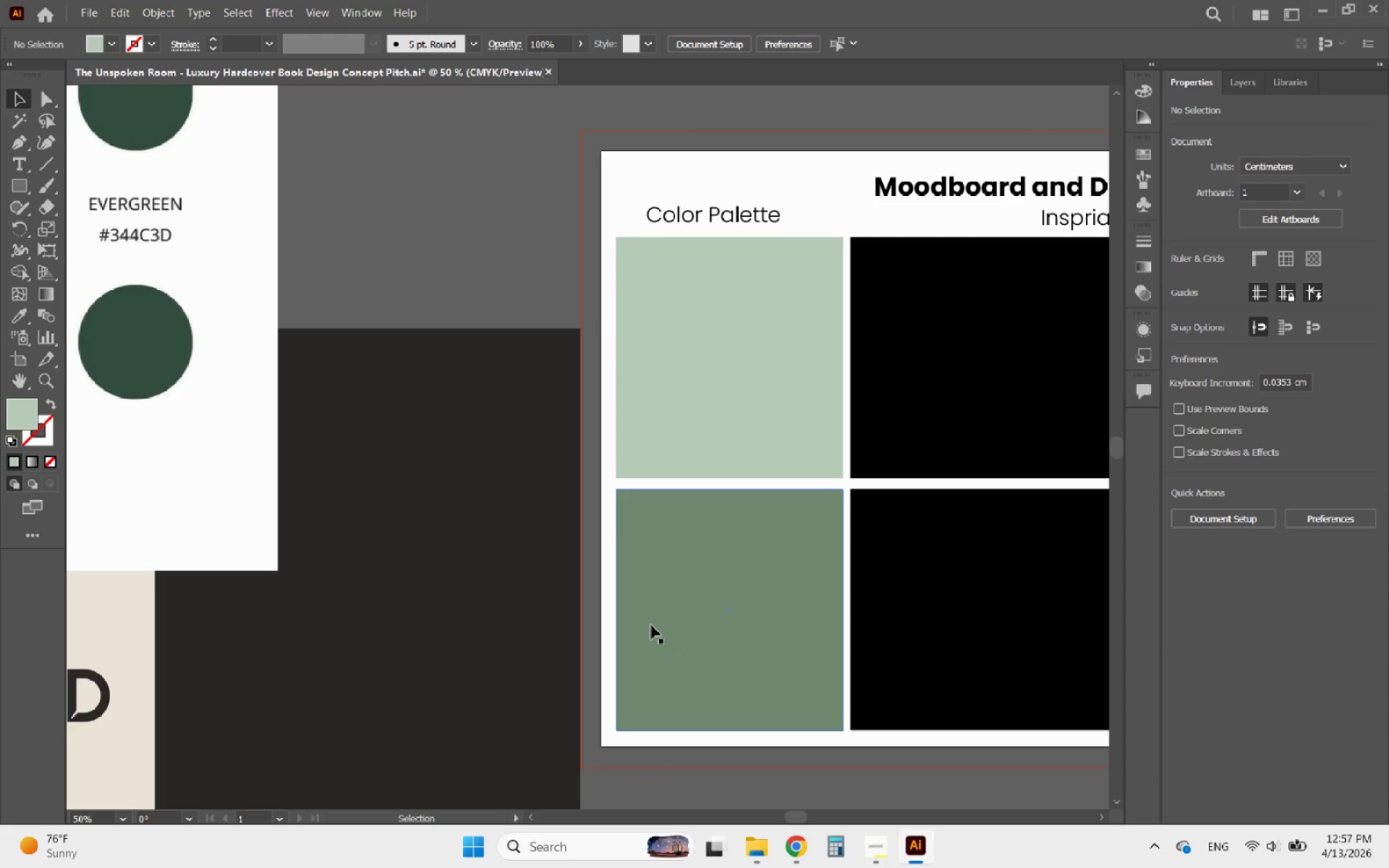 
hold_key(key=AltLeft, duration=0.52)
scroll: coordinate [729, 522], scroll_direction: down, amount: 2.0
 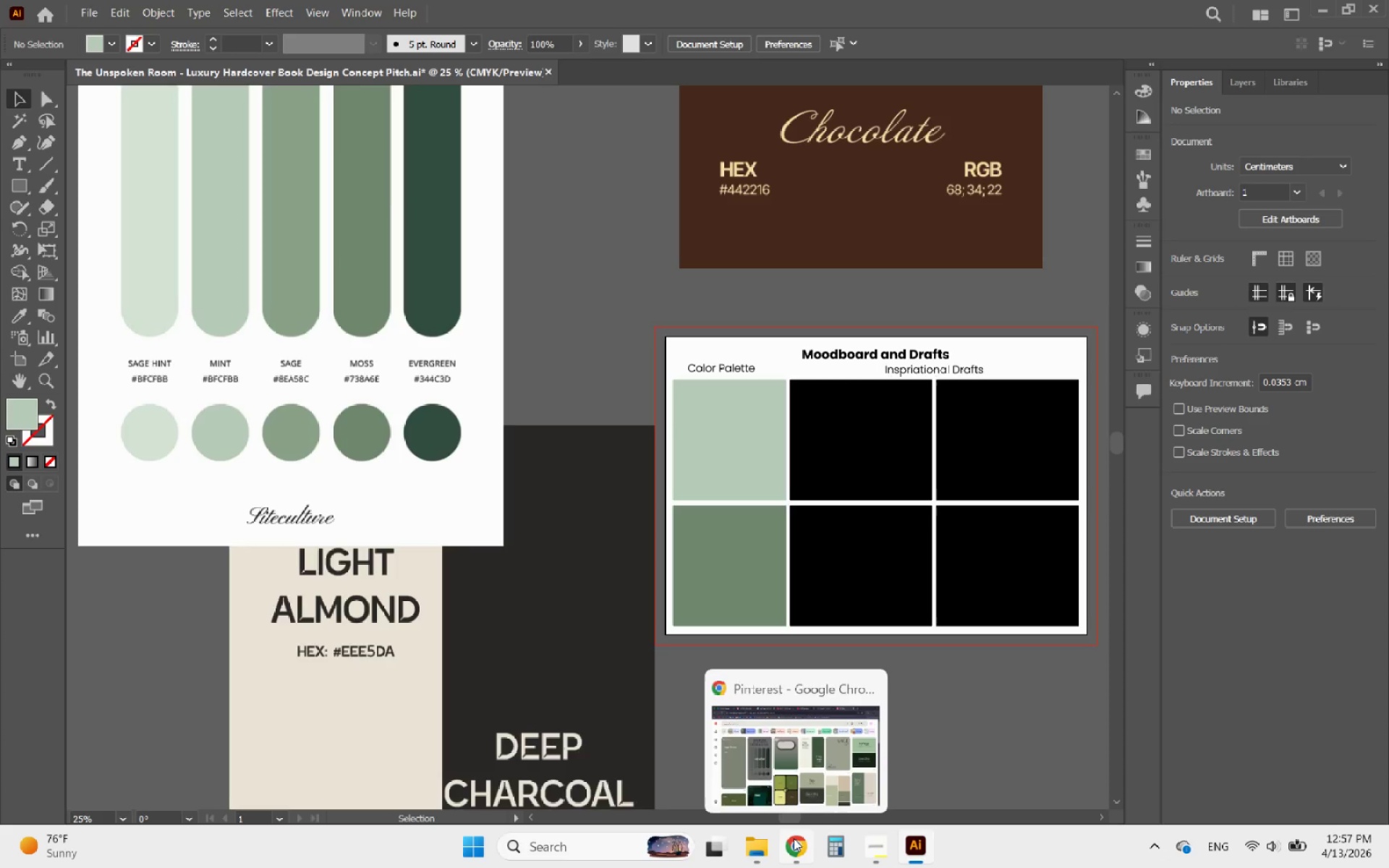 
left_click([794, 838])
 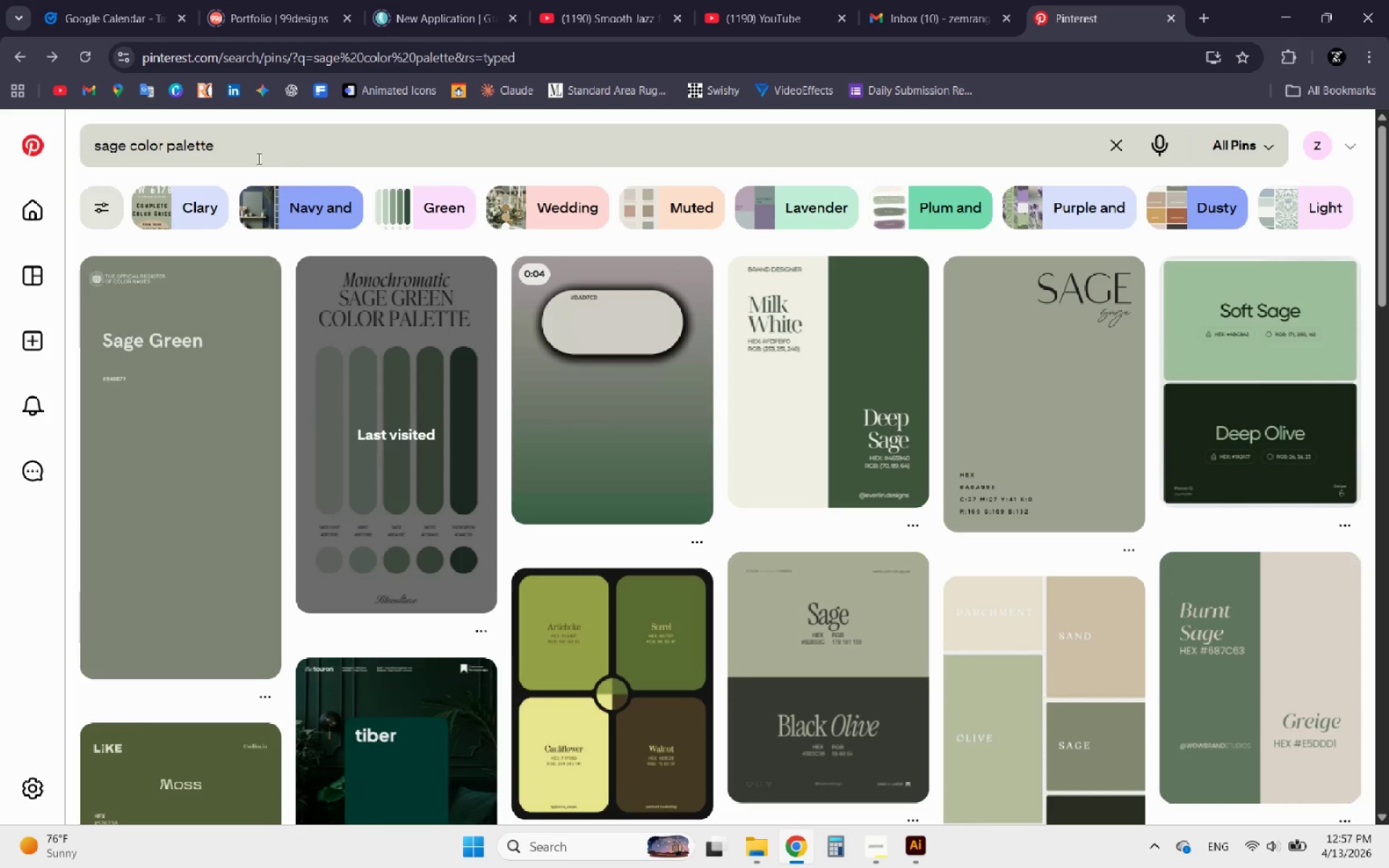 
left_click_drag(start_coordinate=[251, 156], to_coordinate=[59, 131])
 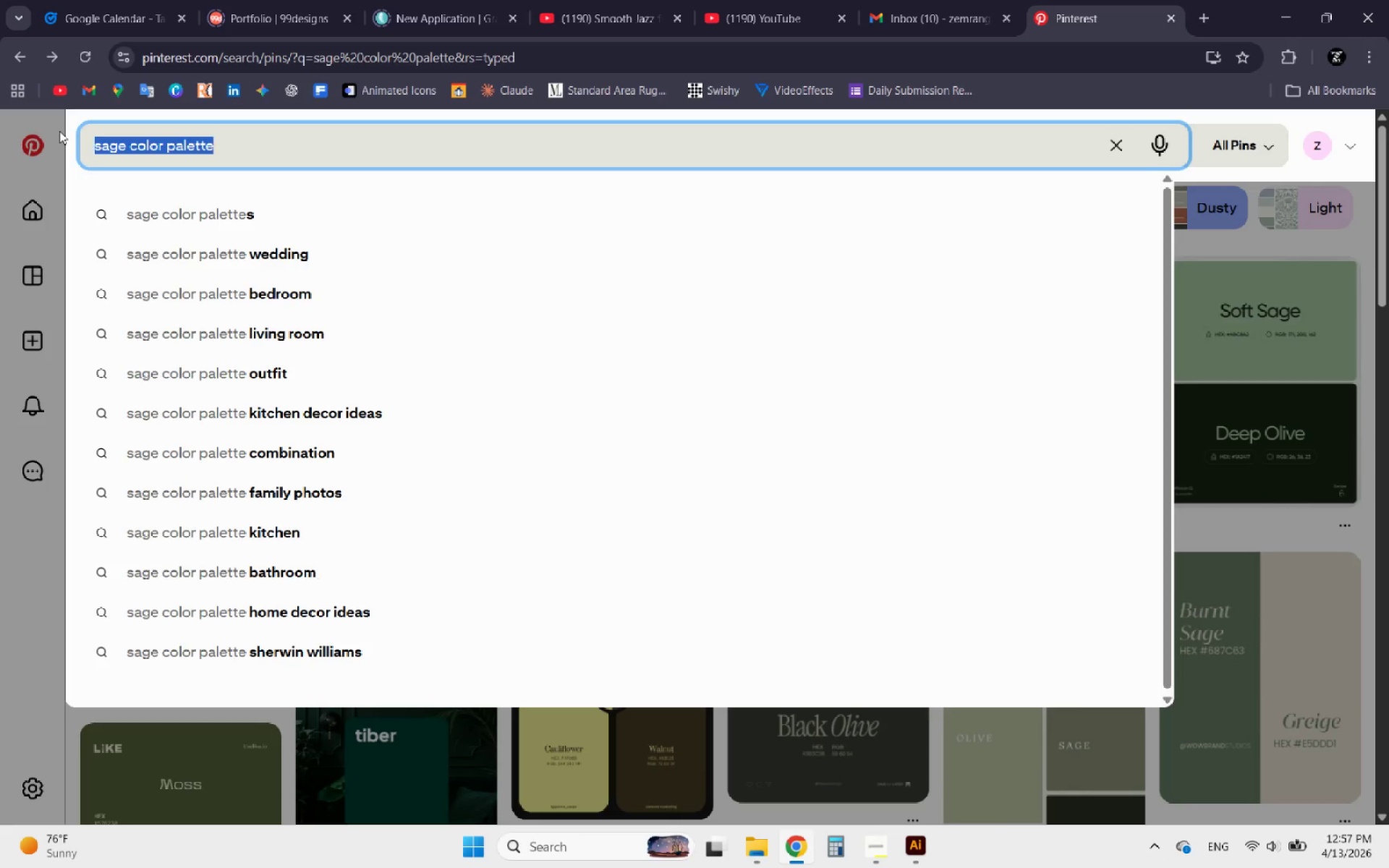 
type(ed )
key(Backspace)
key(Backspace)
key(Backspace)
key(Backspace)
type(3d architectural ill)
 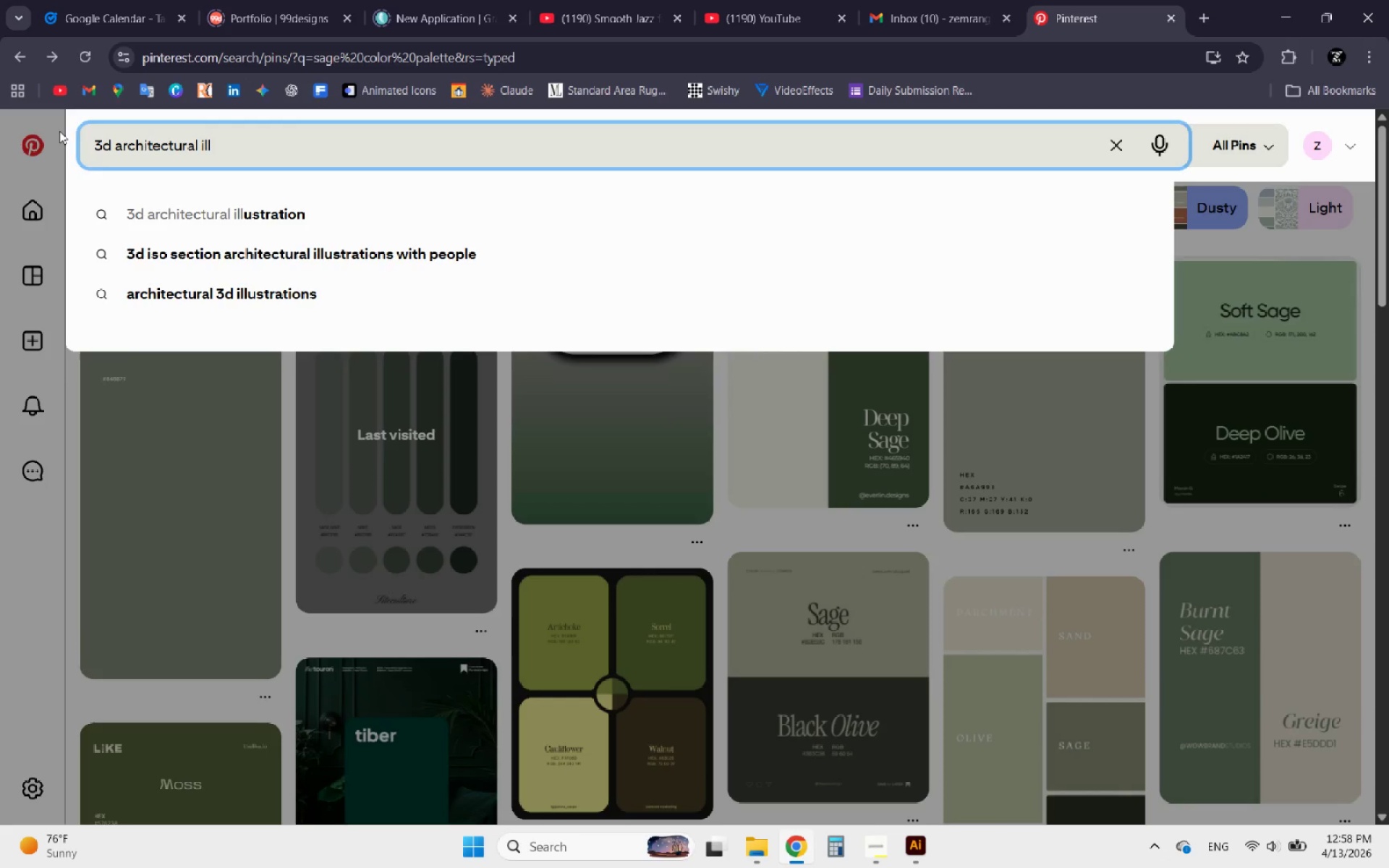 
left_click([237, 218])
 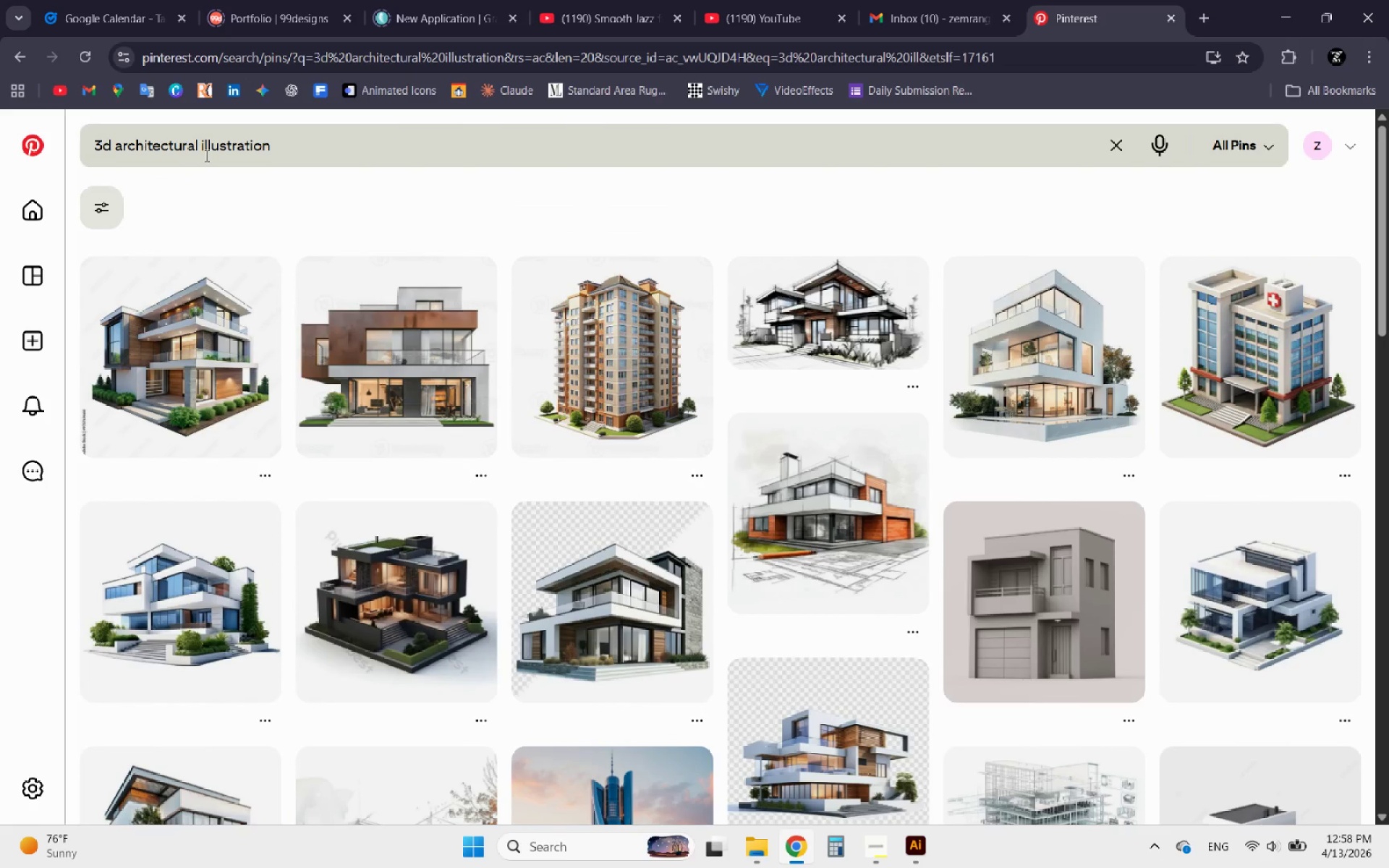 
wait(7.78)
 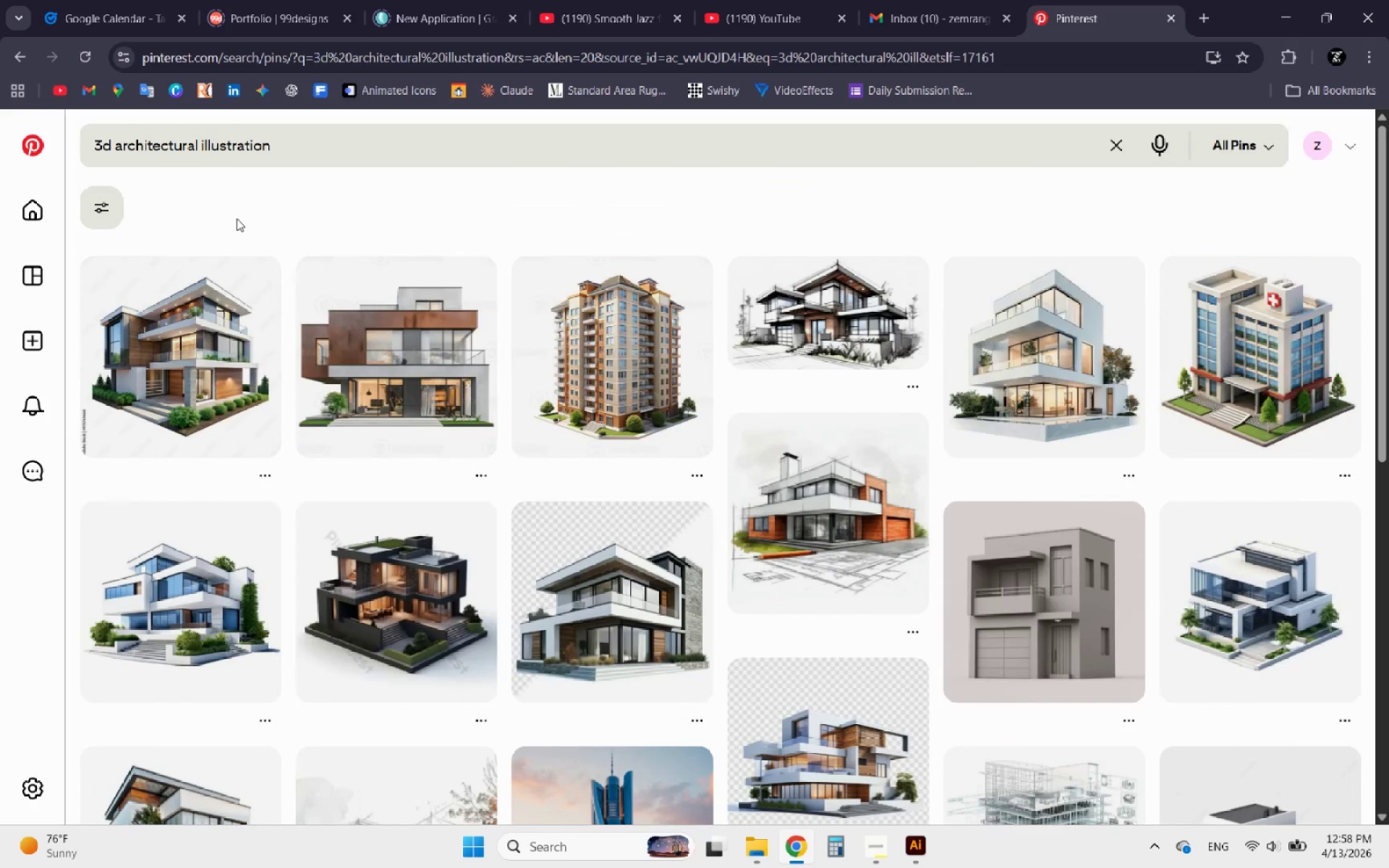 
left_click_drag(start_coordinate=[198, 149], to_coordinate=[112, 149])
 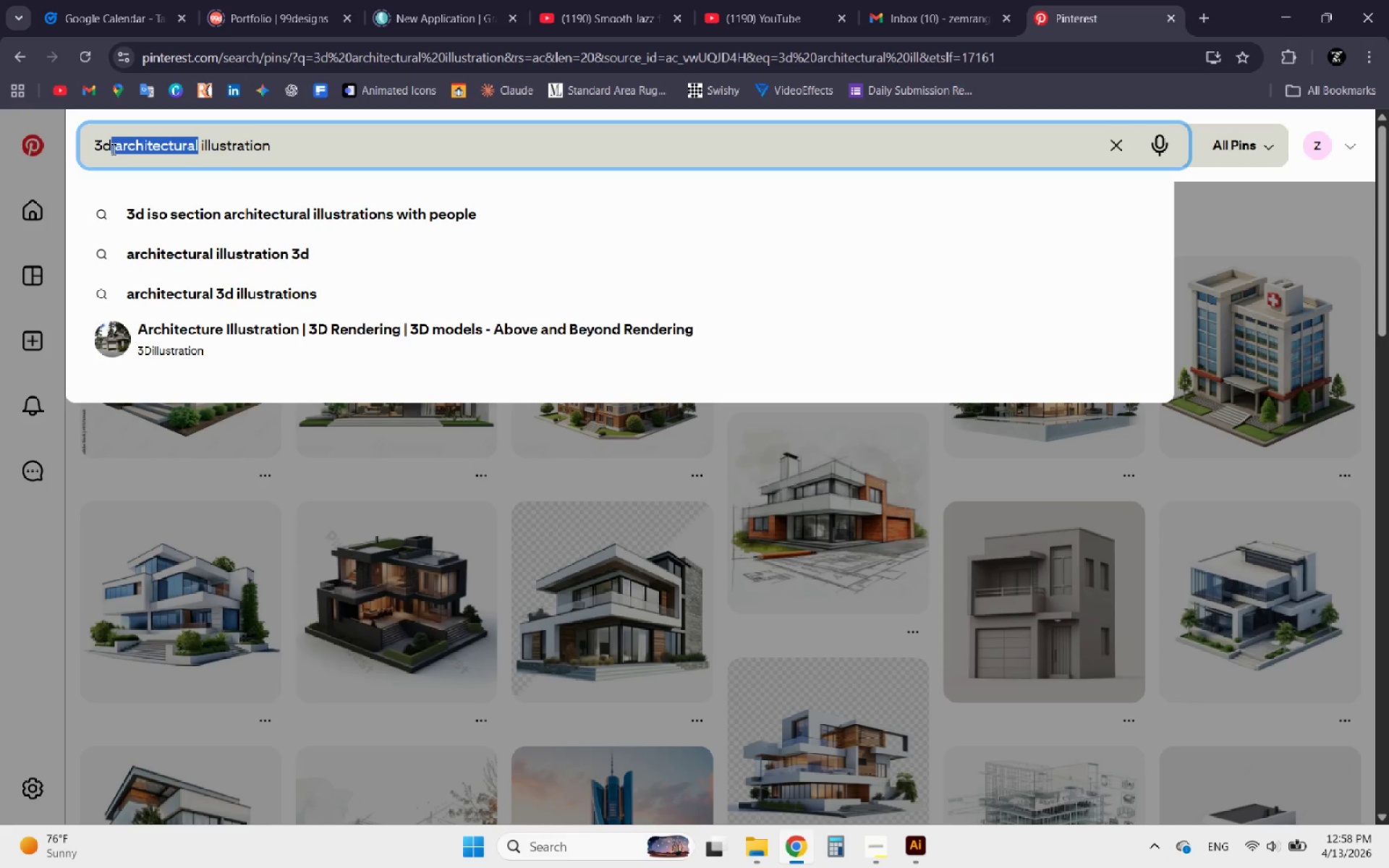 
type( interior design)
 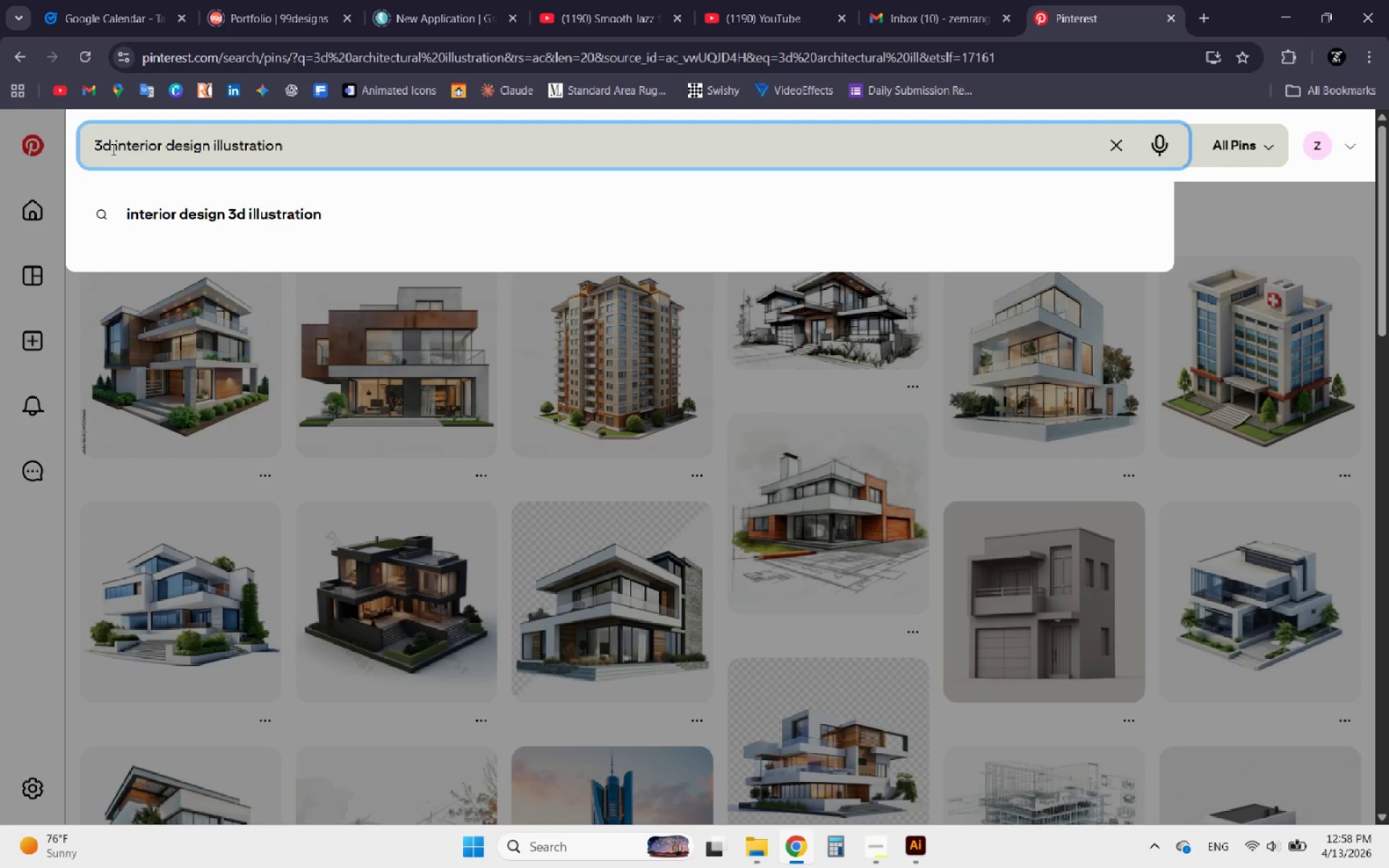 
key(Enter)
 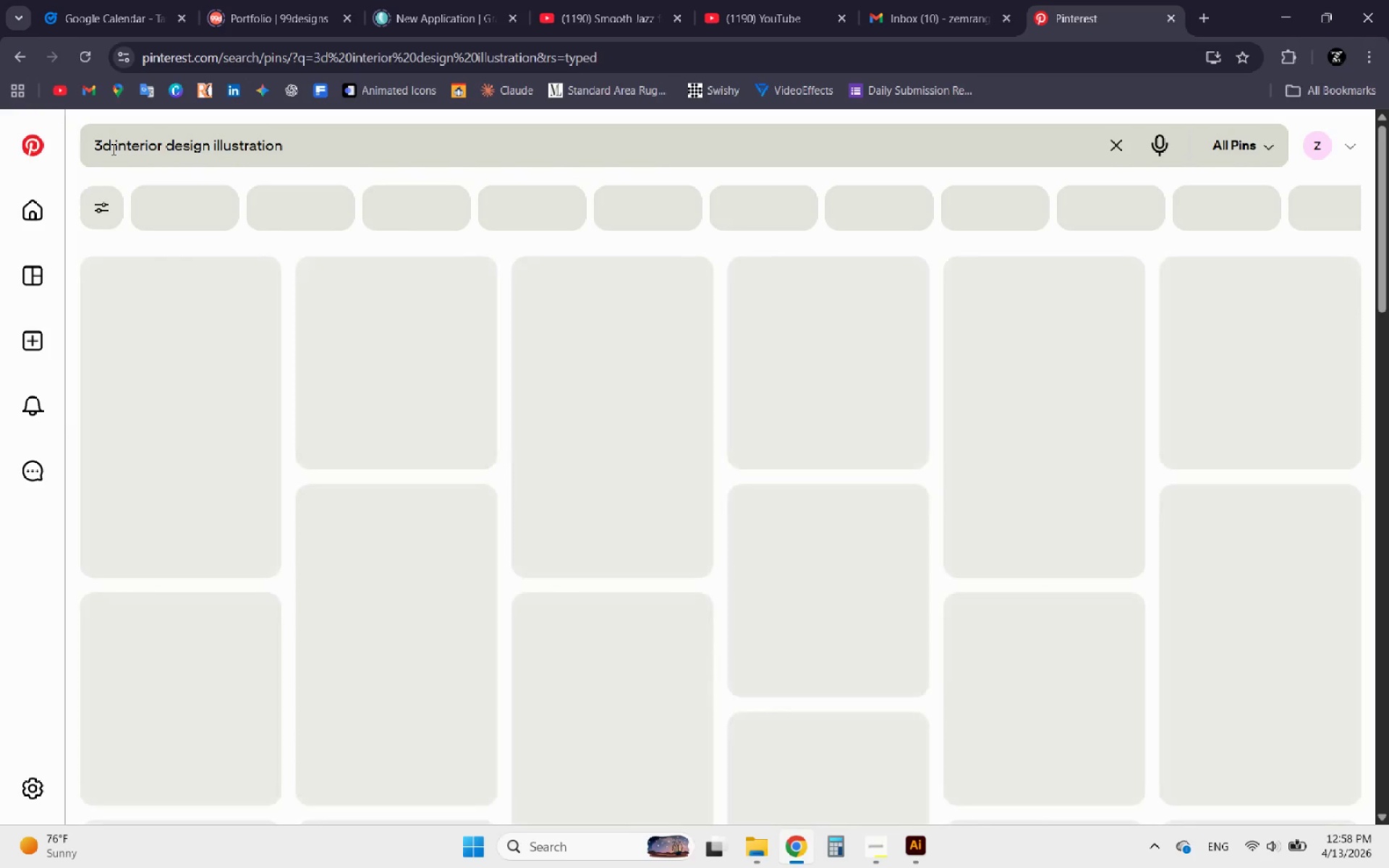 
mouse_move([272, 292])
 